 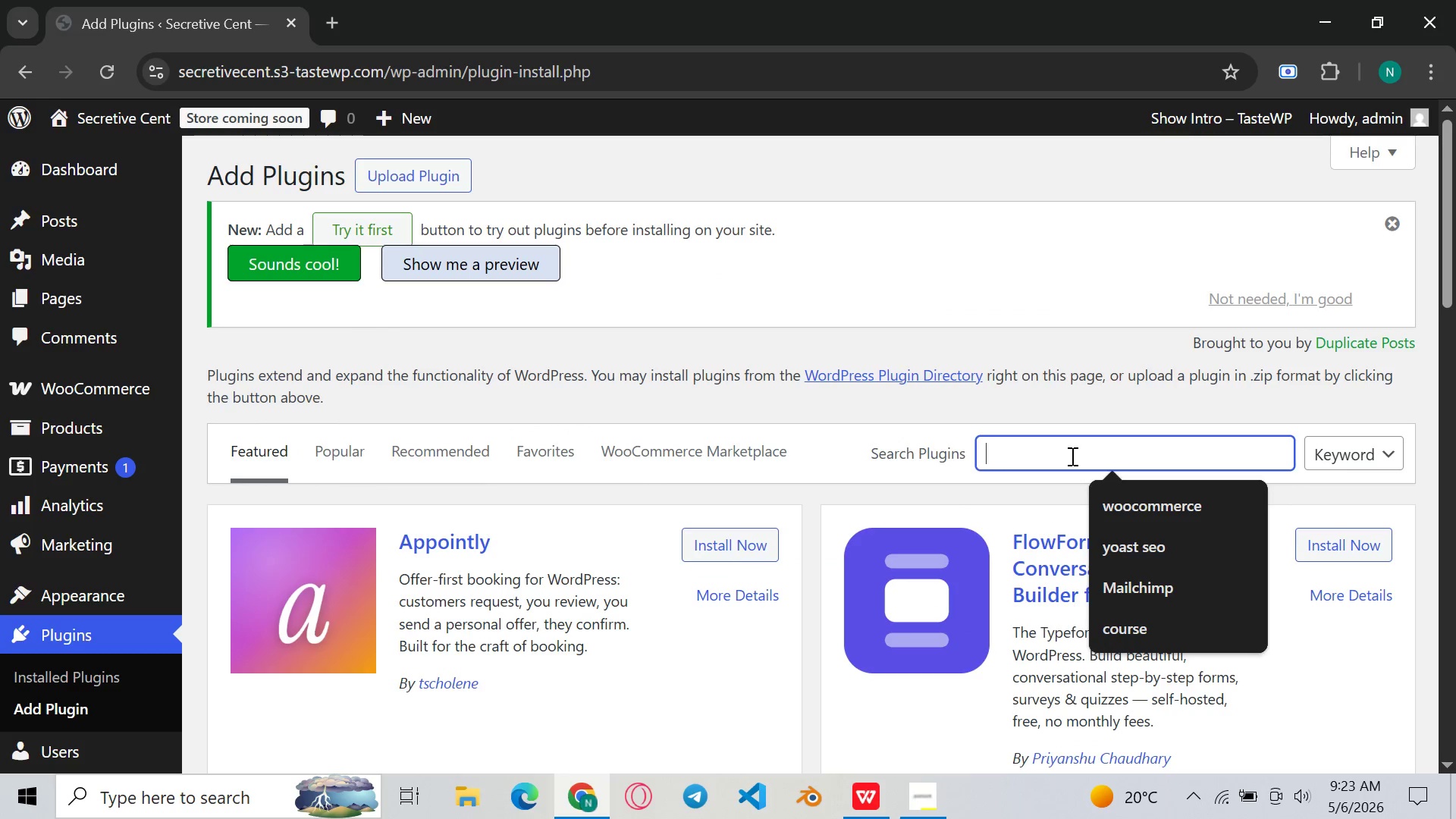 
left_click([1071, 456])
 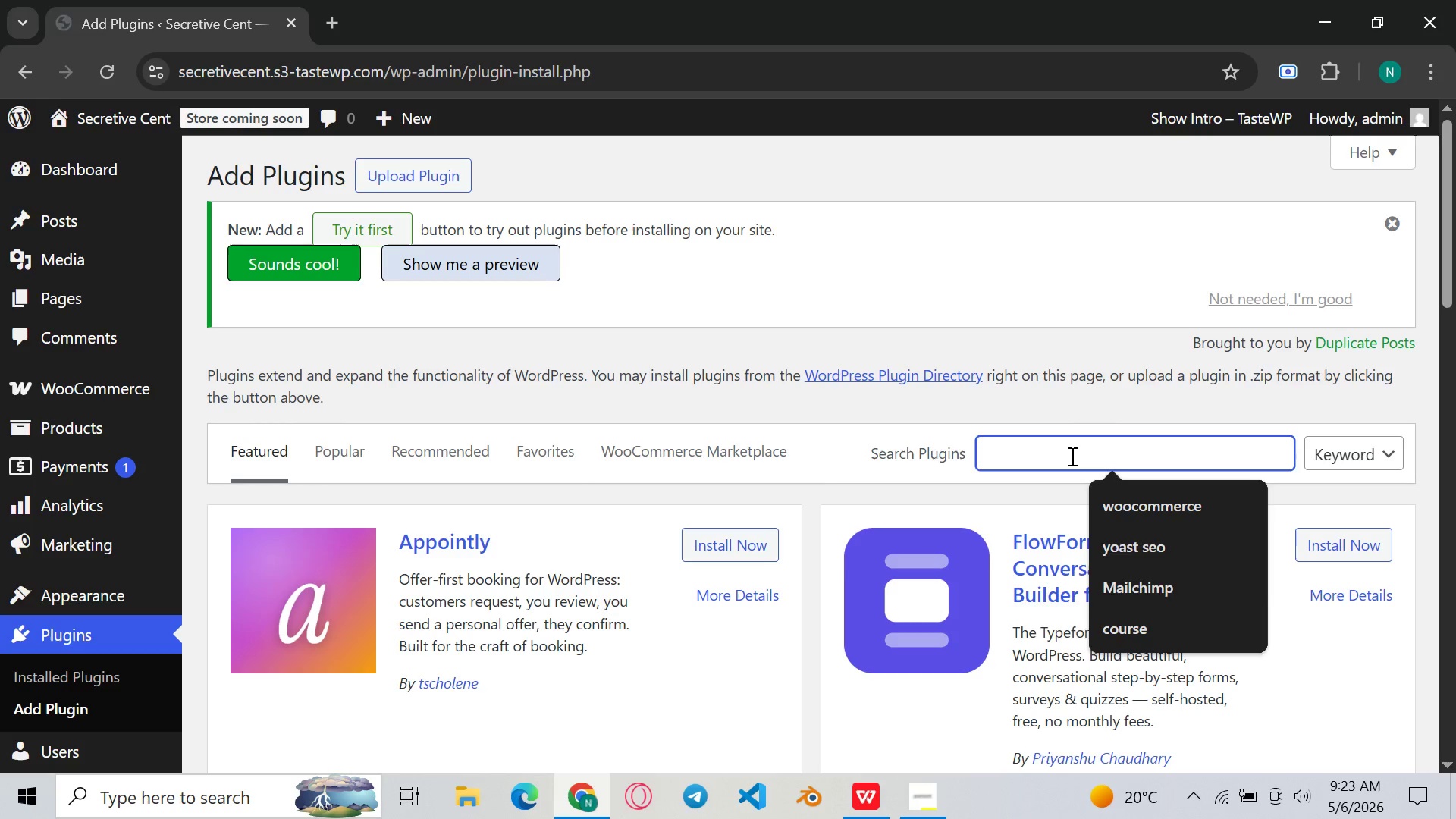 
type(yp)
key(Backspace)
 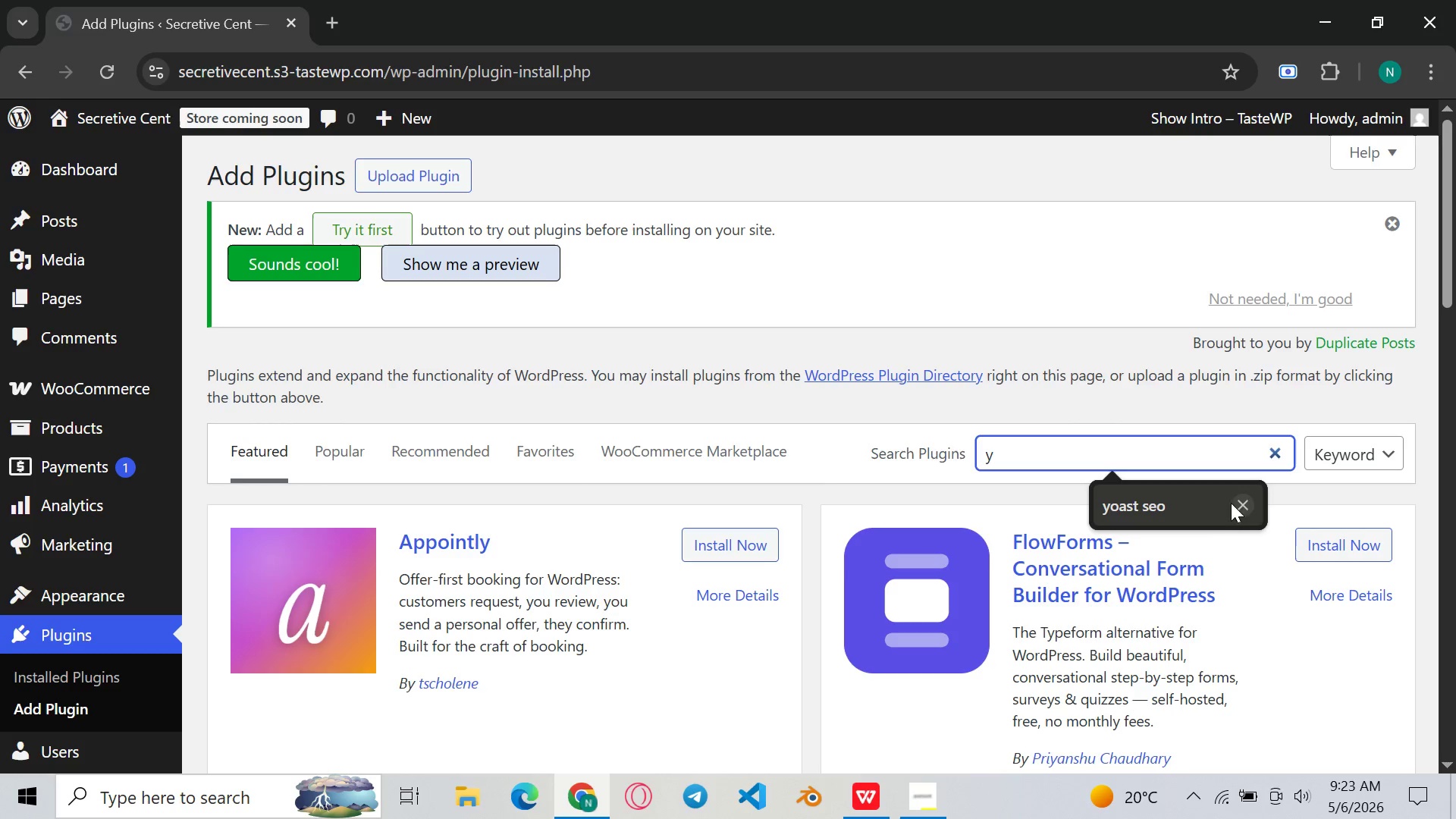 
left_click([1200, 503])
 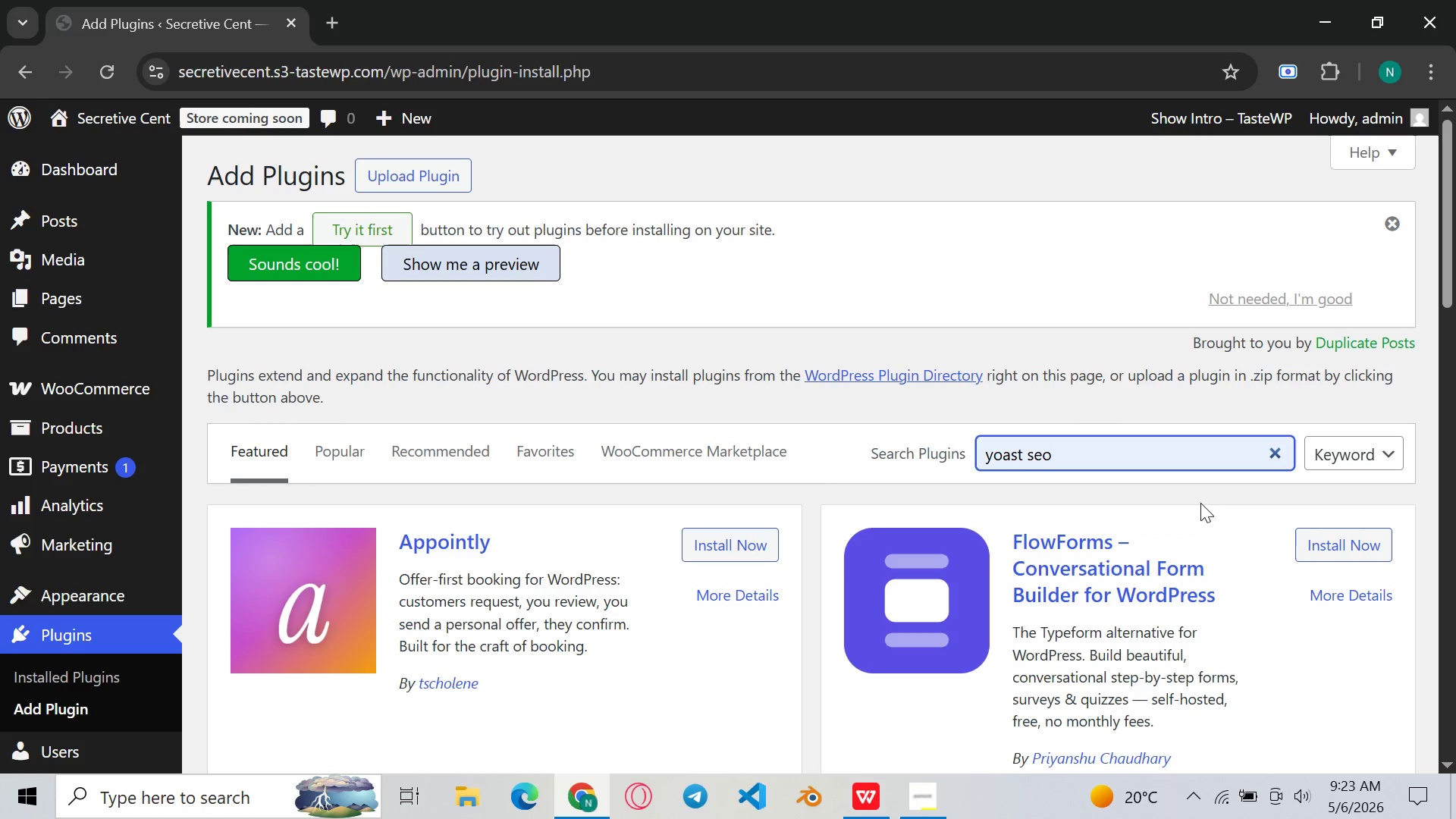 
key(Enter)
 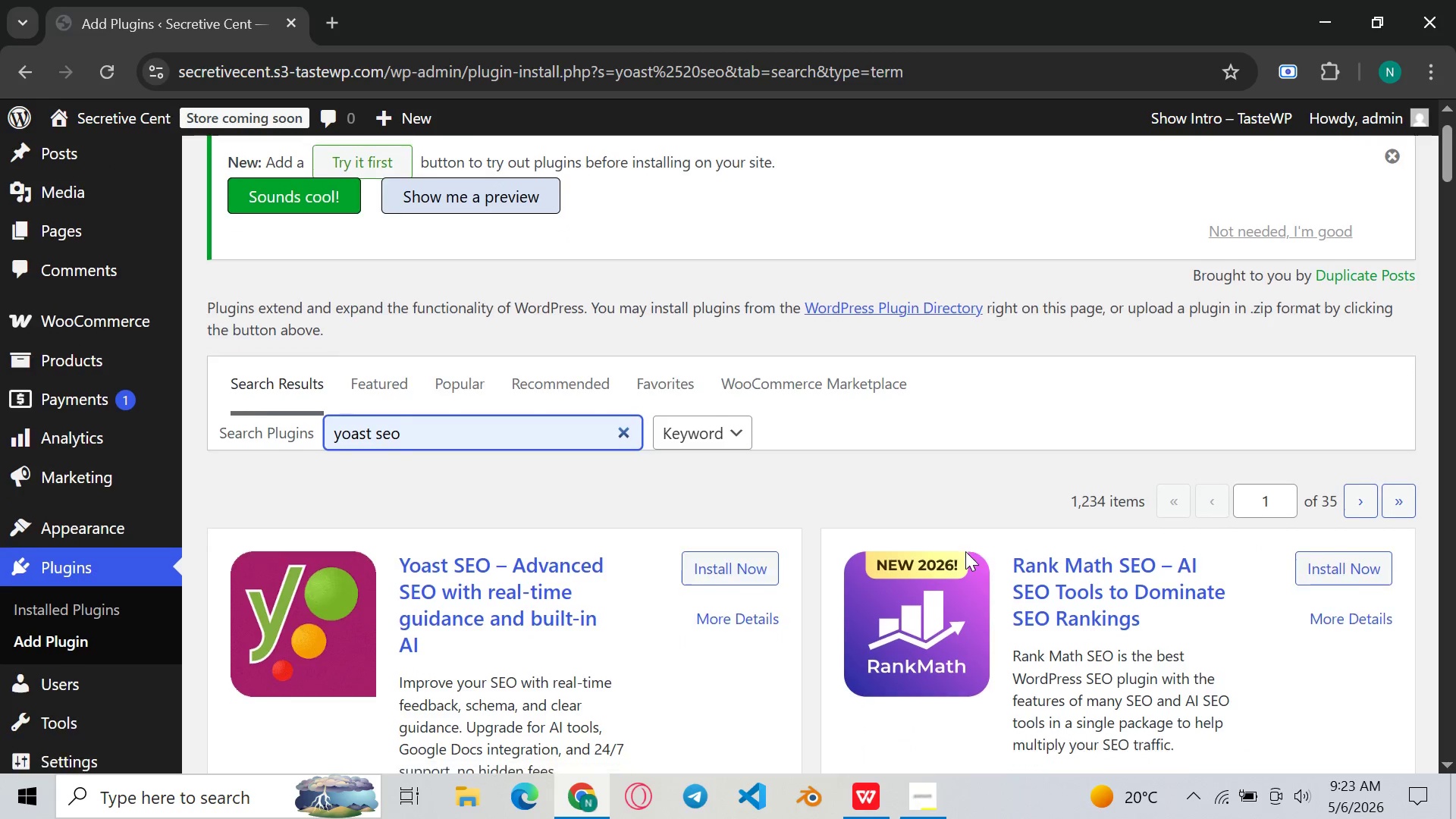 
wait(10.67)
 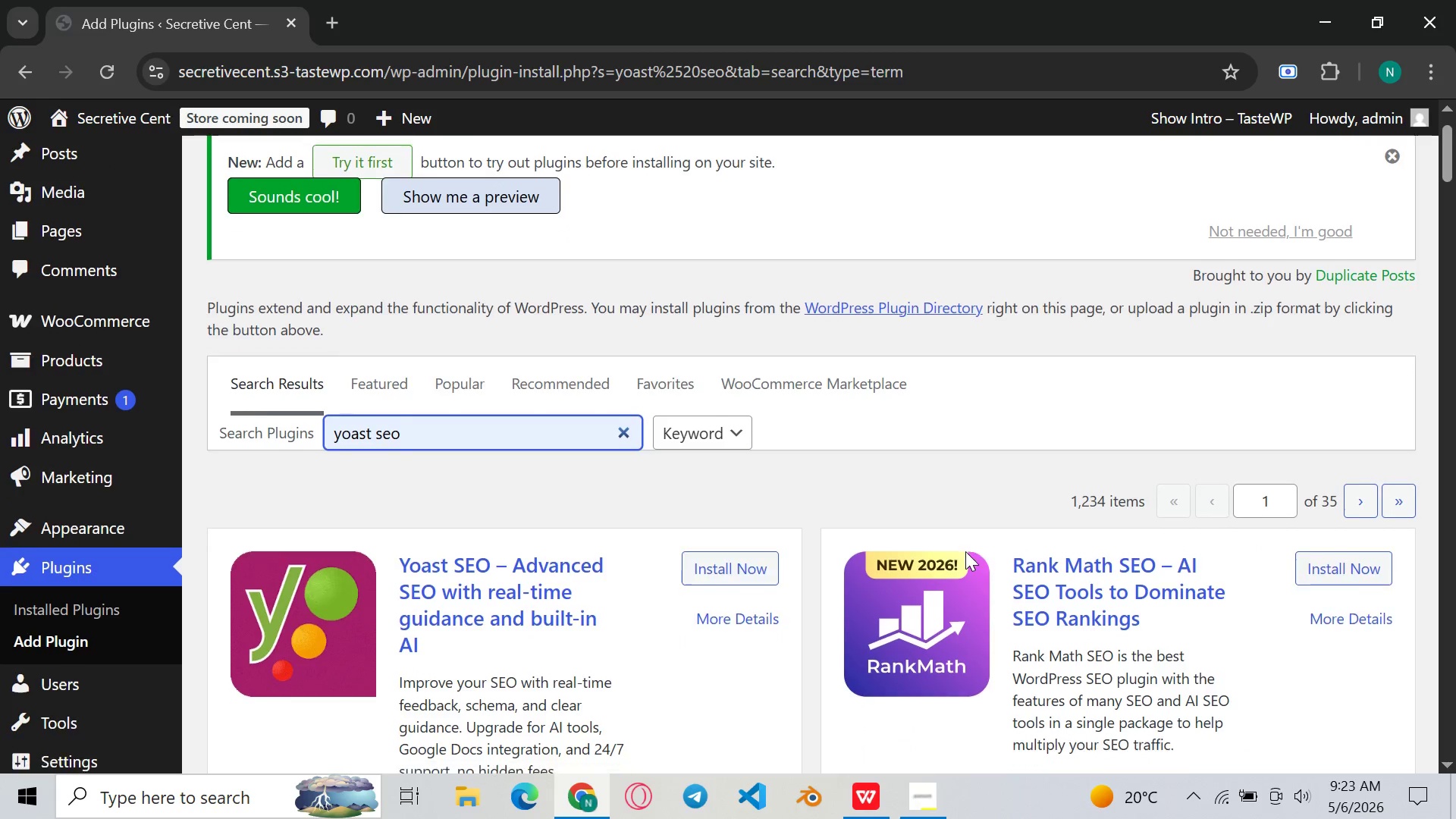 
left_click([768, 462])
 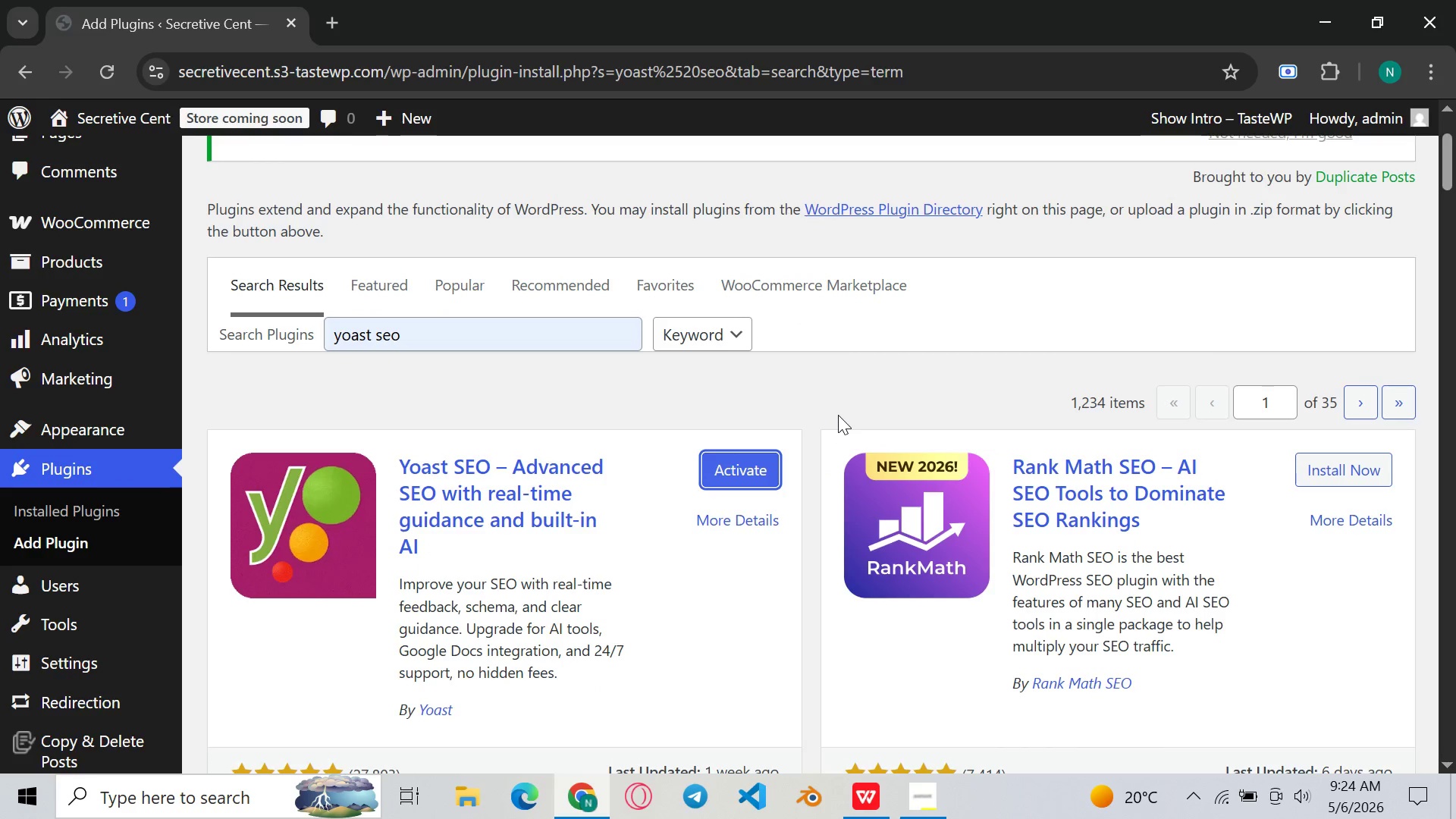 
wait(11.61)
 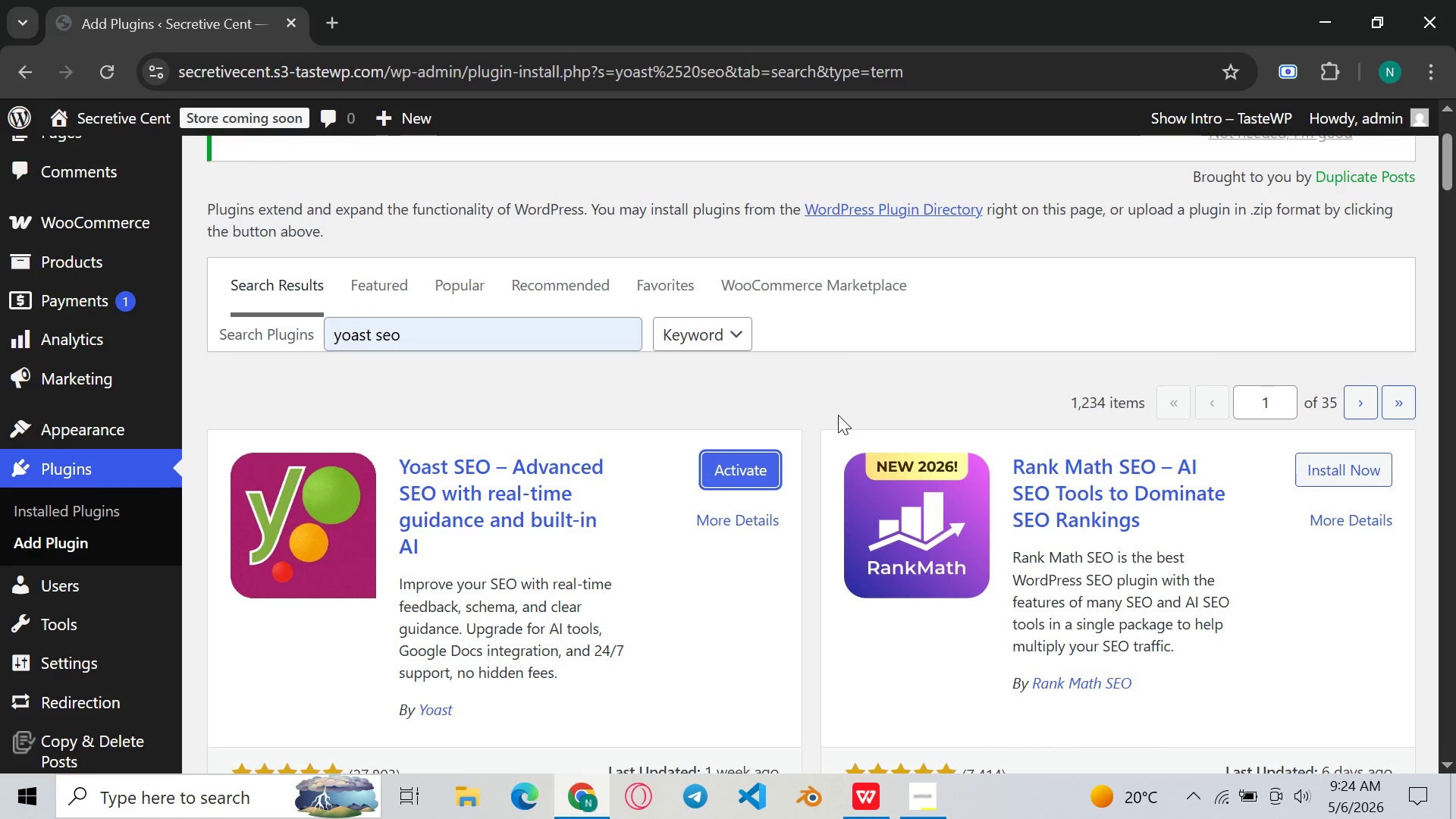 
left_click([752, 470])
 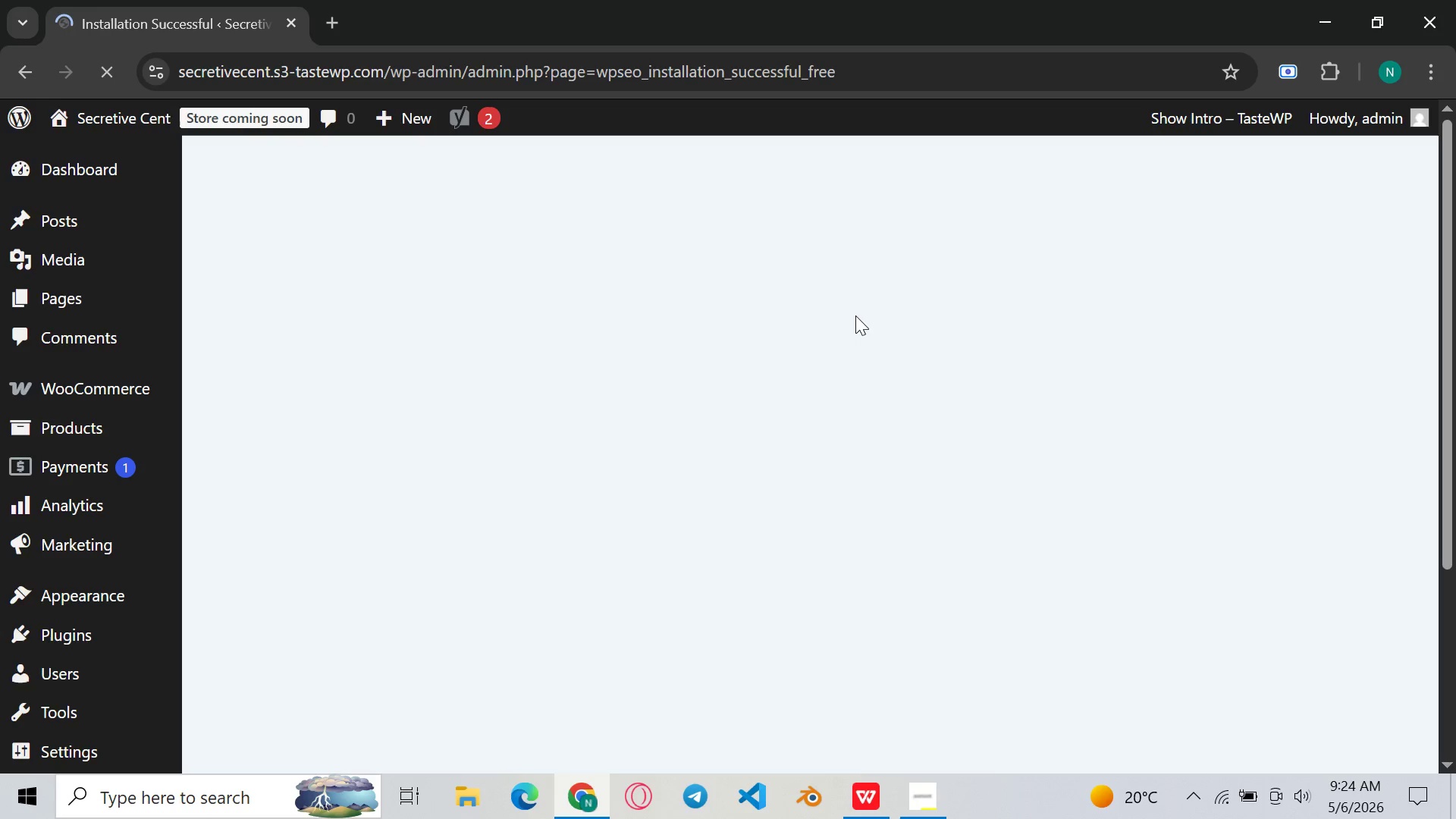 
wait(13.5)
 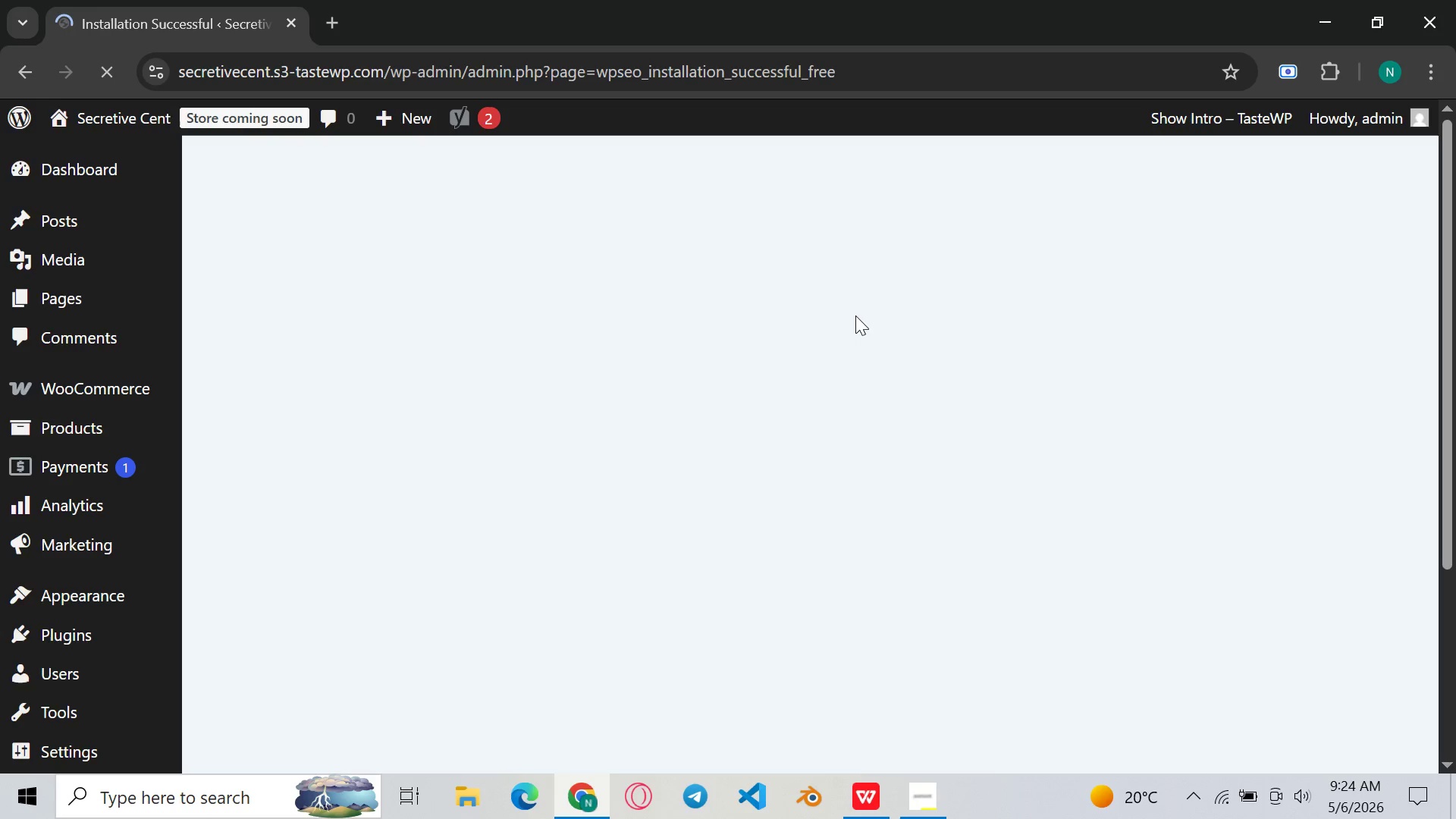 
left_click([823, 566])
 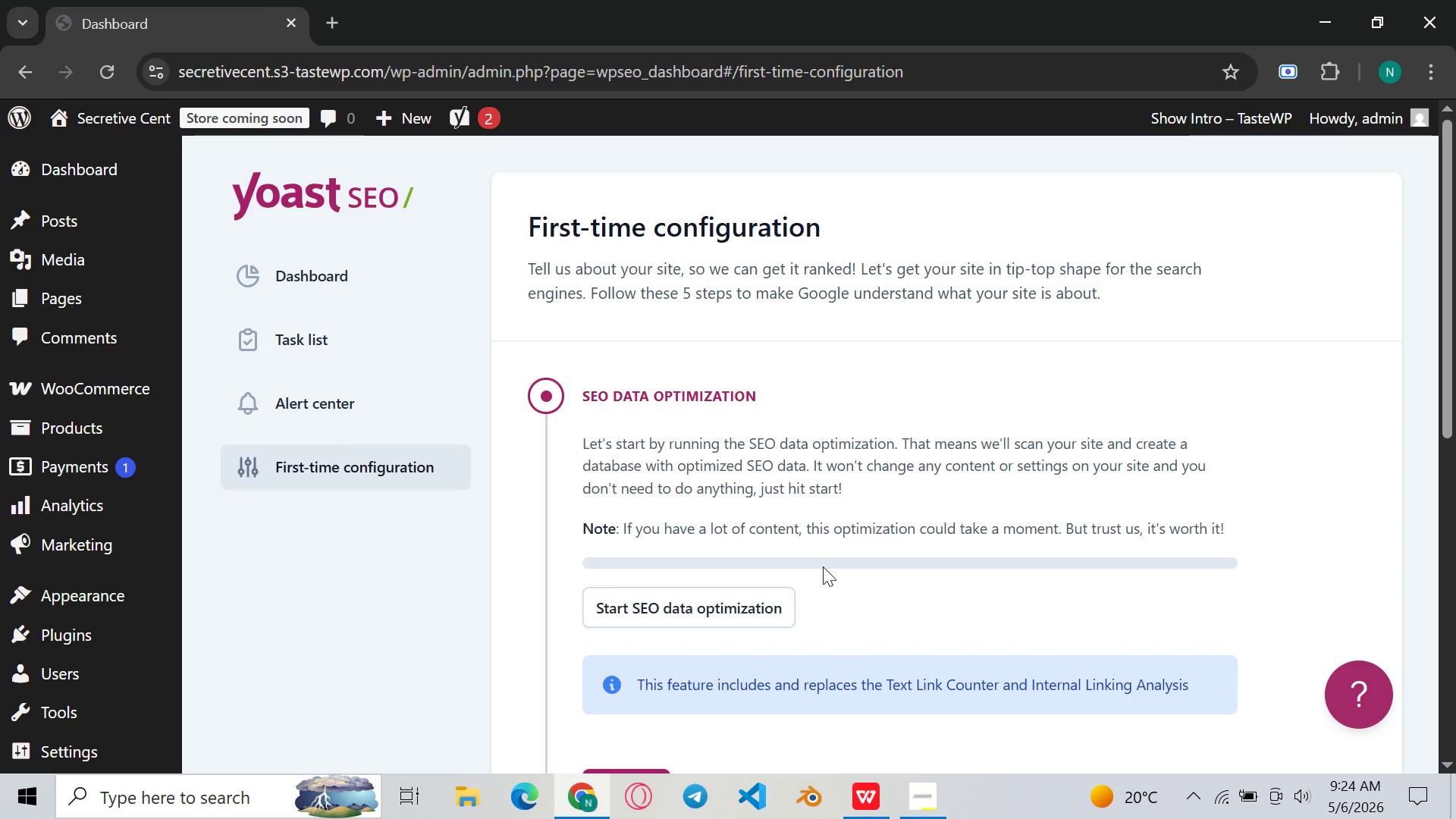 
wait(6.55)
 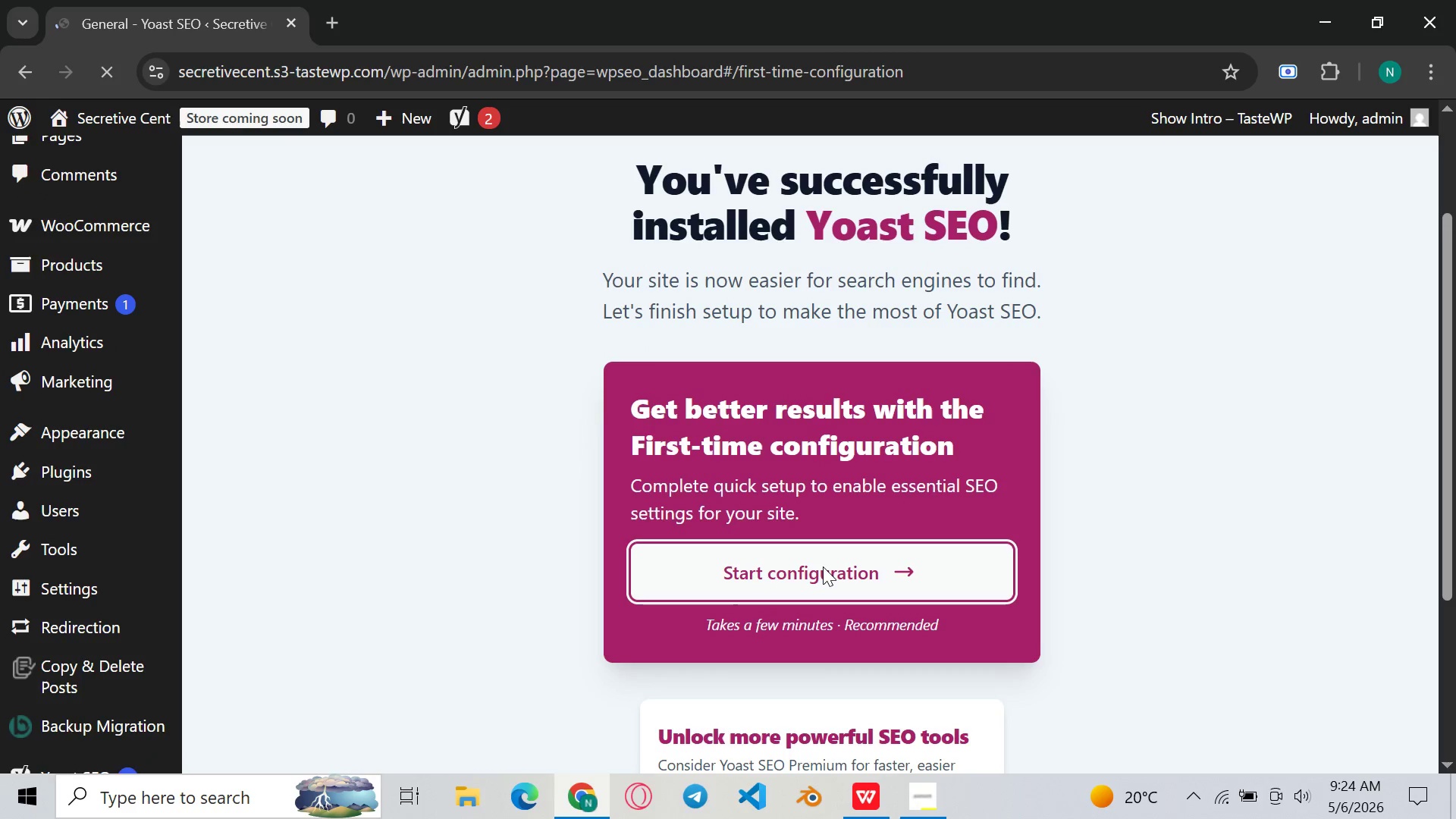 
left_click([626, 582])
 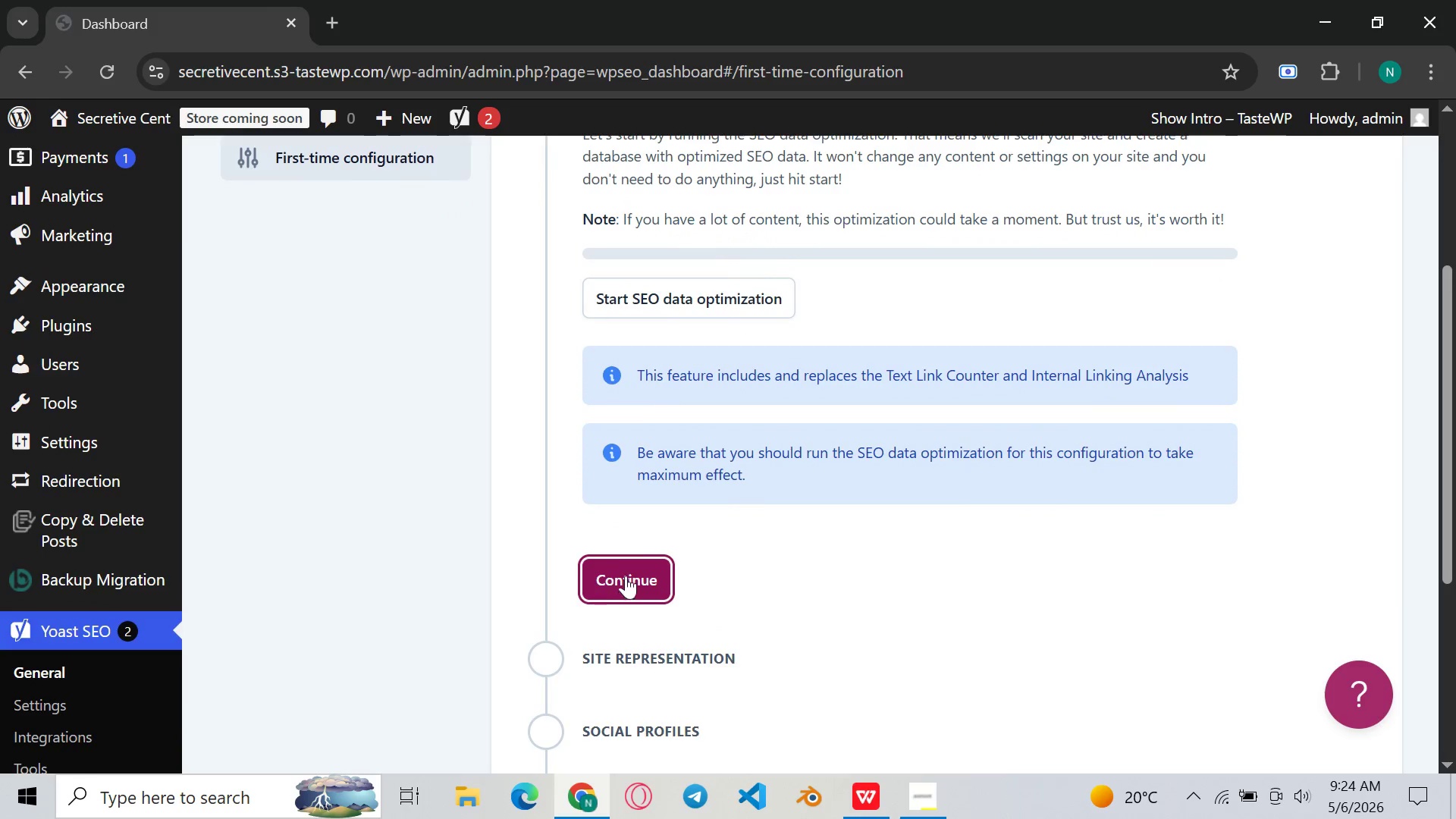 
left_click([602, 584])
 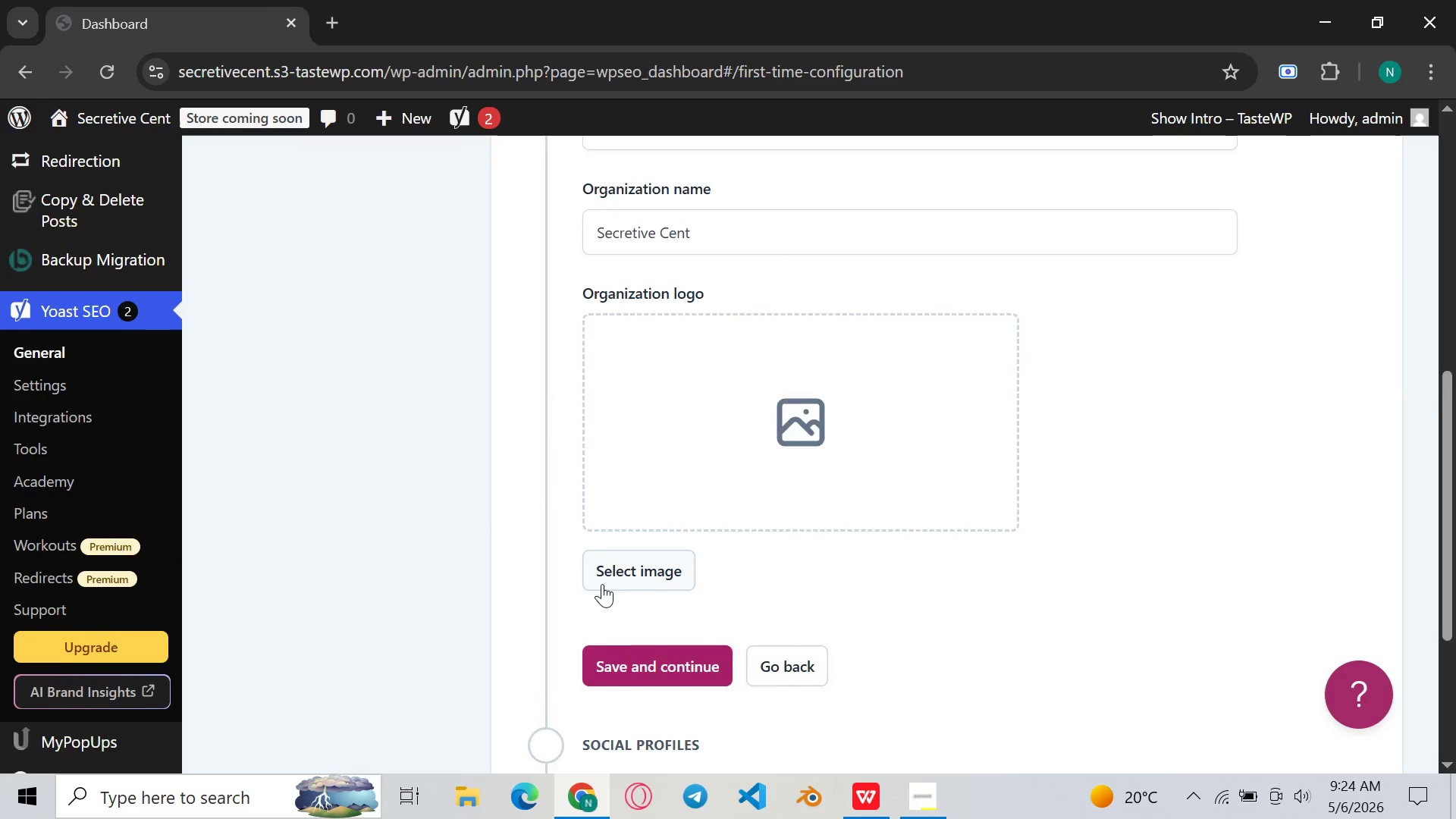 
left_click([637, 579])
 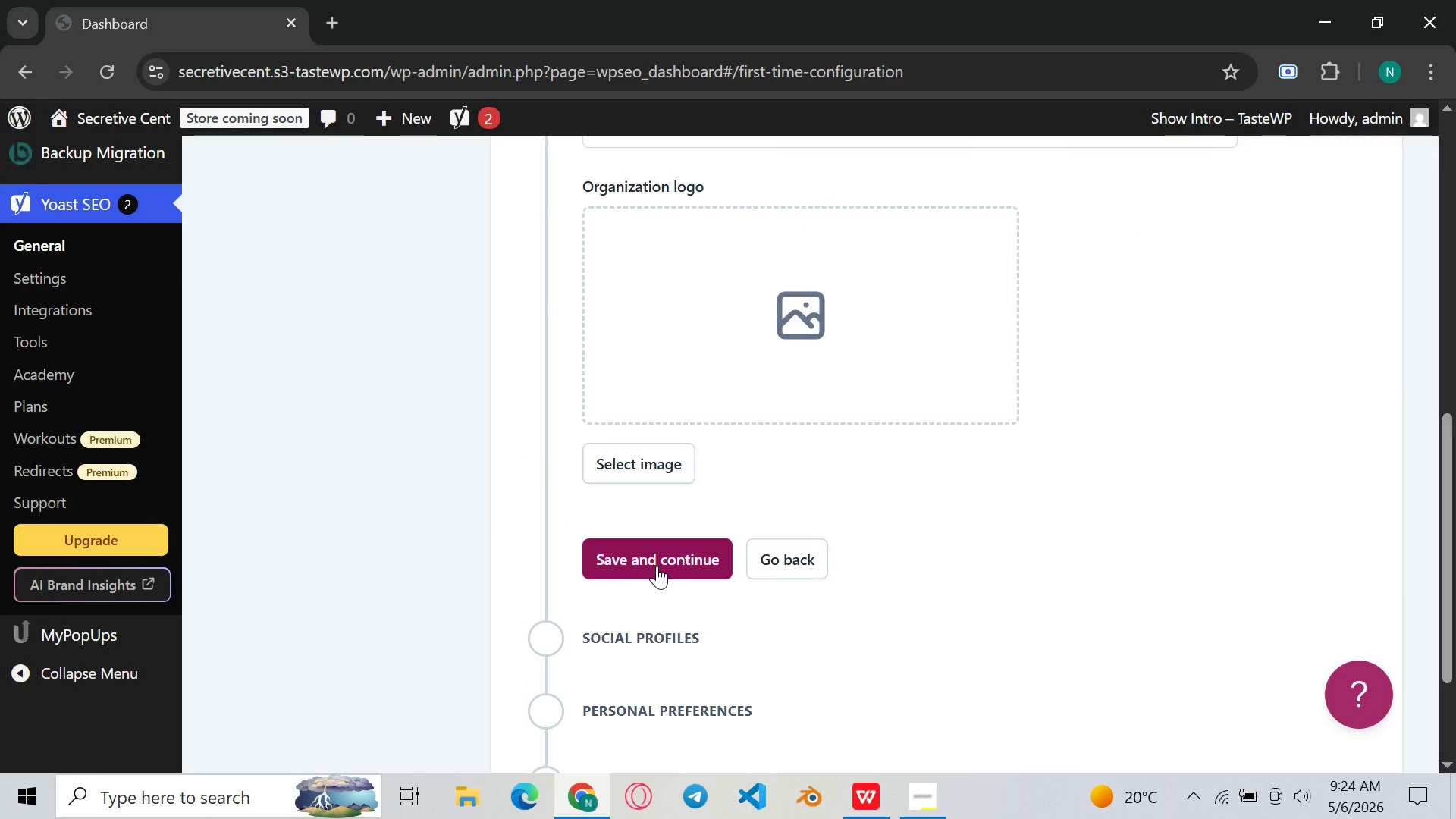 
left_click([657, 566])
 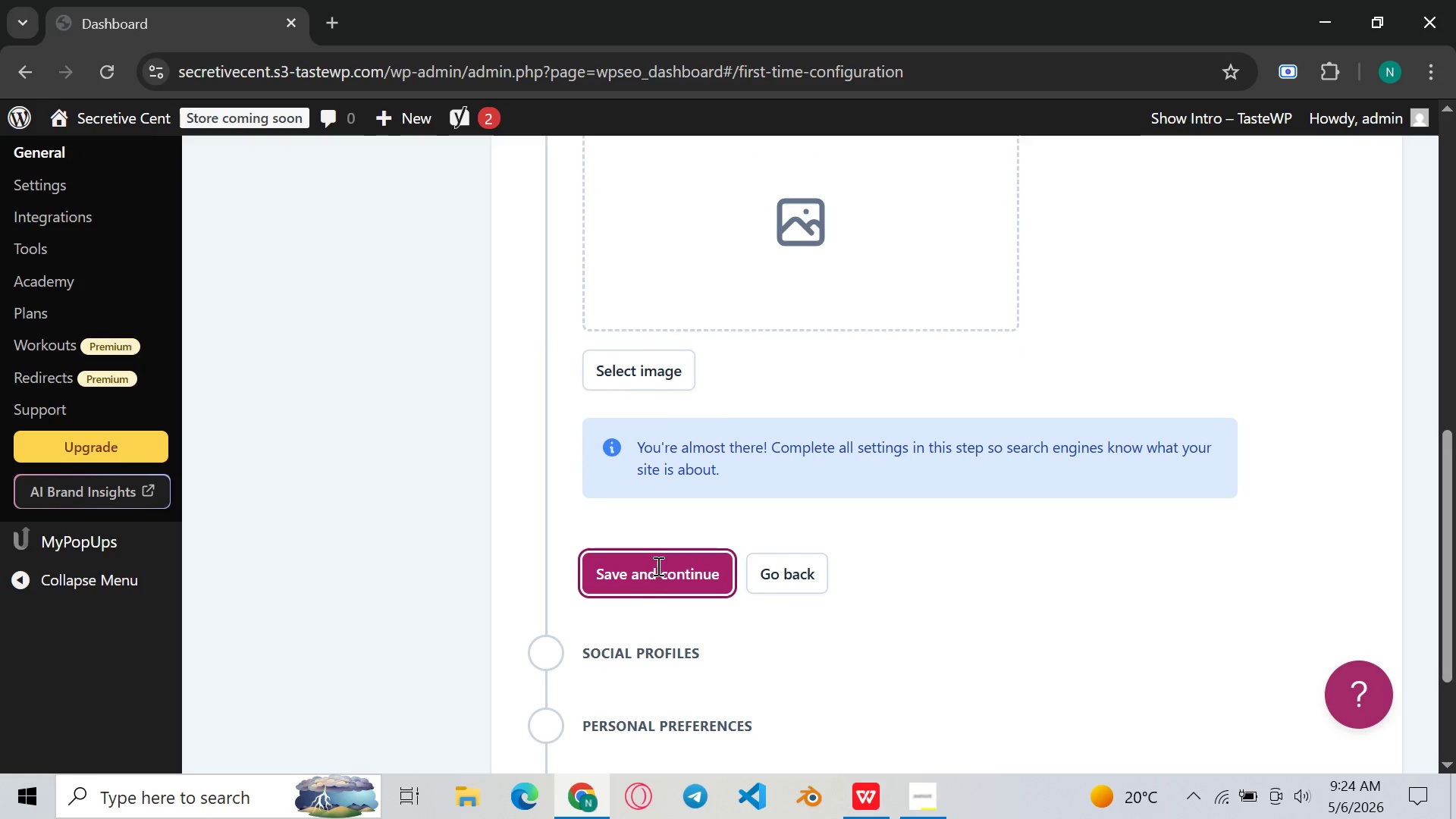 
left_click([627, 589])
 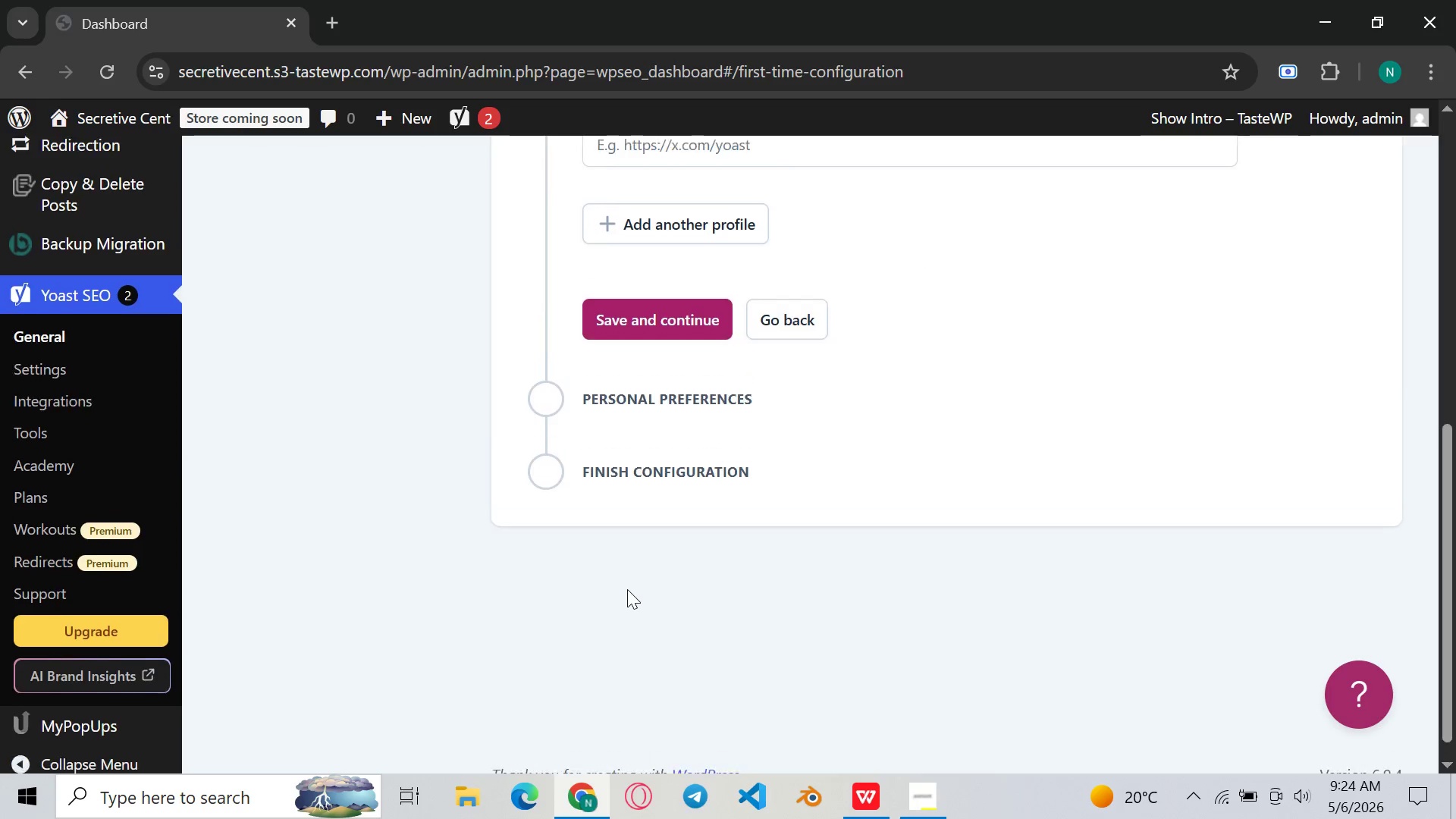 
left_click([691, 353])
 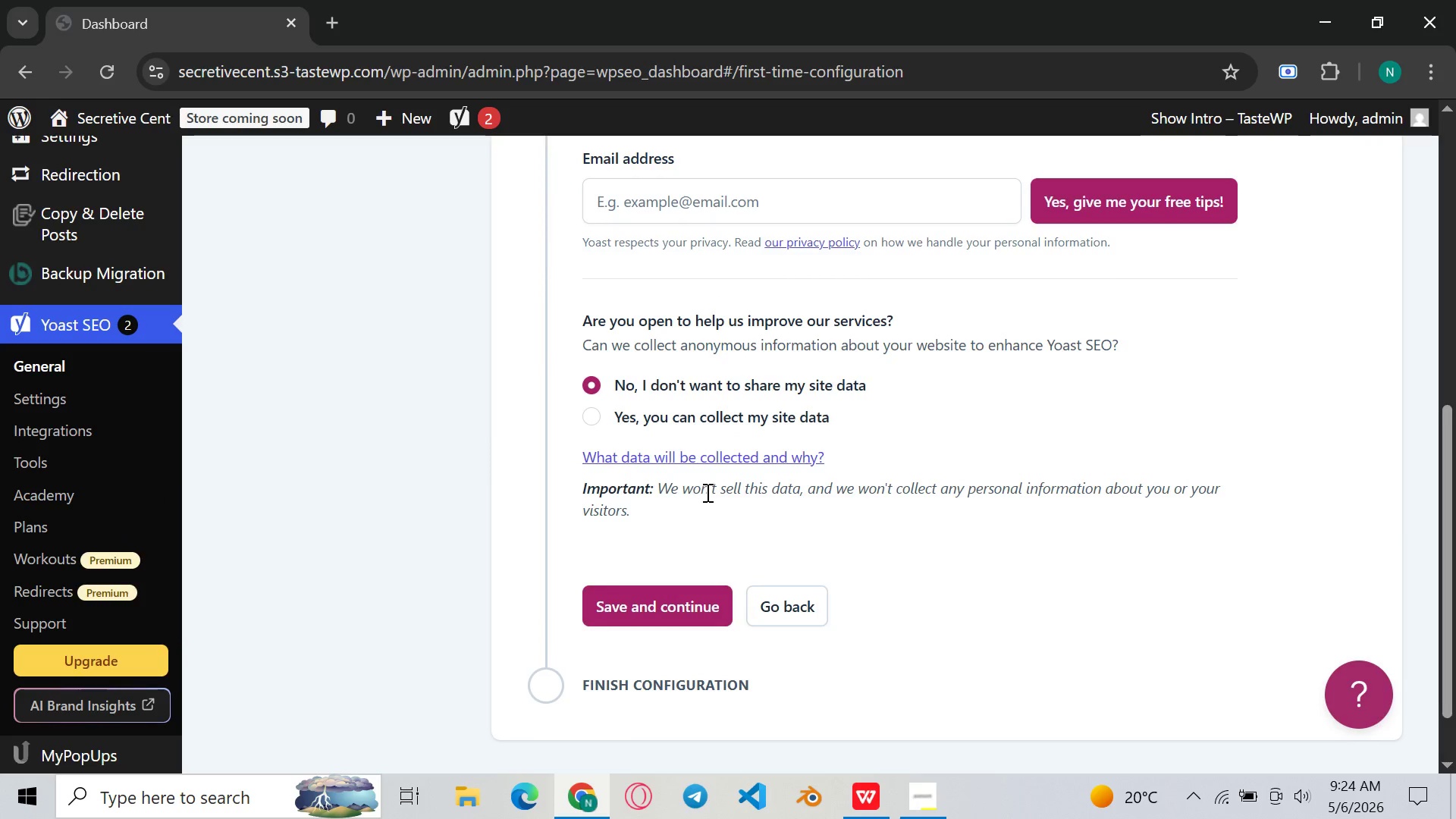 
left_click([609, 609])
 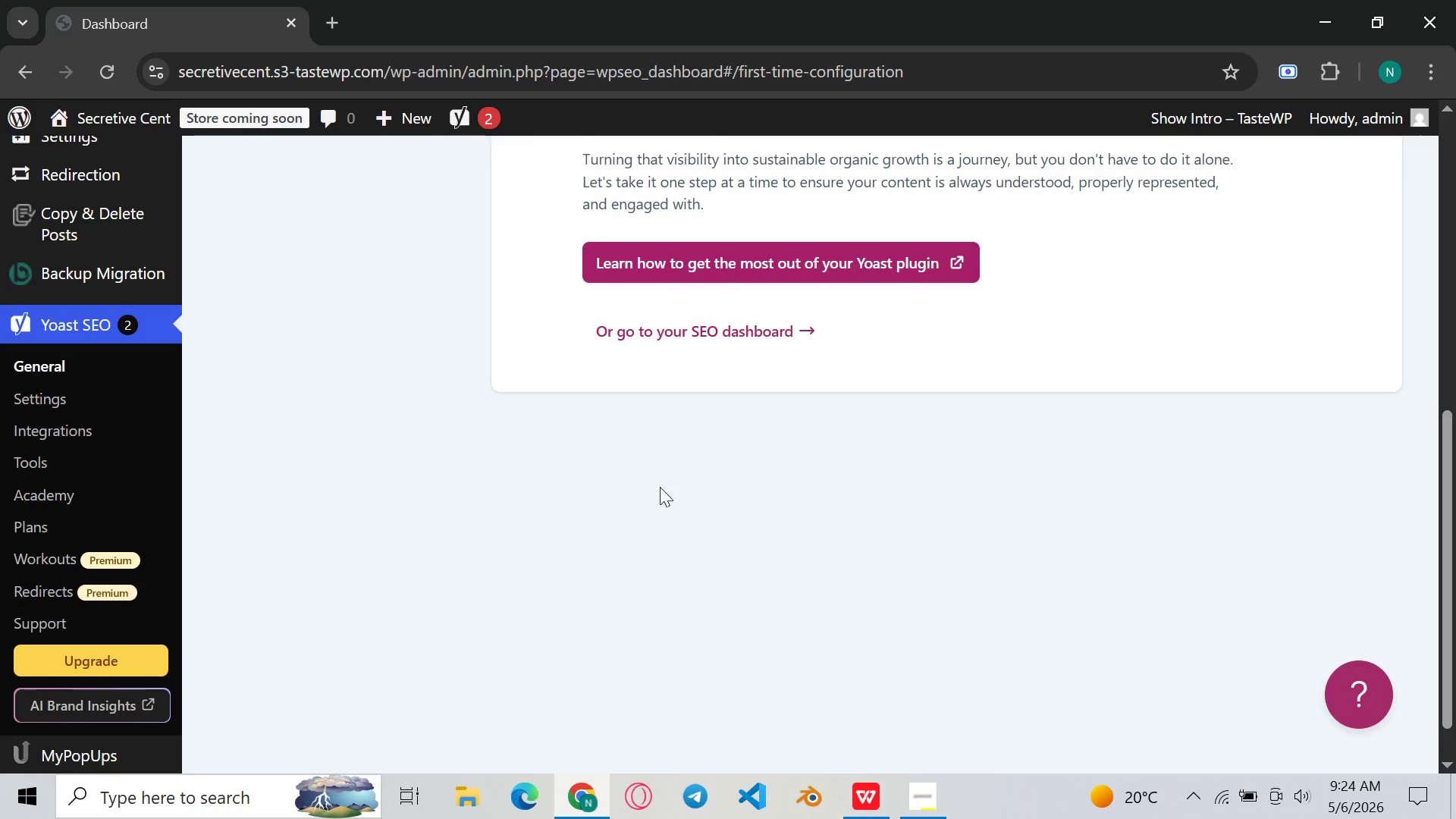 
left_click([733, 335])
 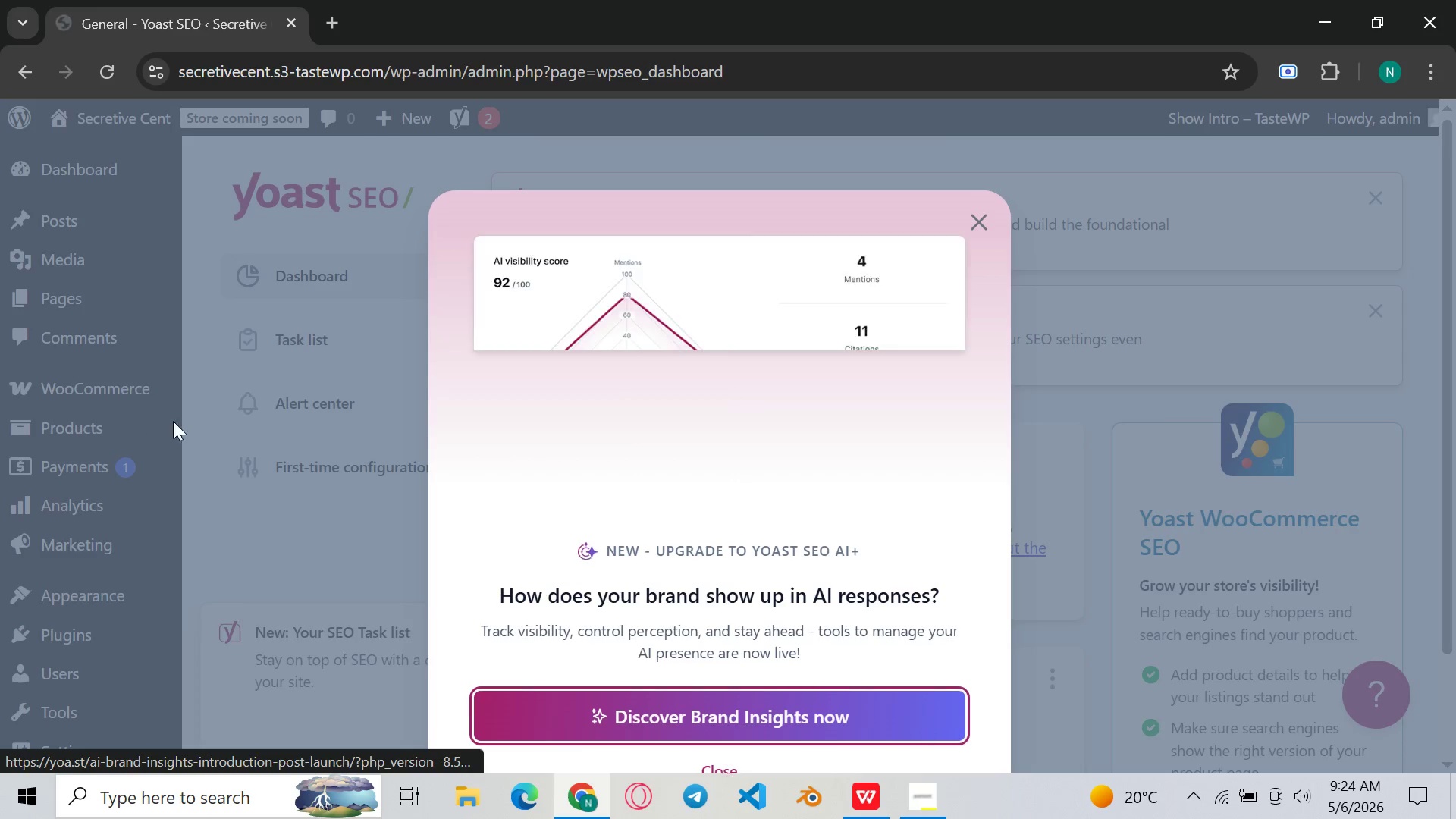 
wait(5.48)
 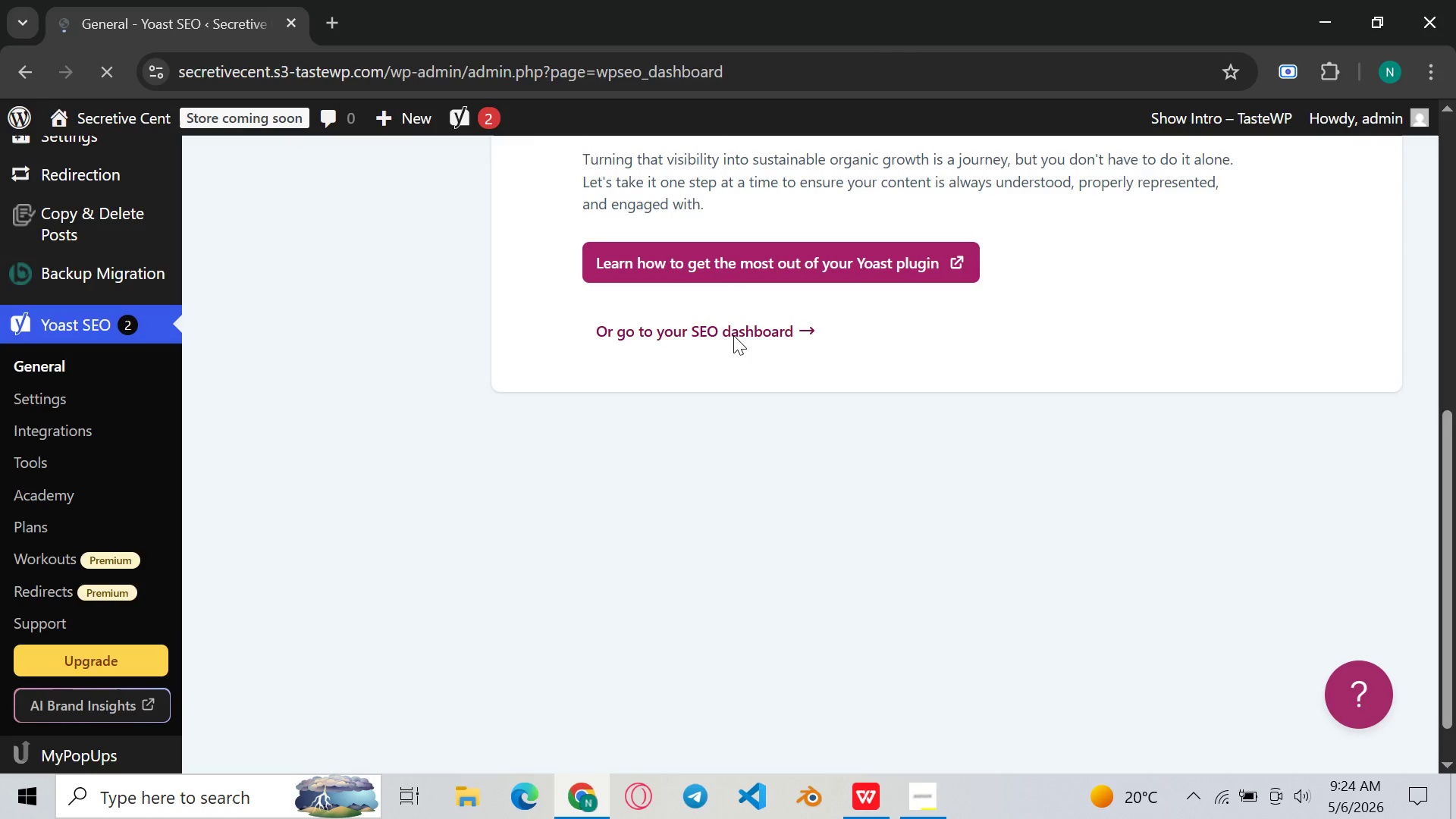 
left_click([985, 213])
 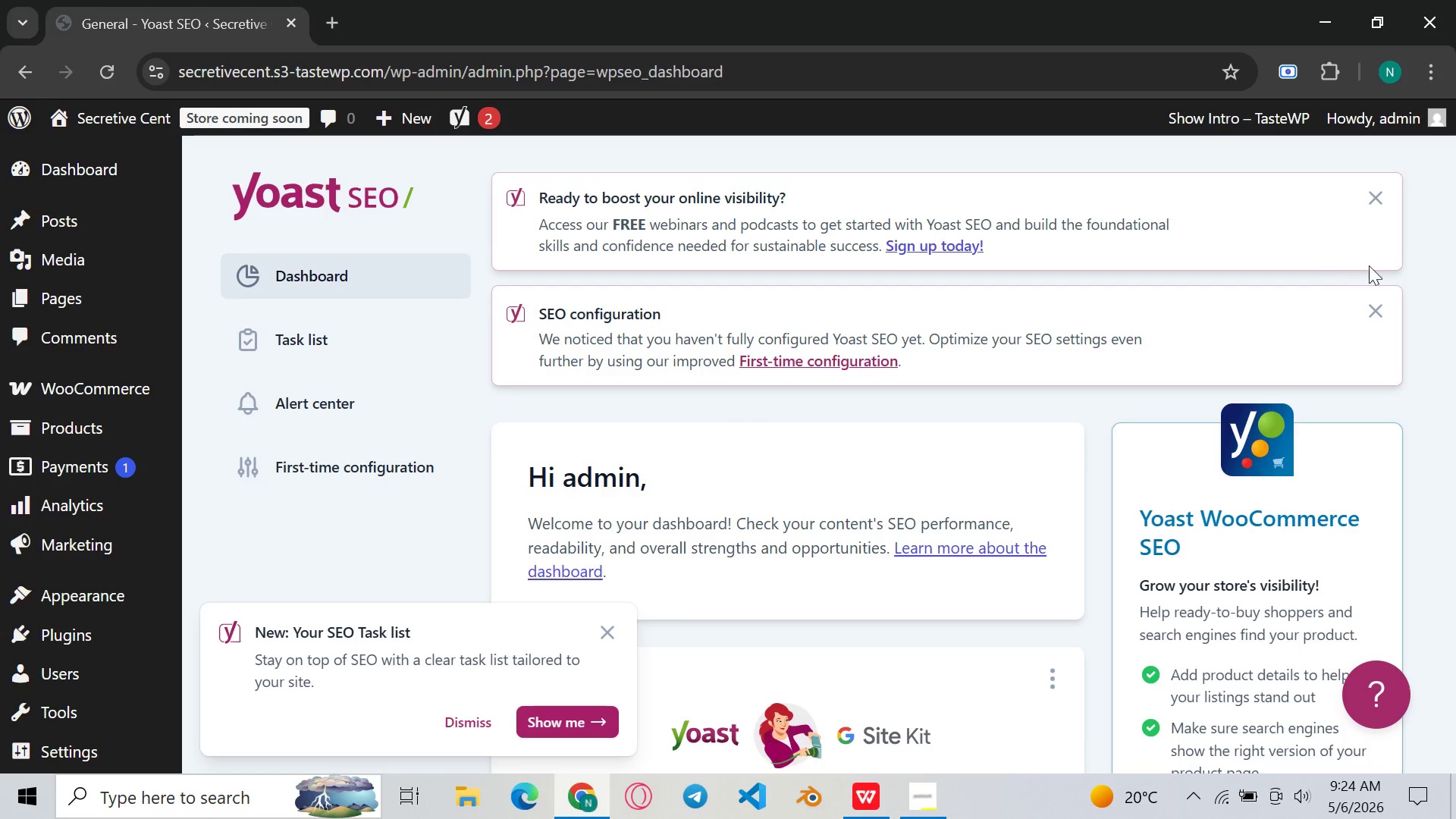 
left_click([1373, 316])
 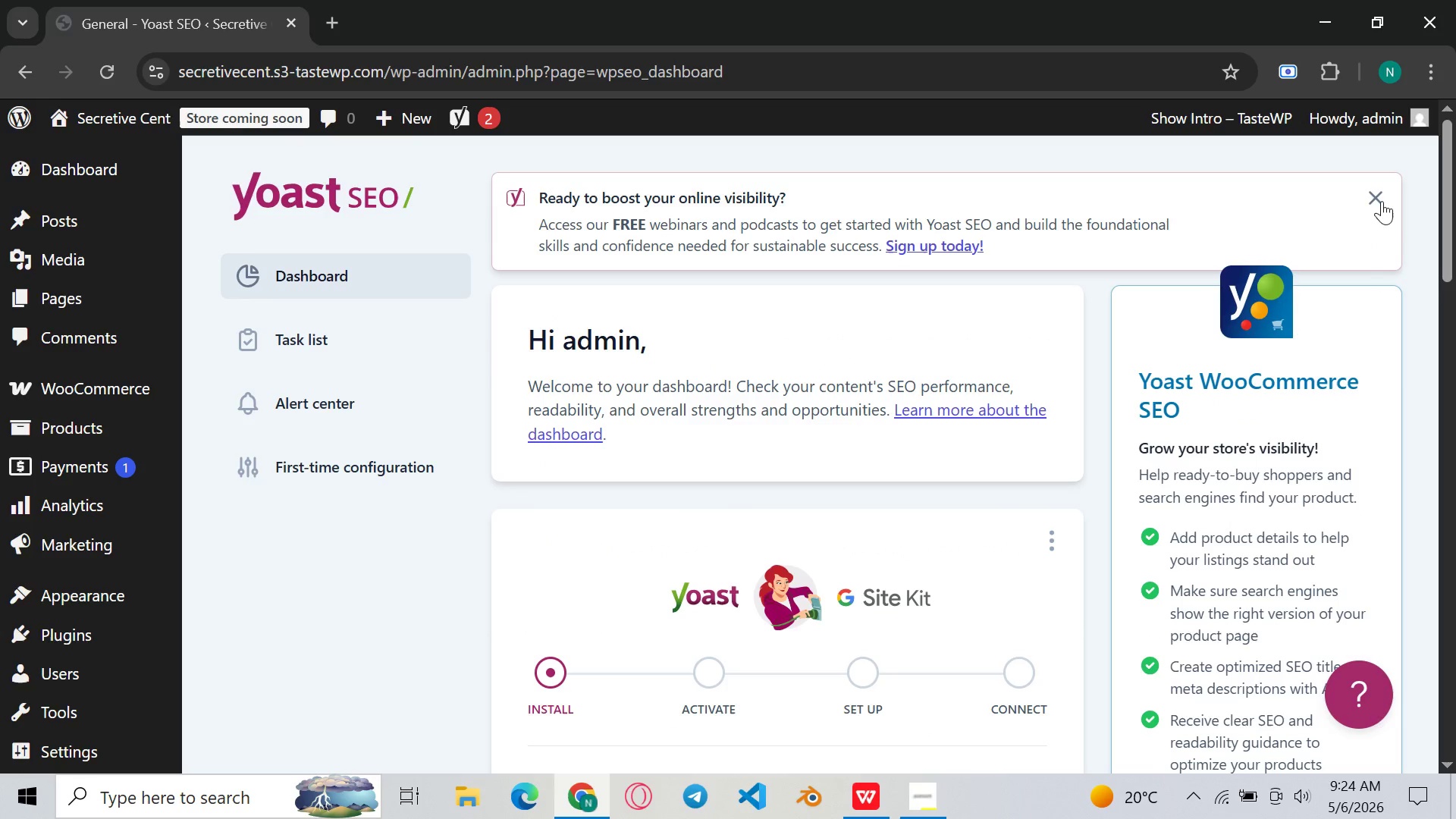 
left_click([1382, 201])
 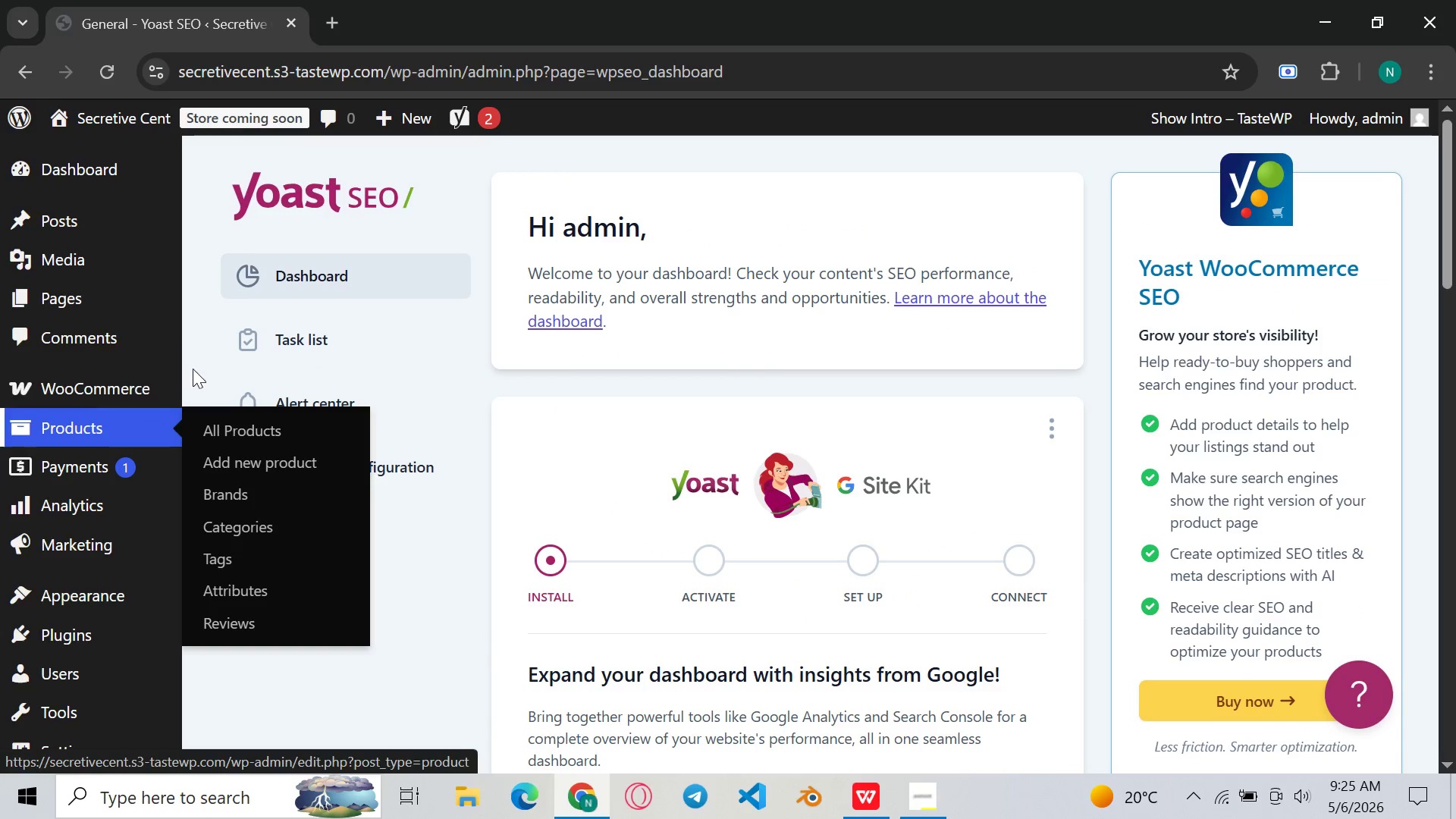 
wait(5.53)
 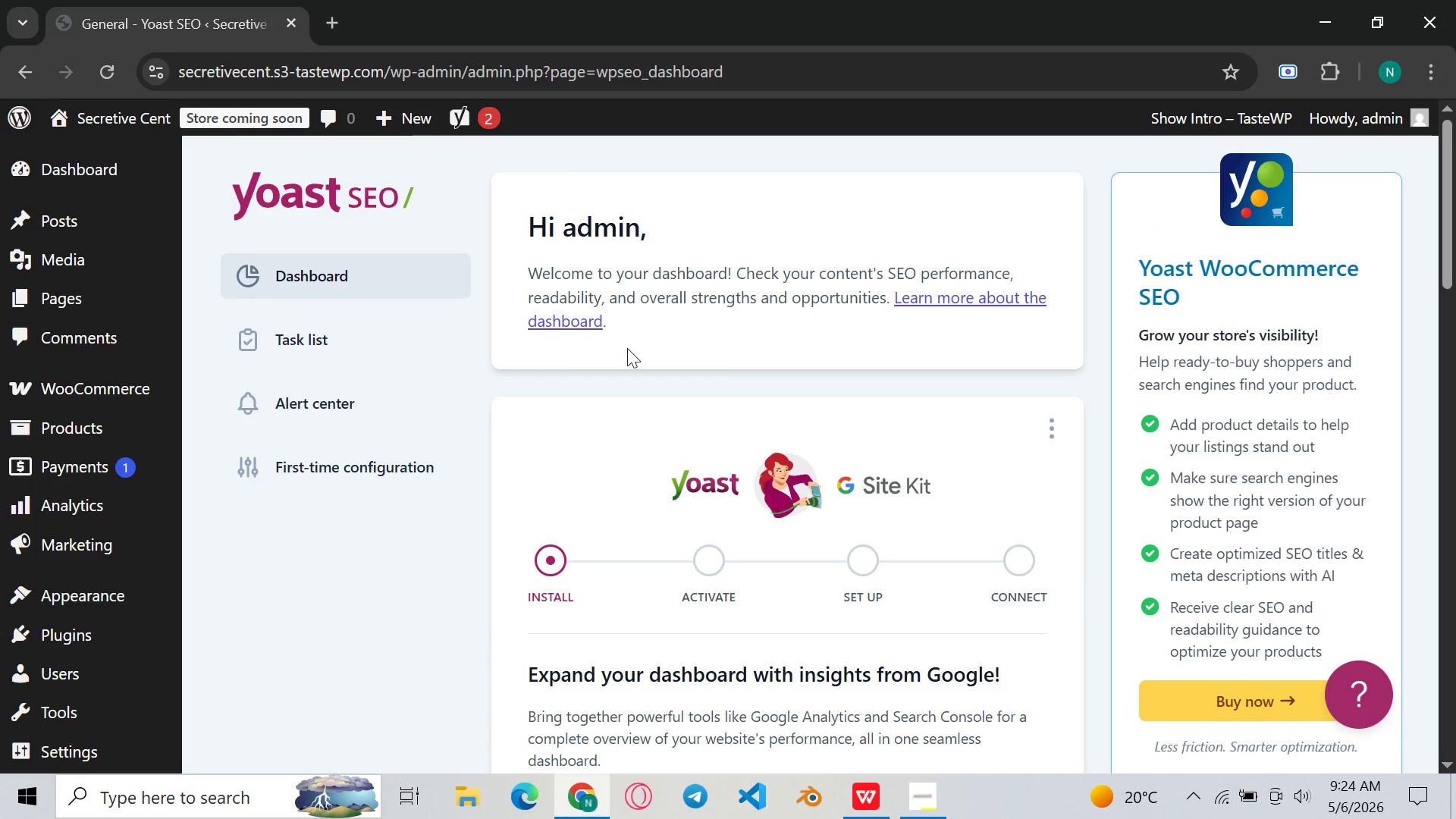 
left_click([255, 112])
 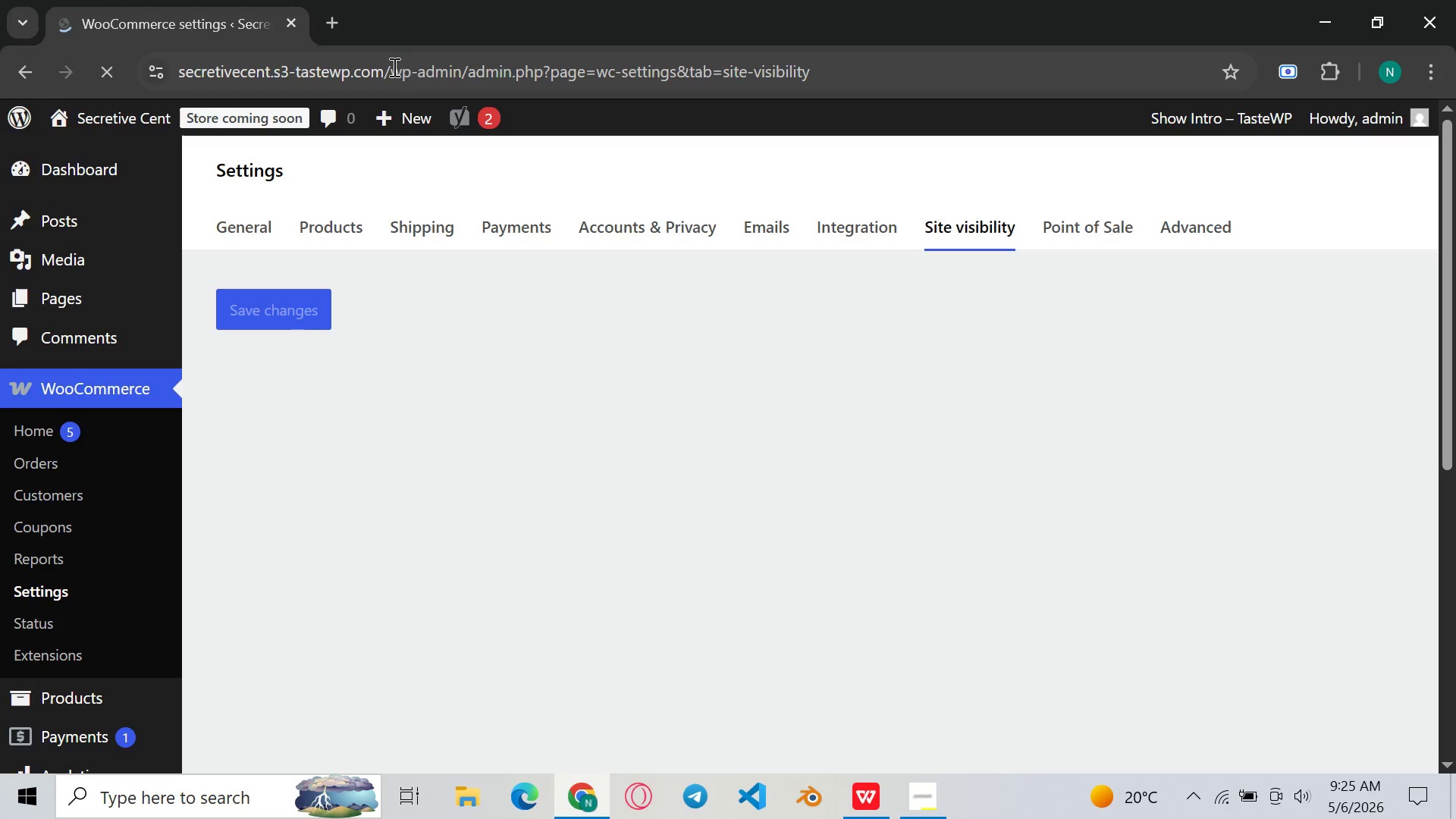 
wait(8.78)
 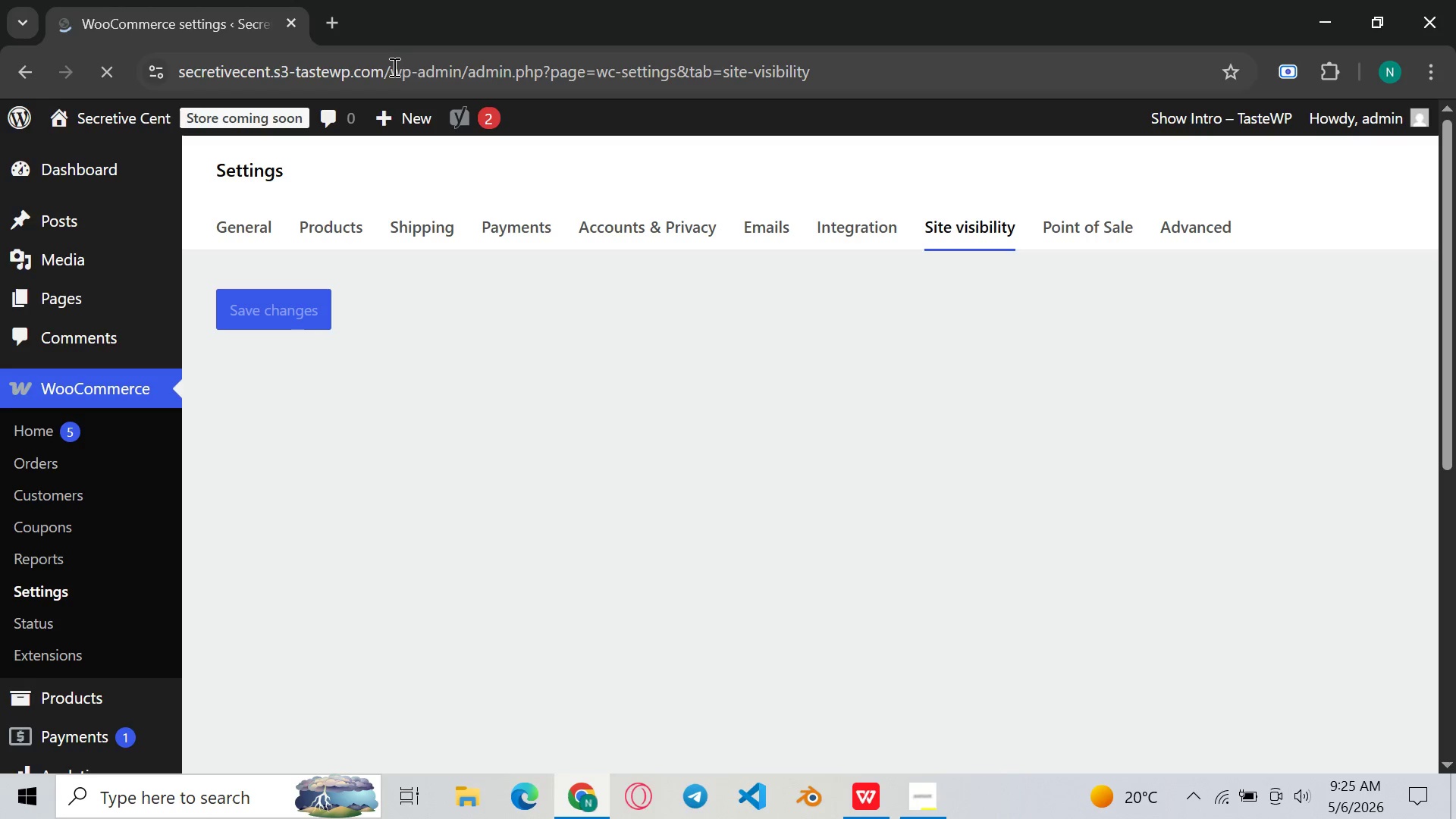 
left_click([222, 515])
 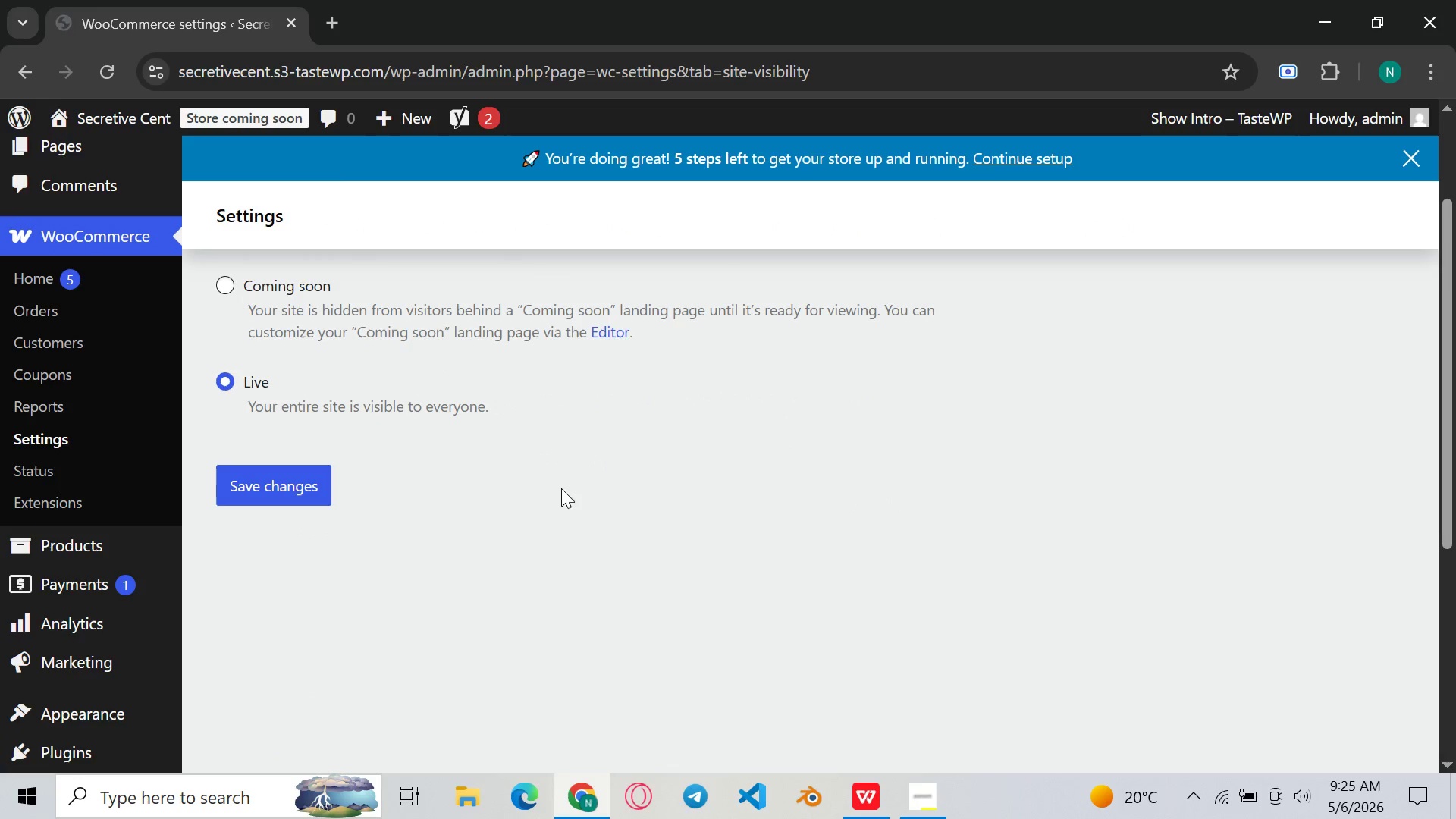 
left_click([284, 483])
 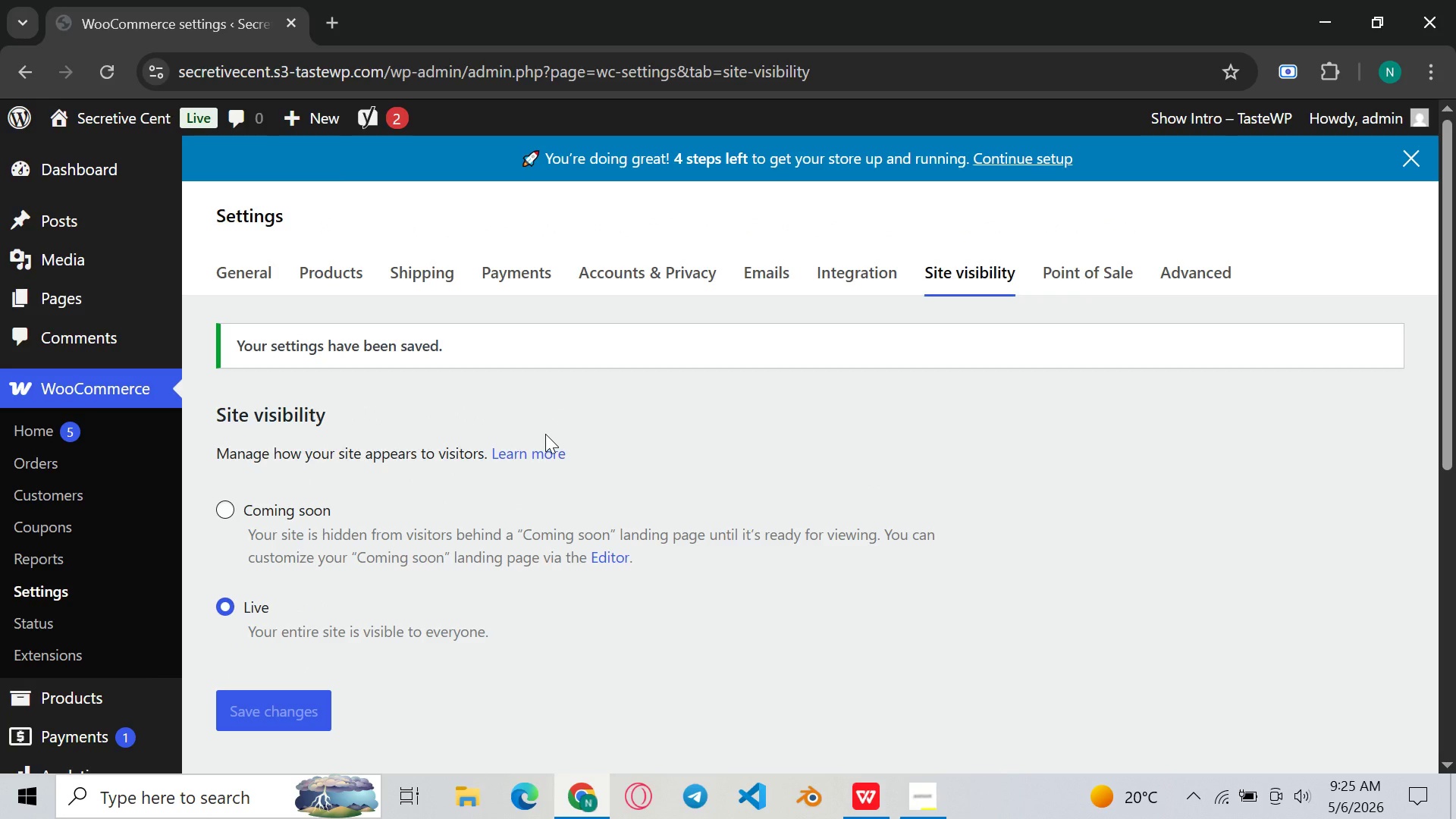 
wait(11.33)
 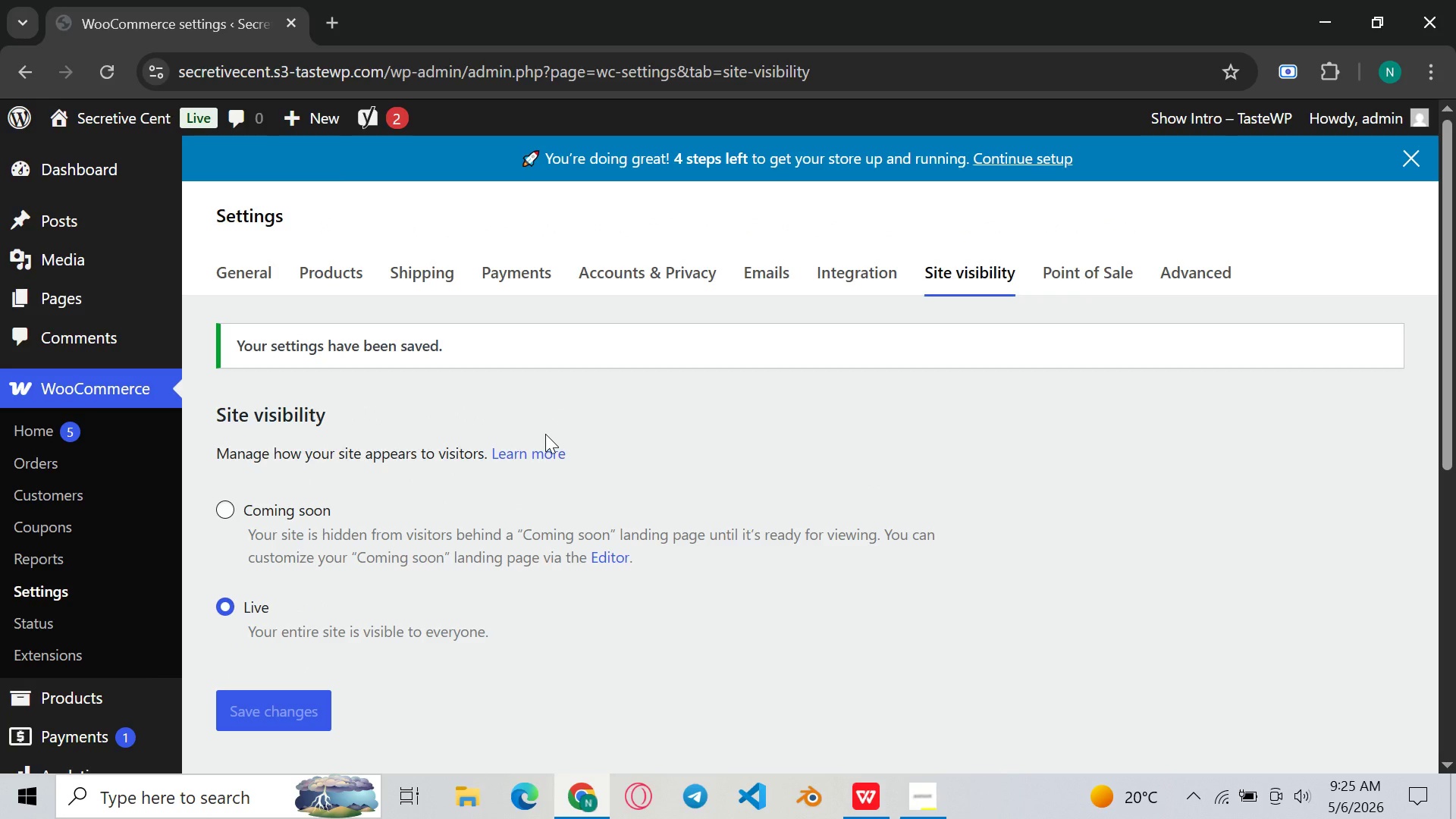 
left_click([262, 452])
 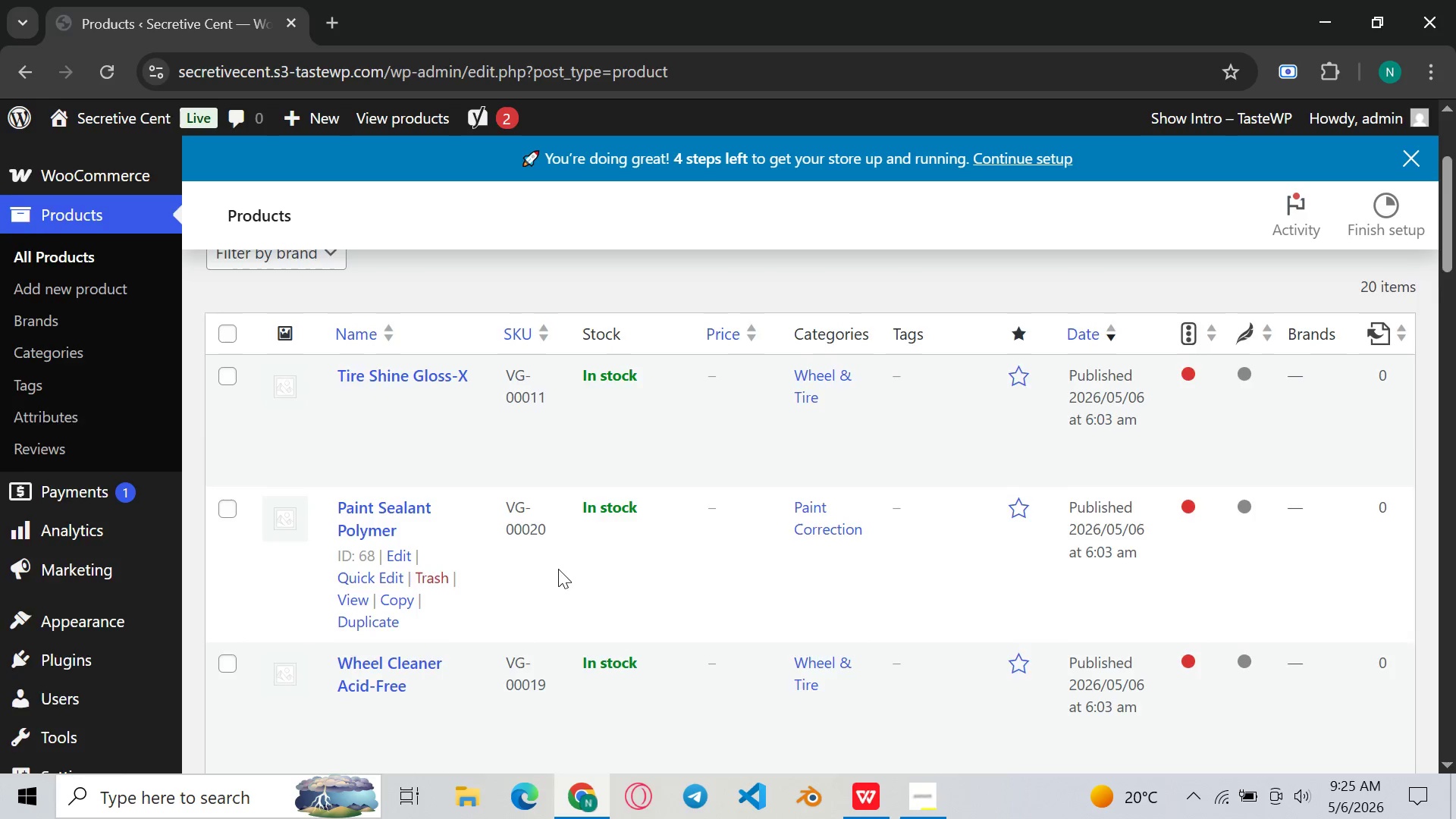 
wait(17.84)
 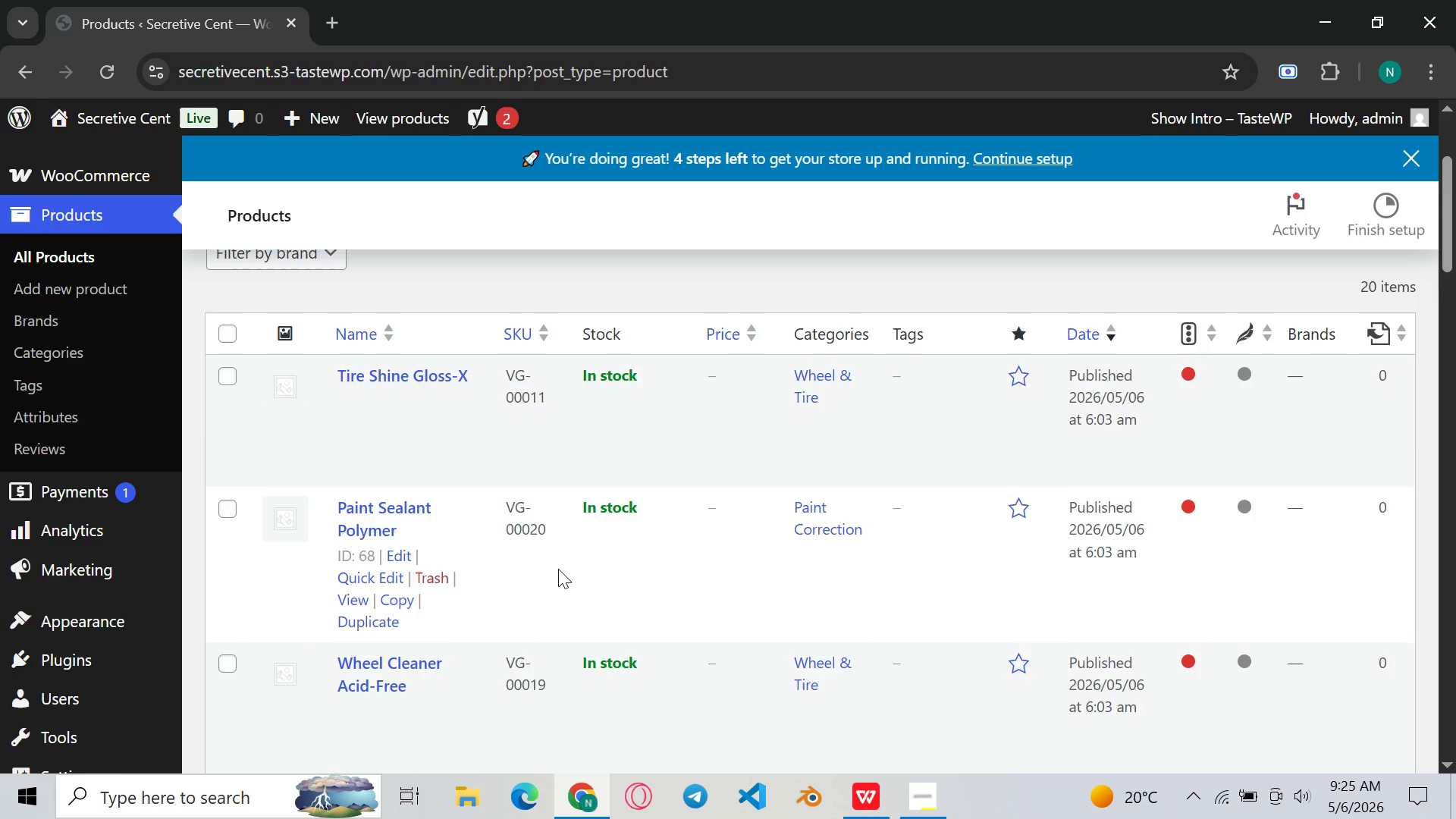 
left_click([378, 507])
 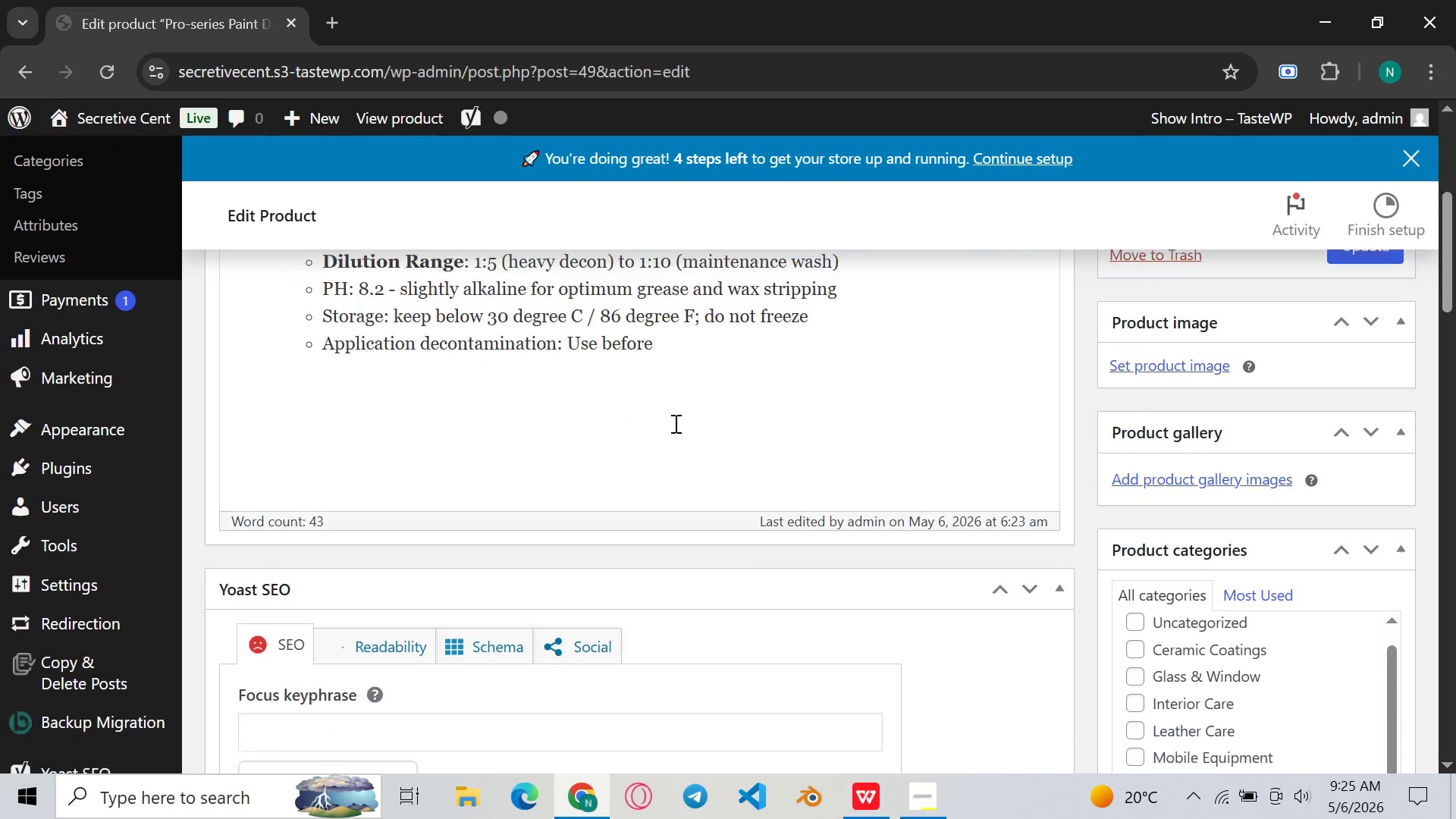 
wait(14.97)
 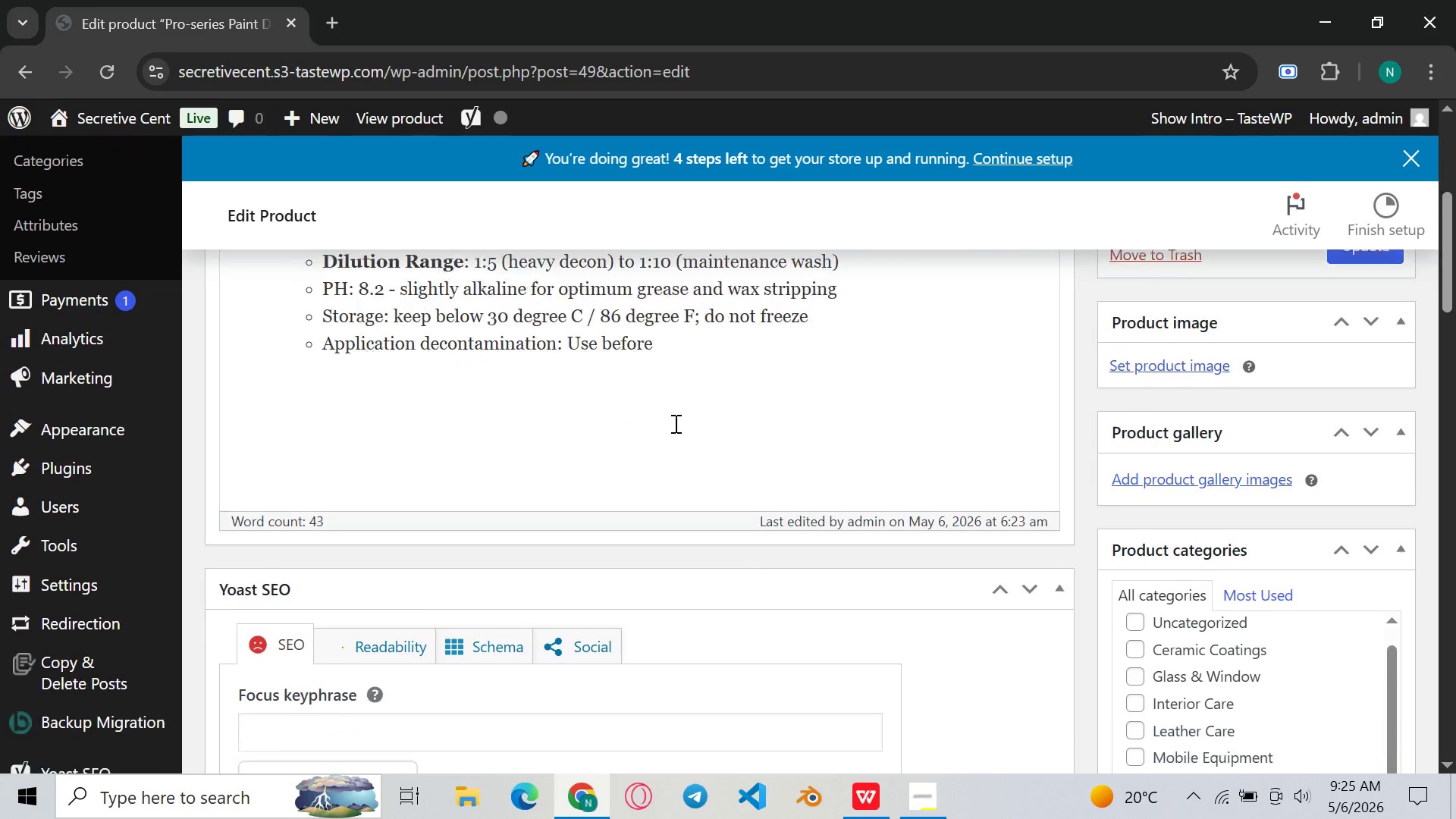 
left_click([660, 462])
 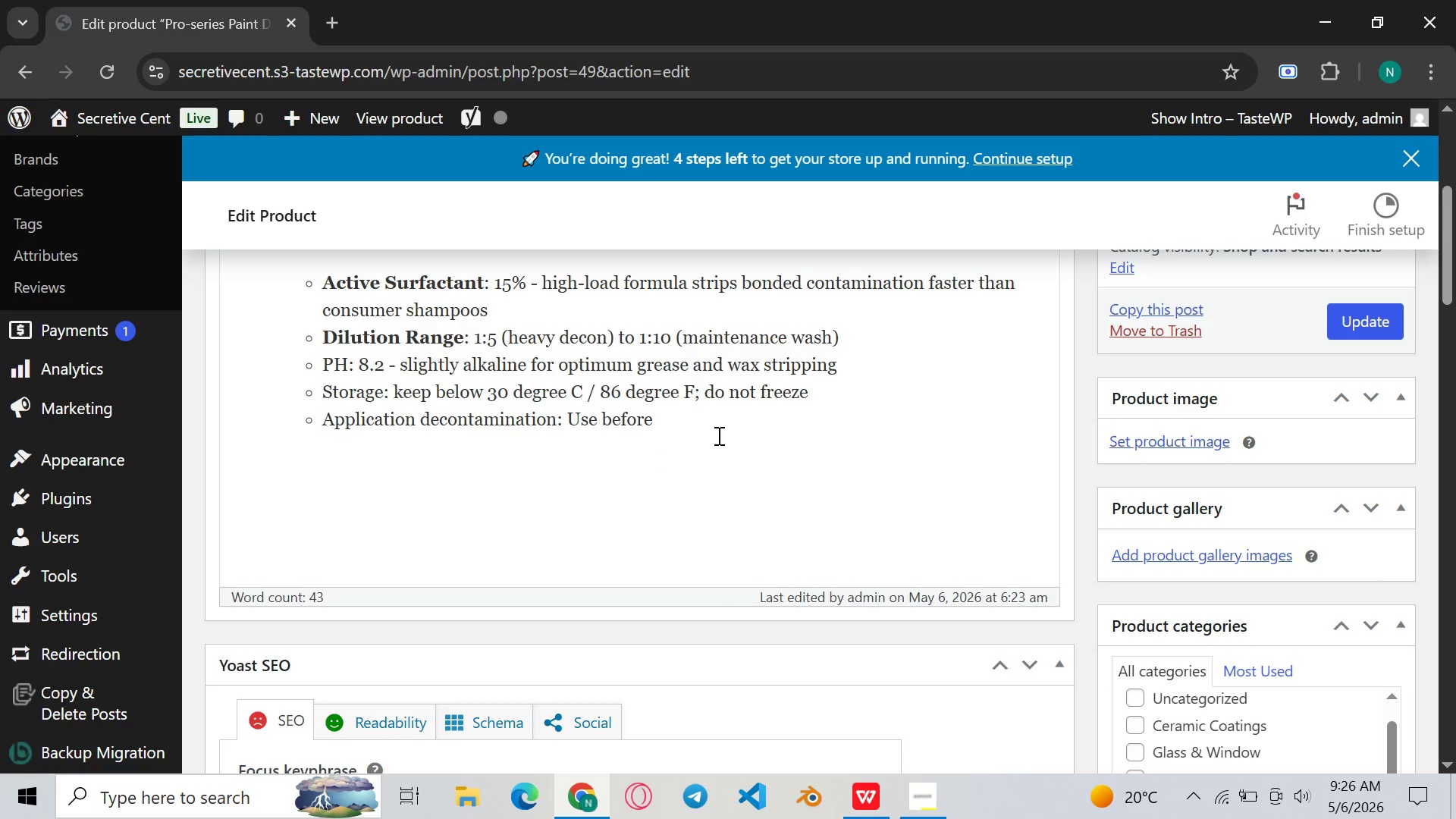 
wait(9.19)
 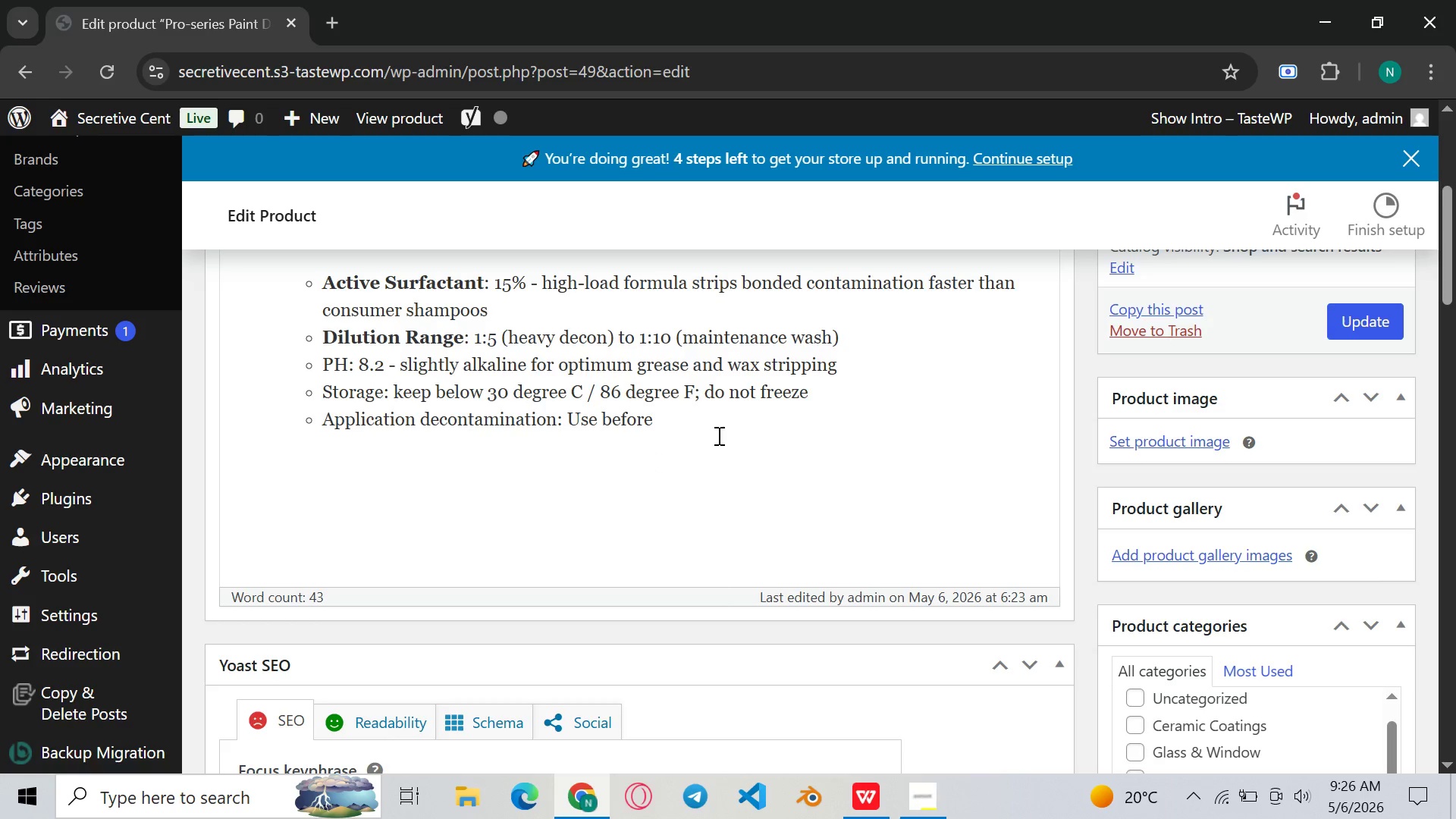 
type( any paint correction)
 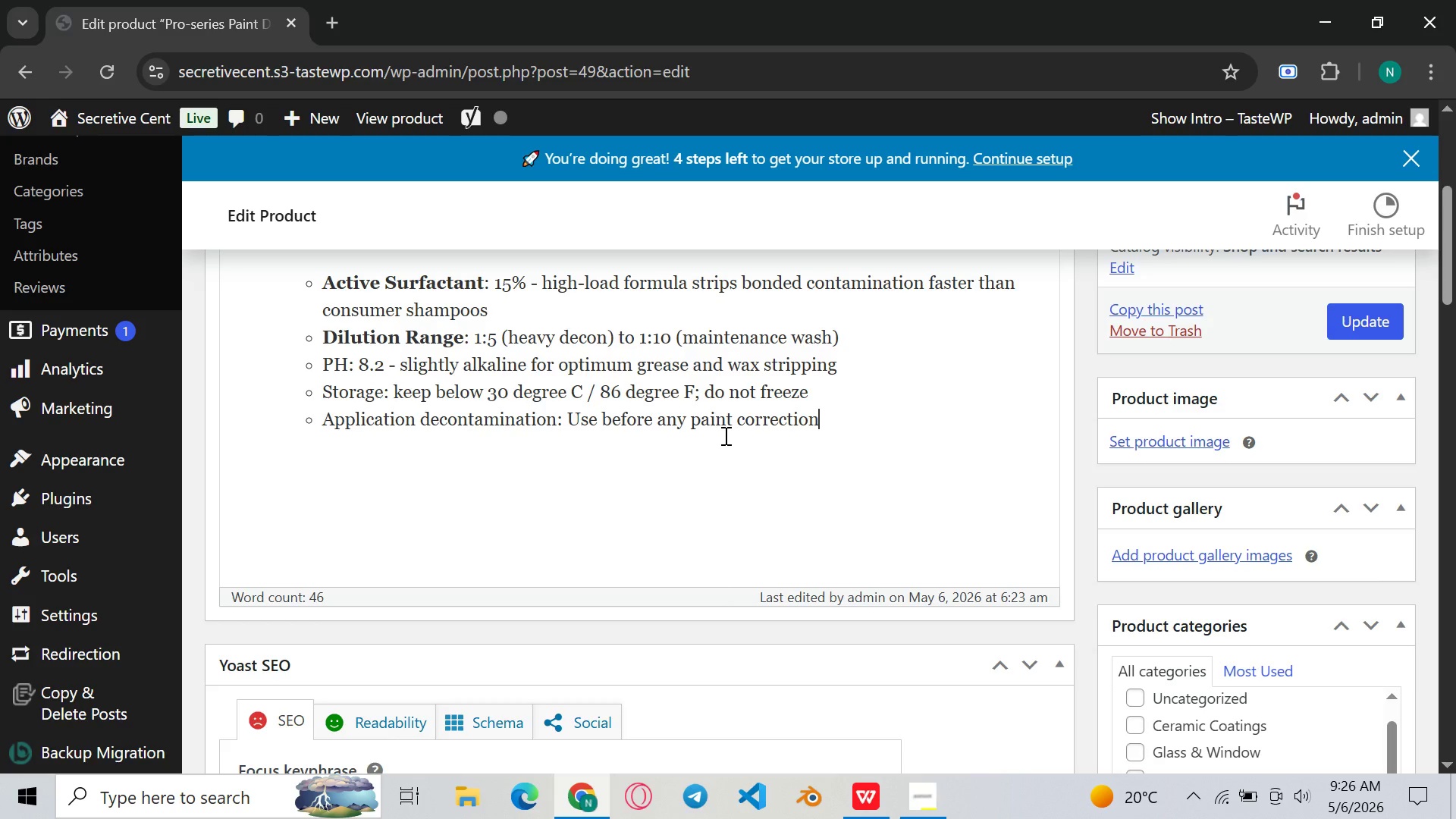 
type( stage to ensure the polisher pad contacts bare contacts )
 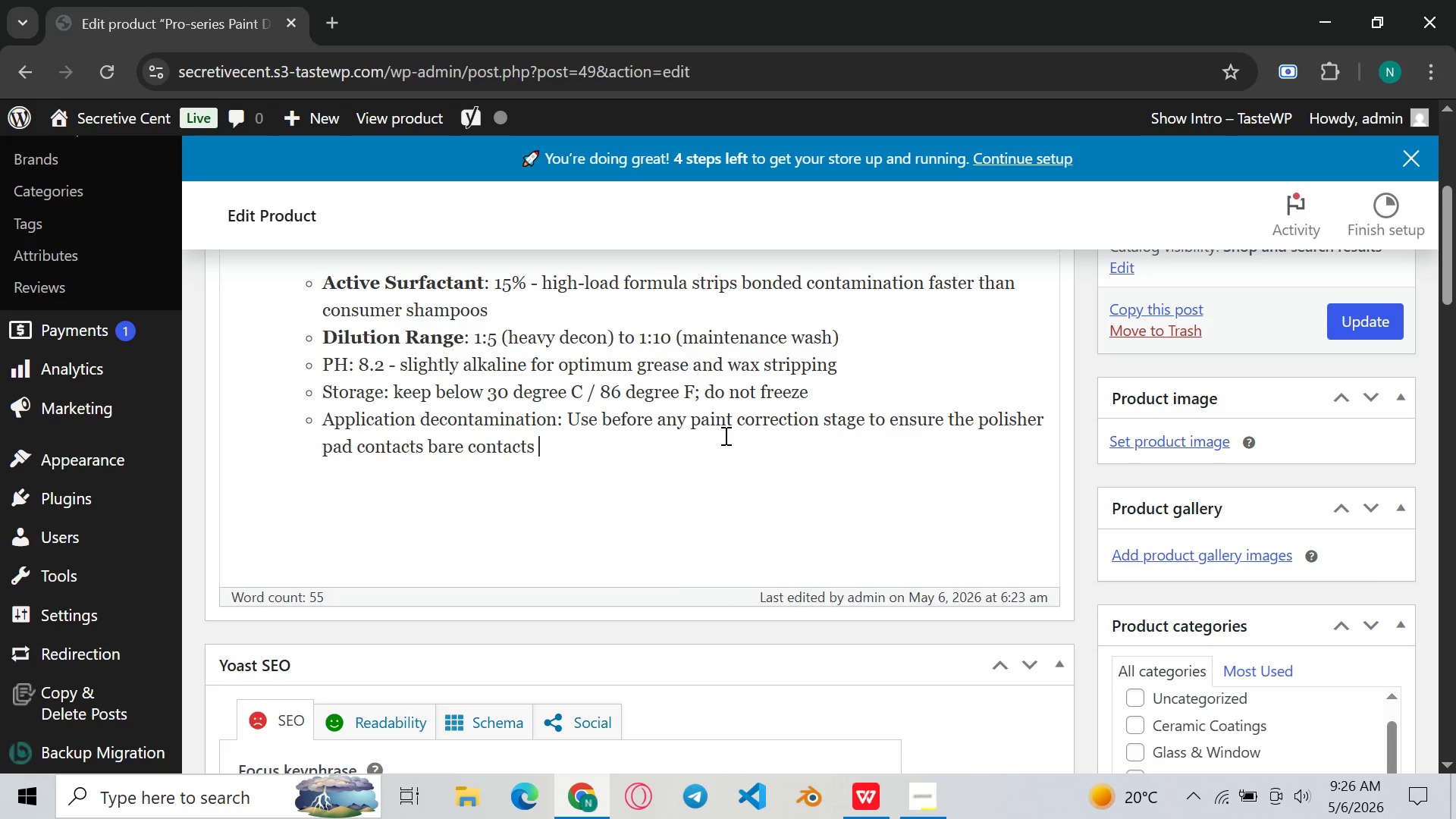 
wait(11.64)
 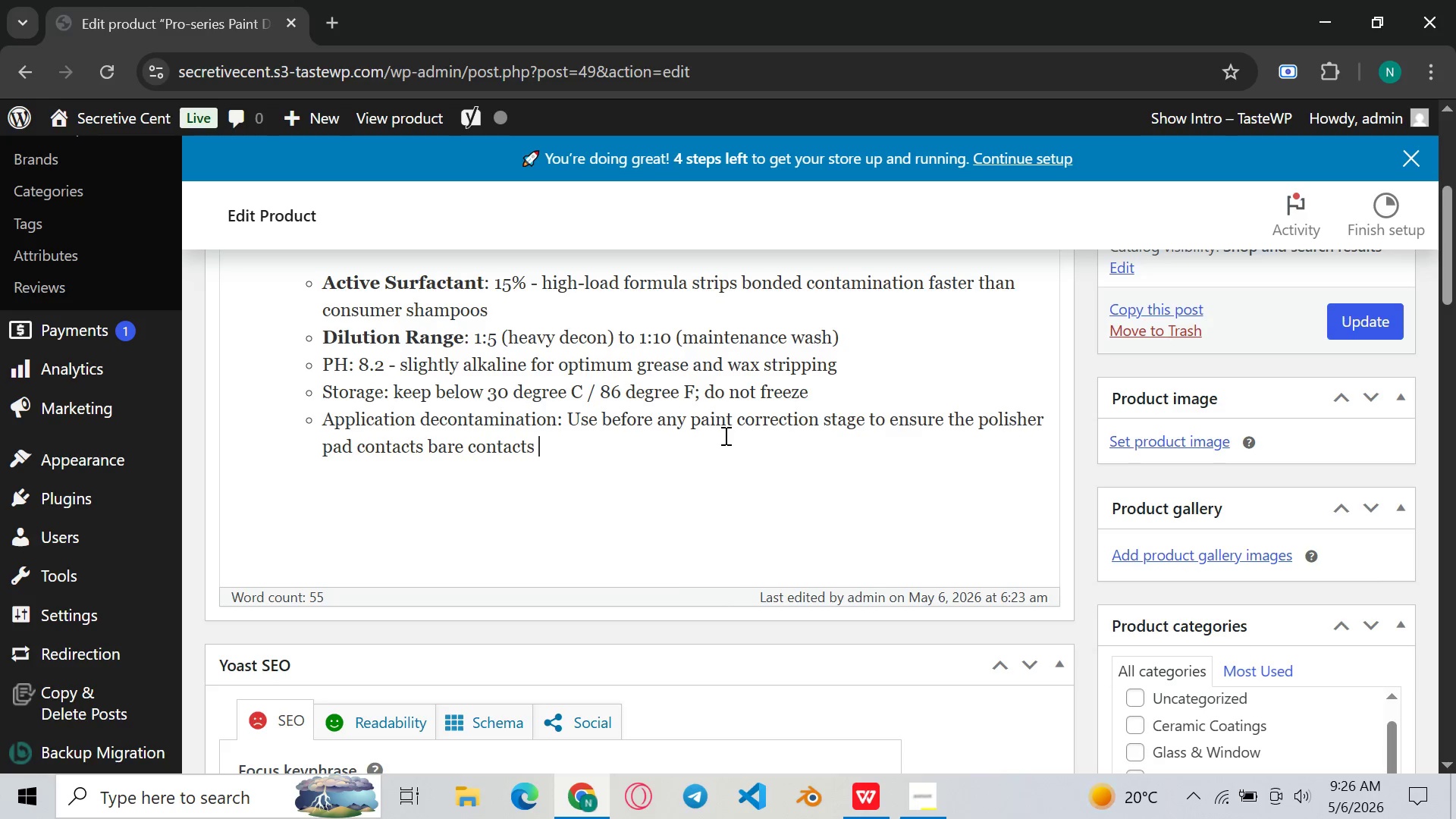 
hold_key(key=Backspace, duration=0.73)
 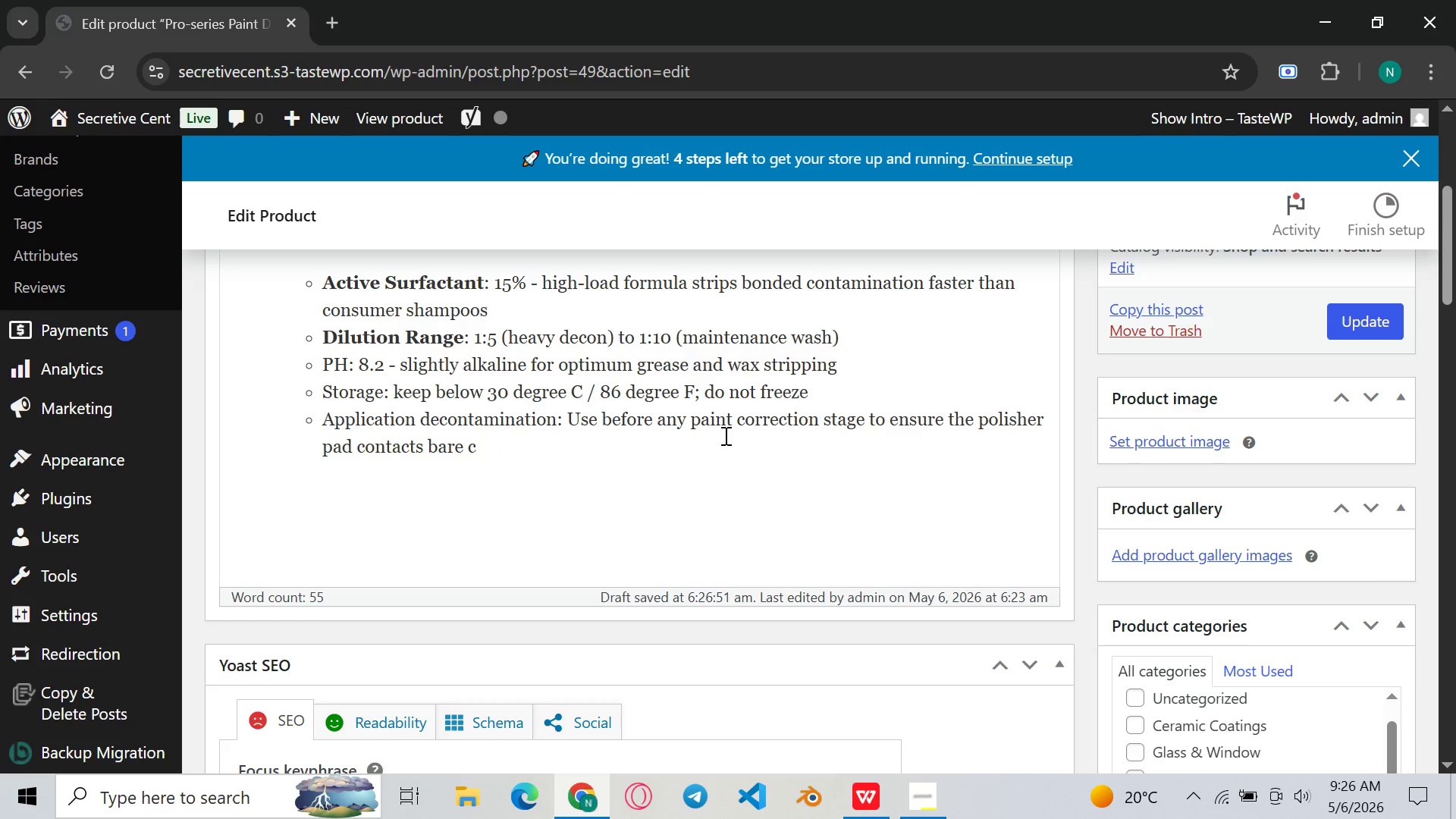 
key(Backspace)
key(Backspace)
type(paint)
 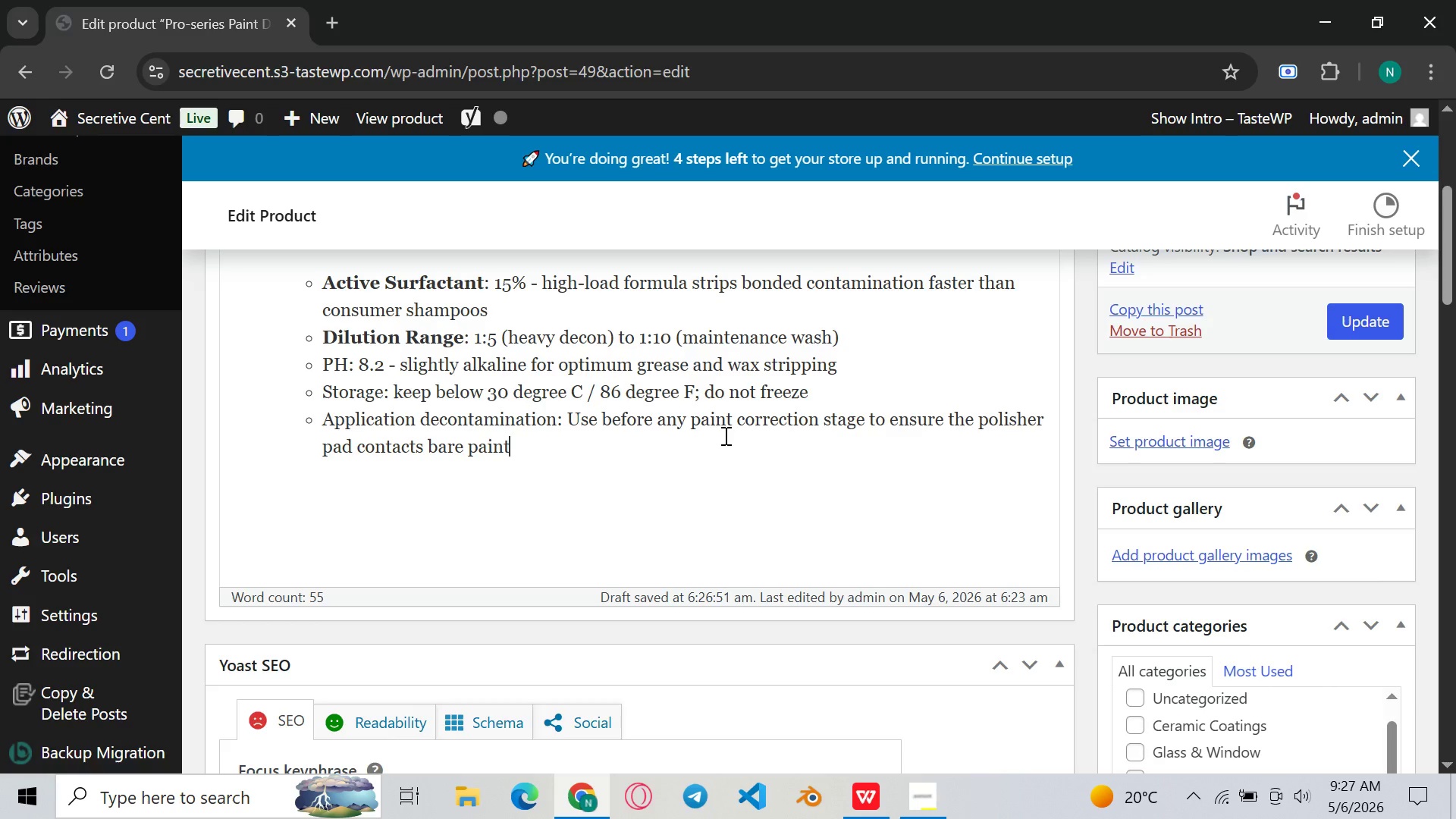 
type(, not embeded)
key(Backspace)
key(Backspace)
type(ded grime)
 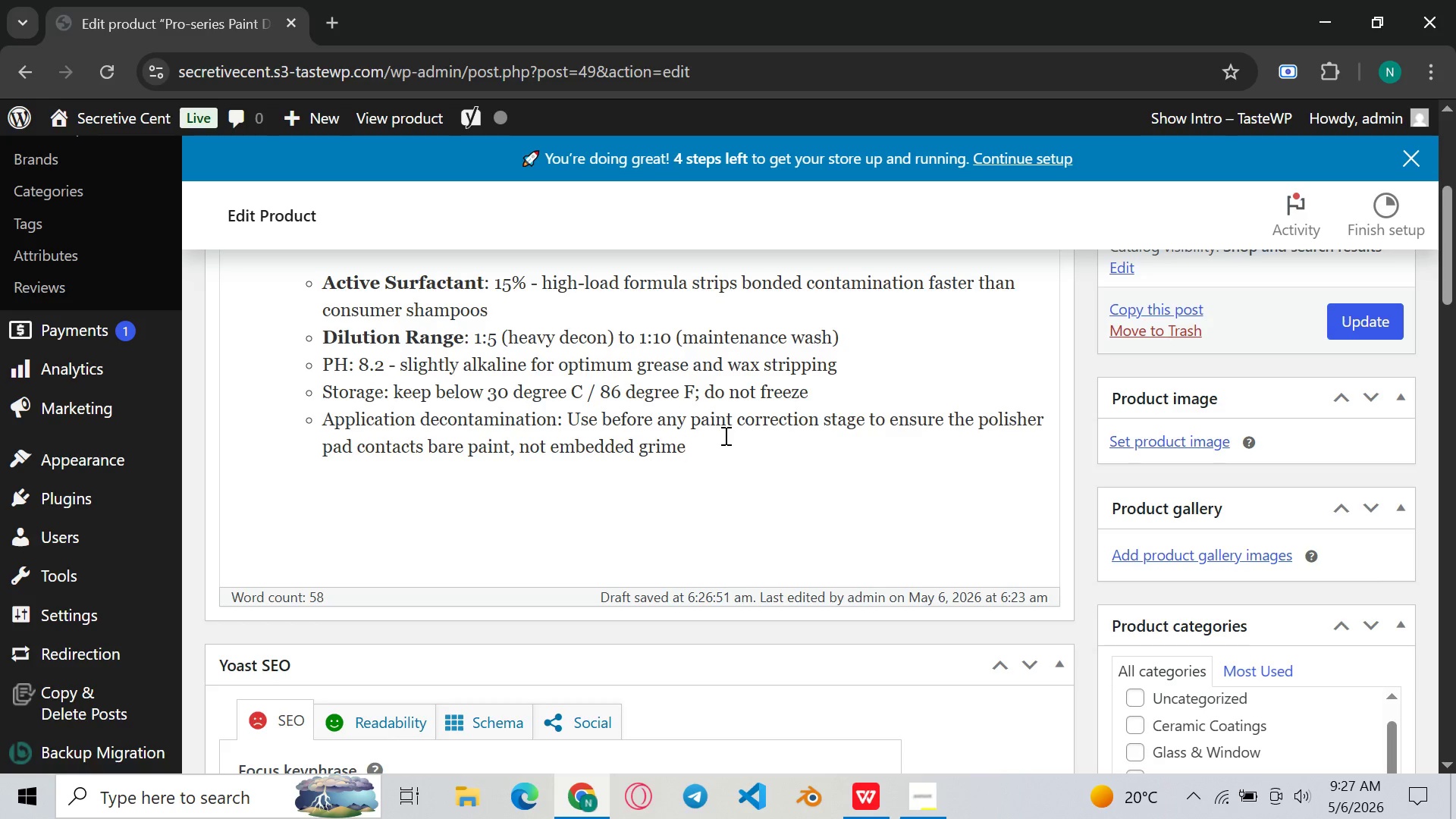 
type(,)
key(Backspace)
type(. Elin)
key(Backspace)
type(minates micro-marring caused by polishing over contamination )
key(Backspace)
type(.)
 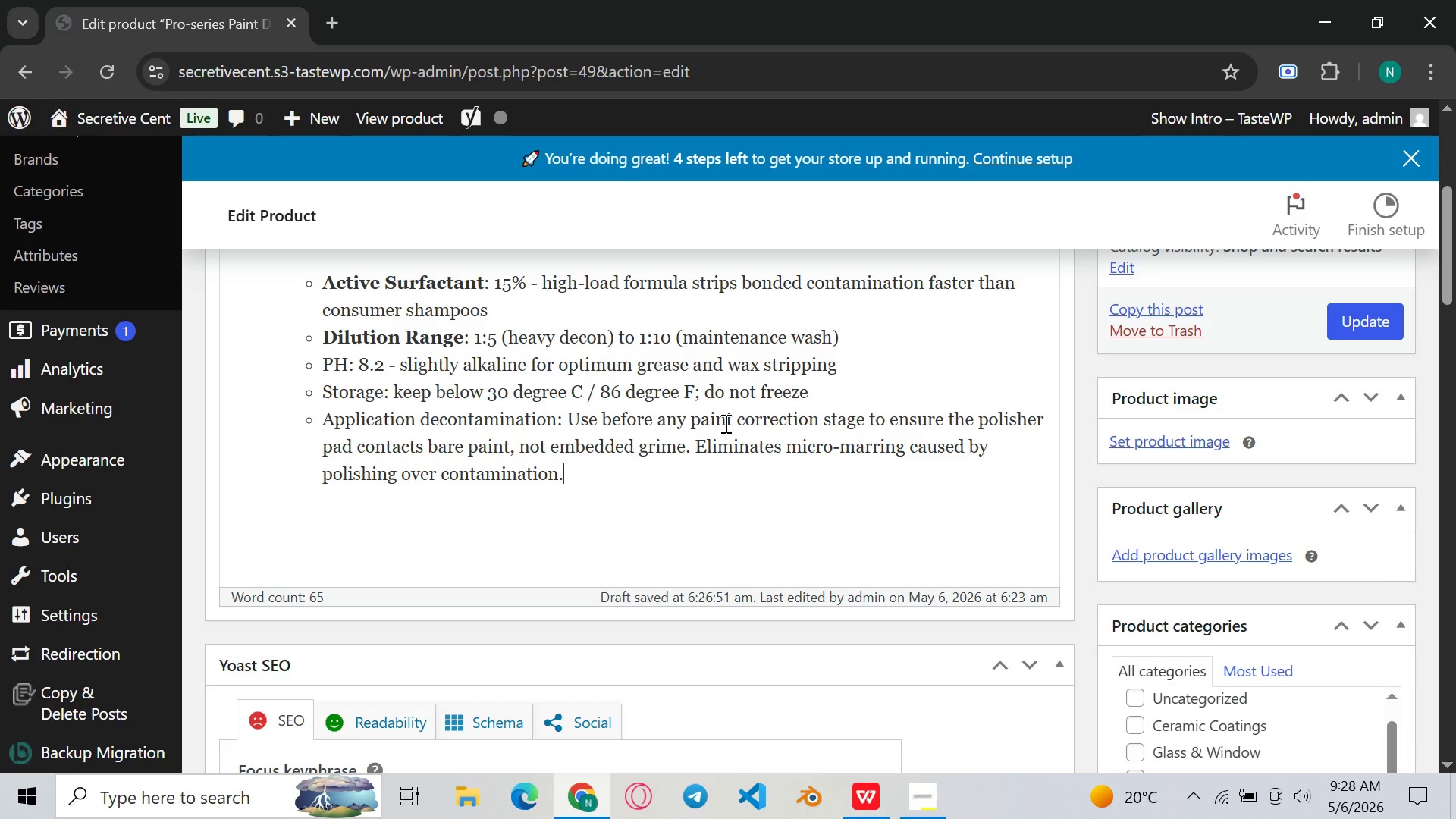 
key(Enter)
 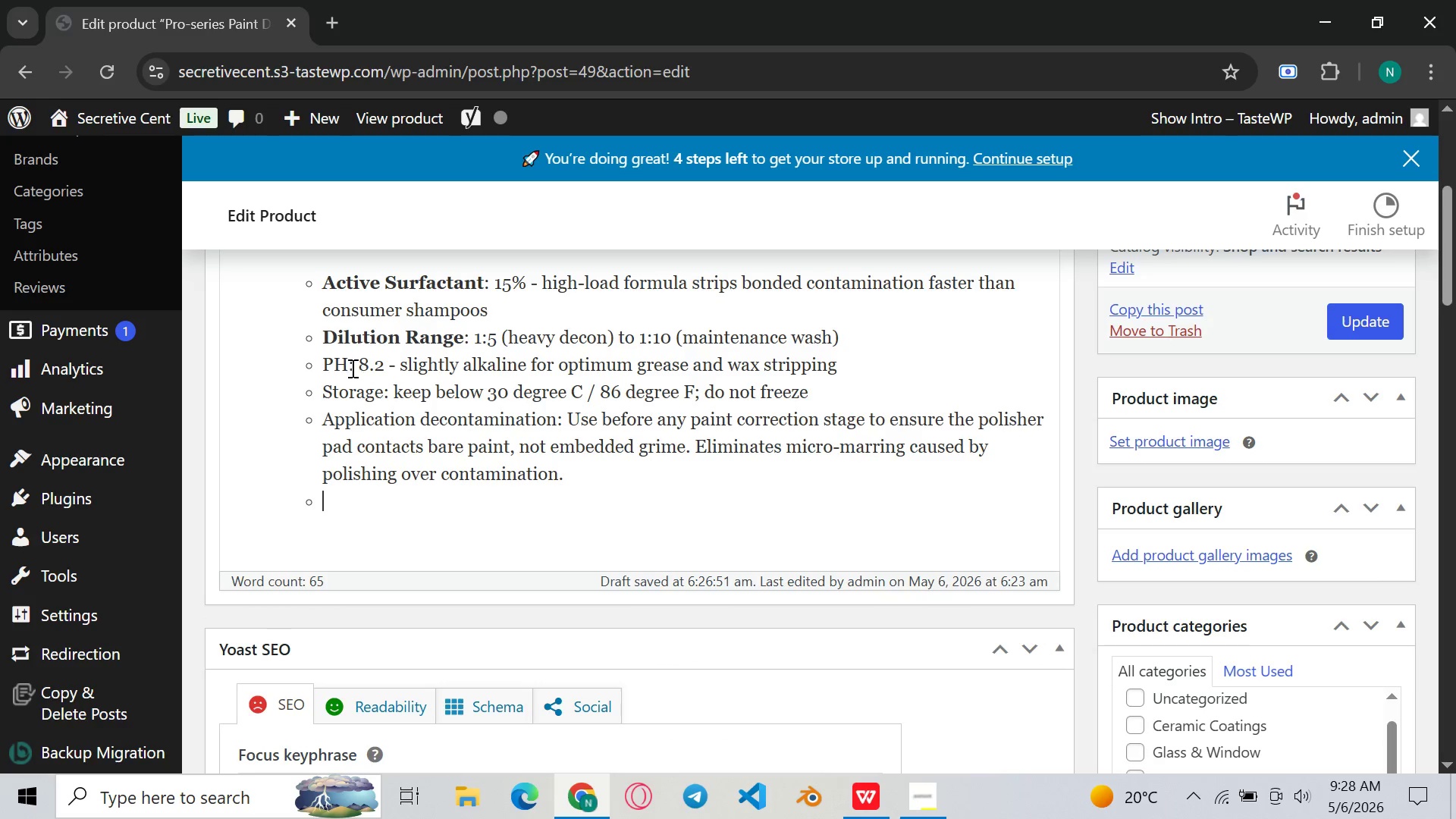 
left_click_drag(start_coordinate=[352, 368], to_coordinate=[318, 368])
 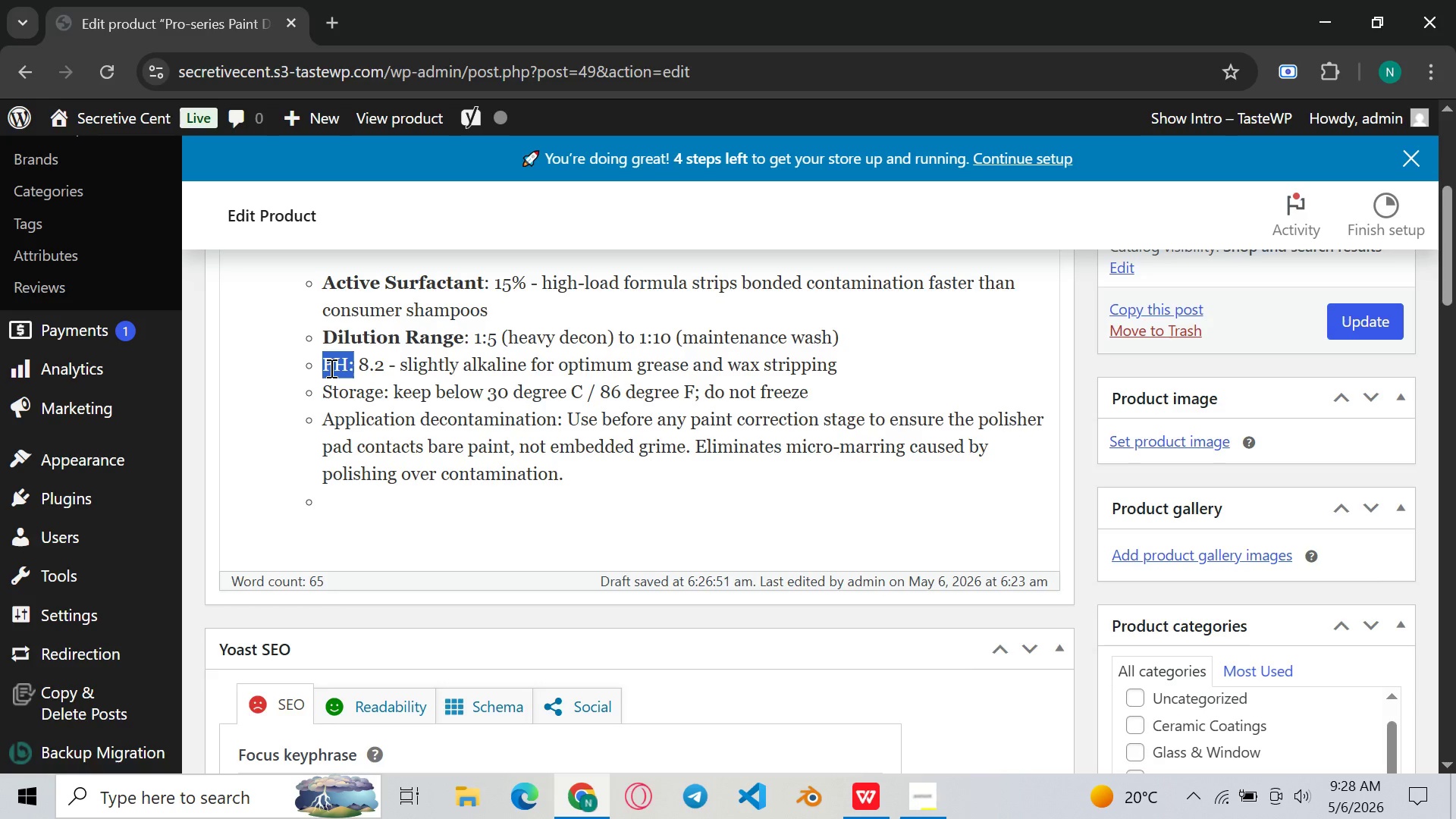 
key(Control+B)
 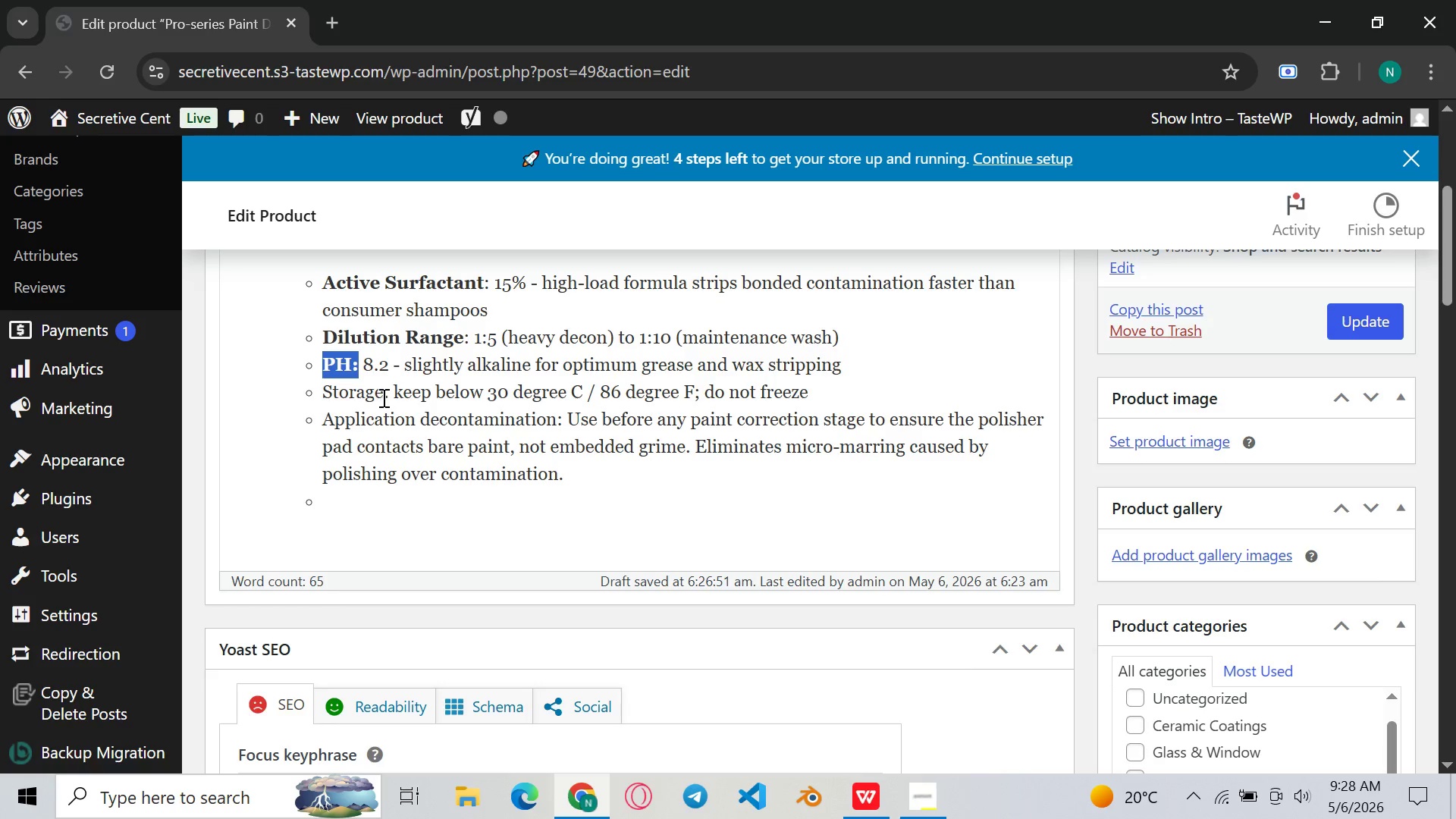 
left_click_drag(start_coordinate=[382, 397], to_coordinate=[323, 397])
 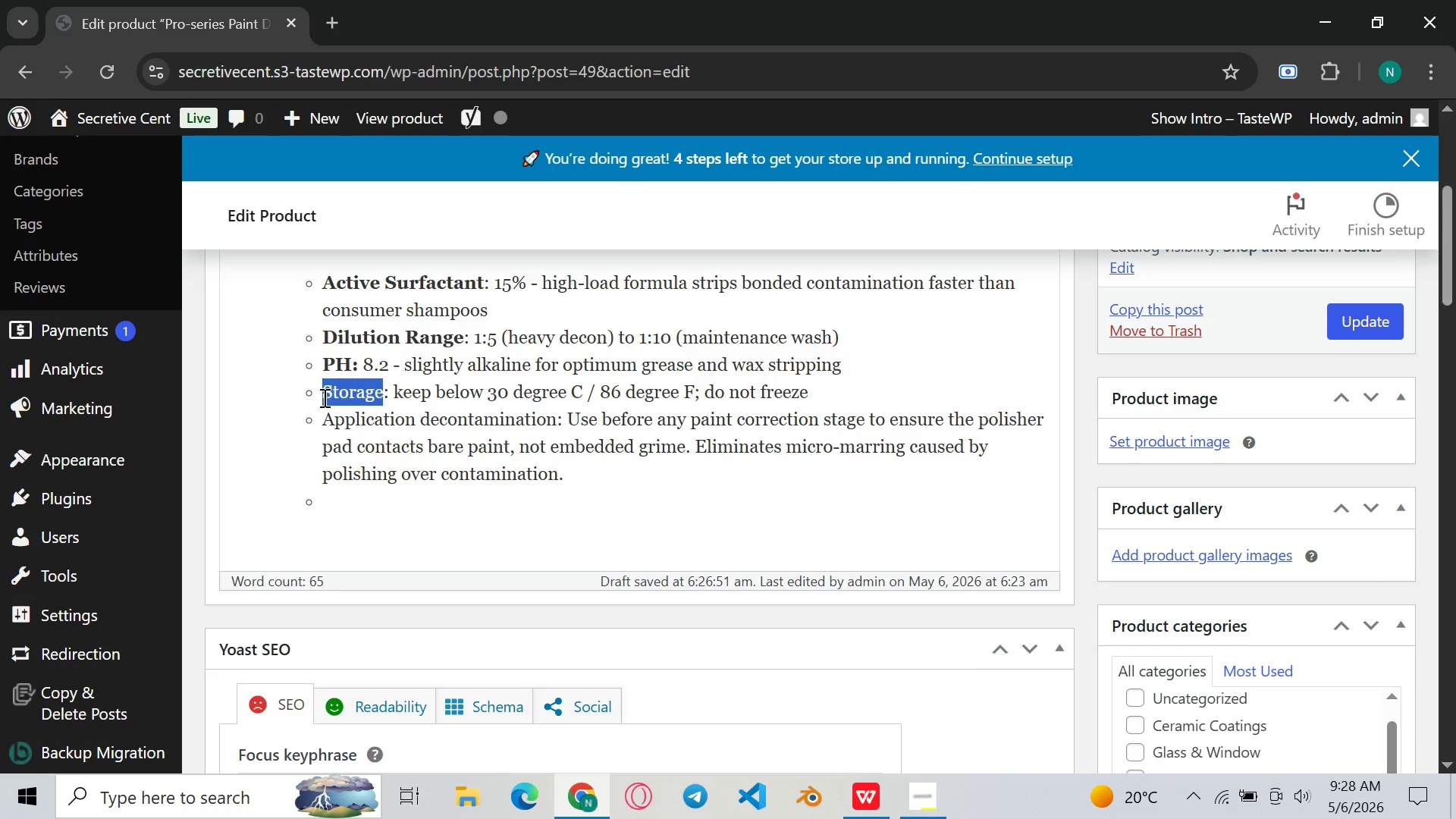 
key(Control+B)
 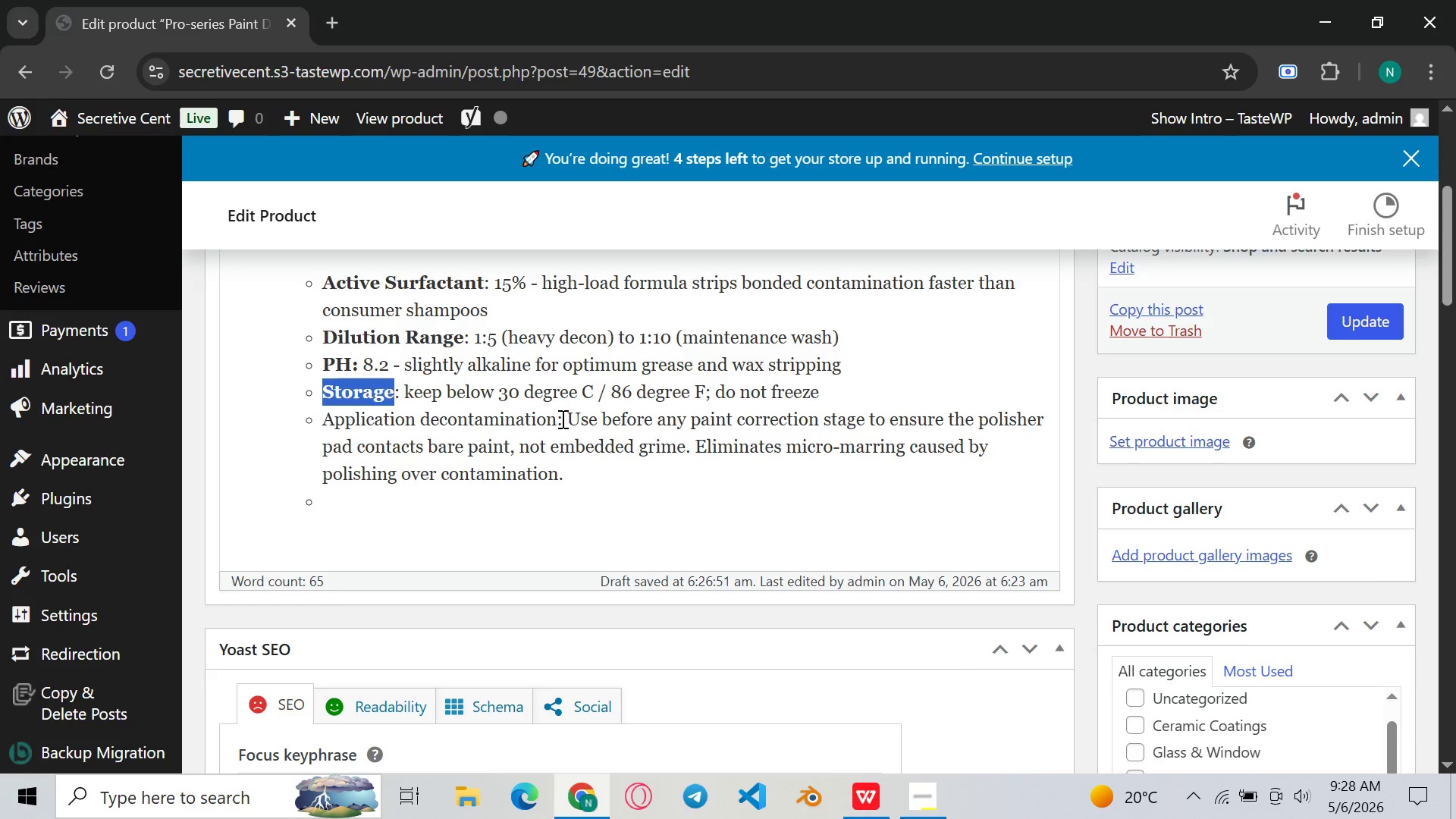 
left_click_drag(start_coordinate=[556, 419], to_coordinate=[322, 428])
 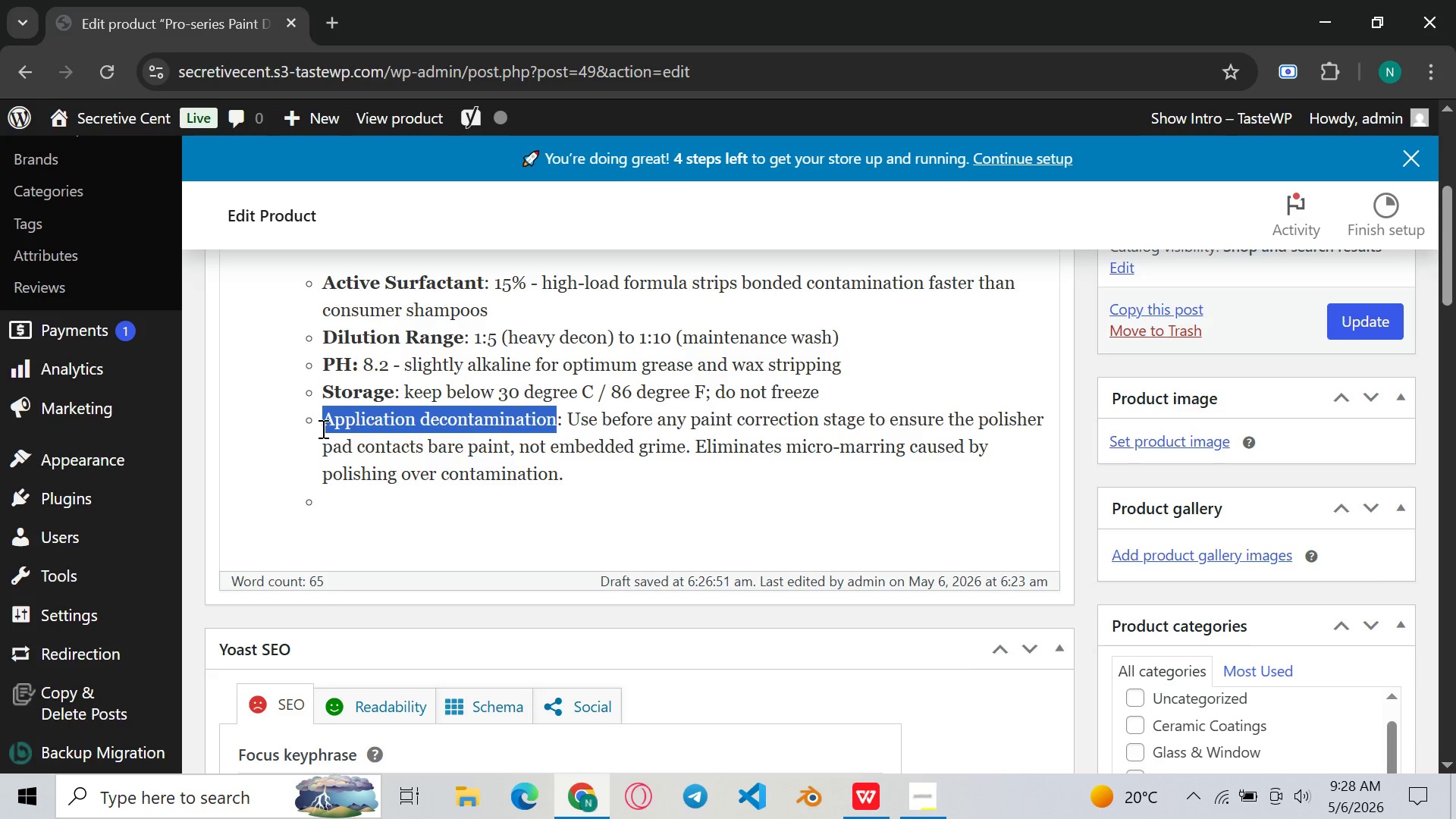 
key(Control+B)
 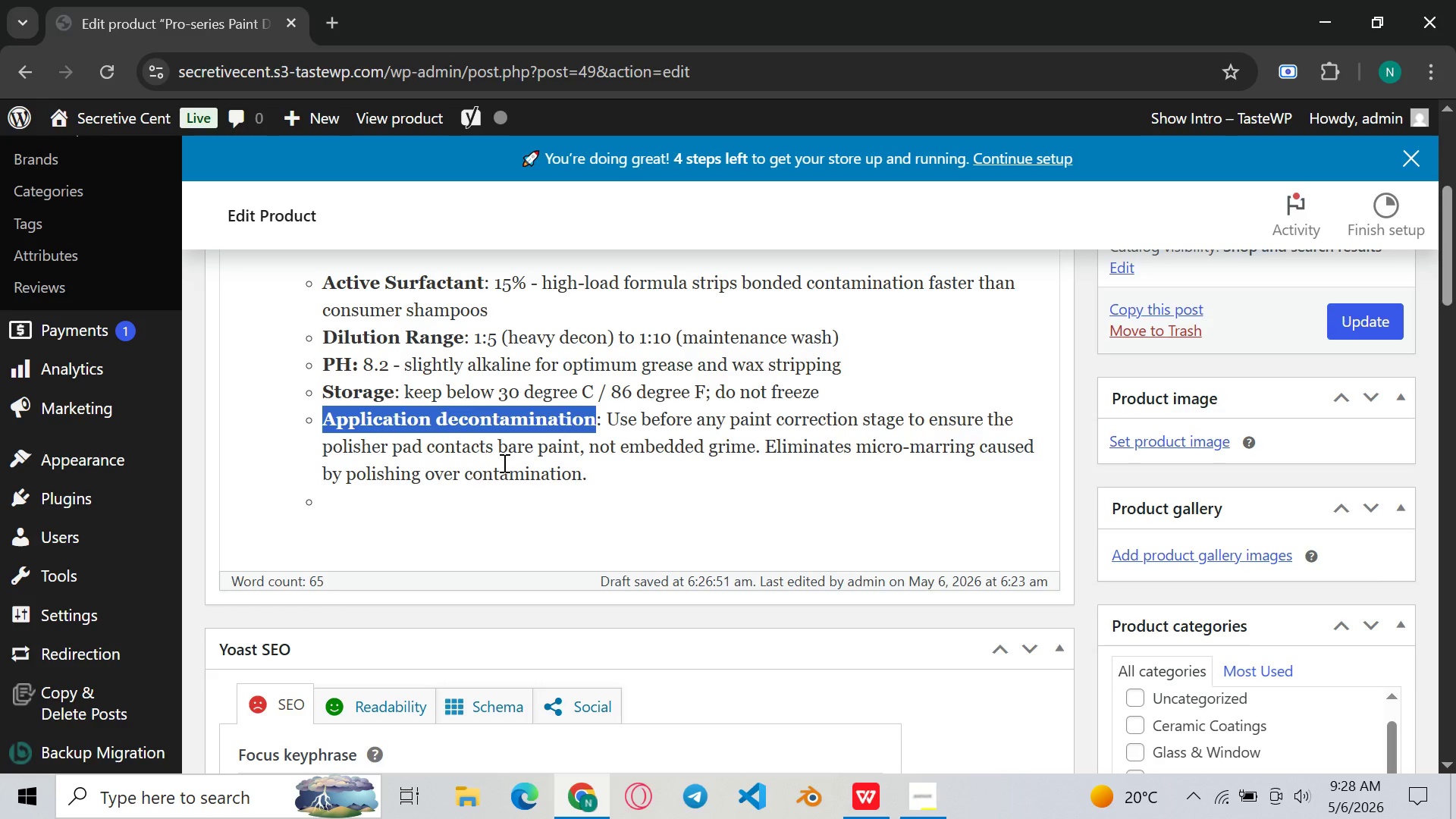 
left_click([503, 463])
 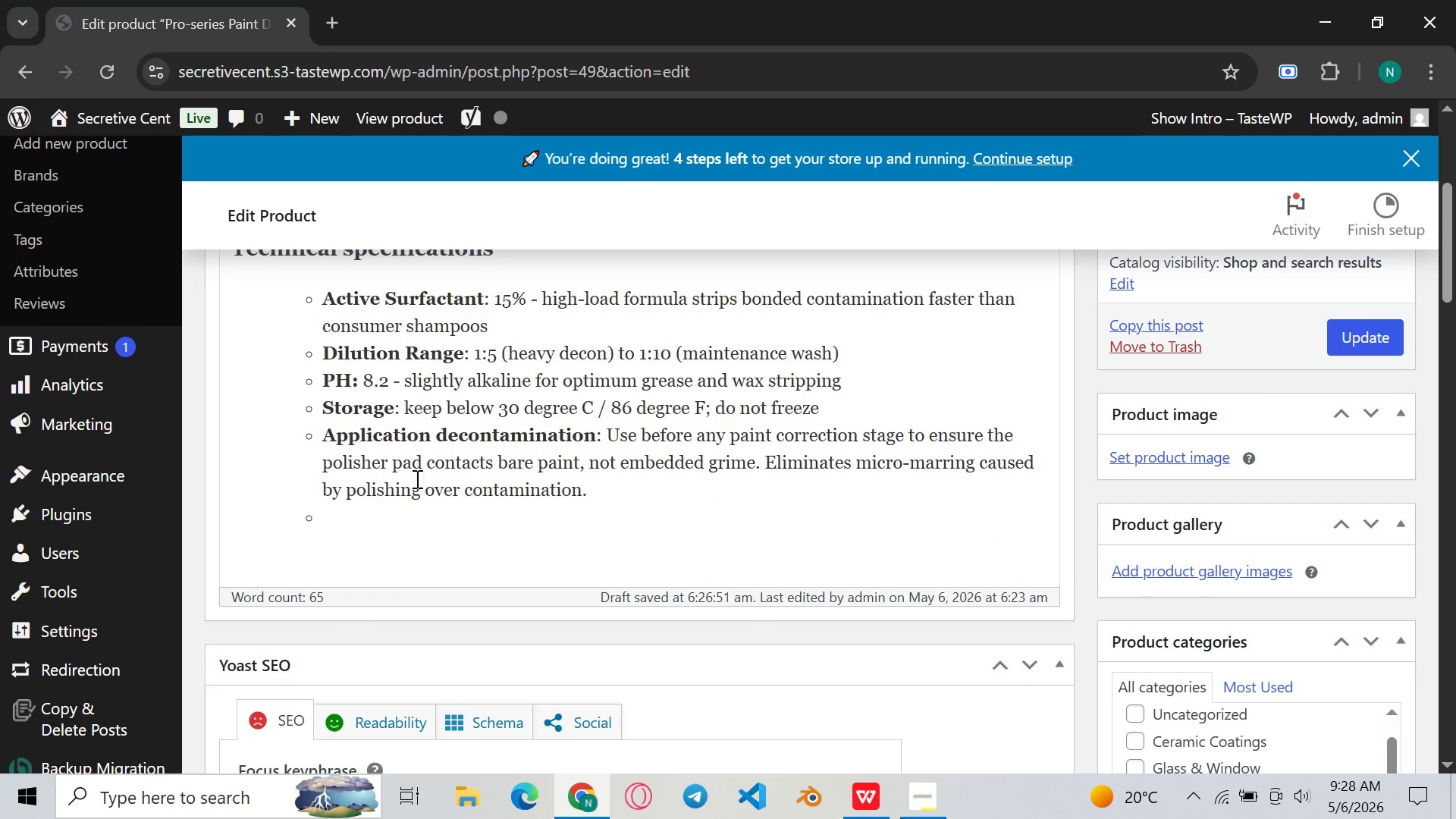 
left_click([425, 520])
 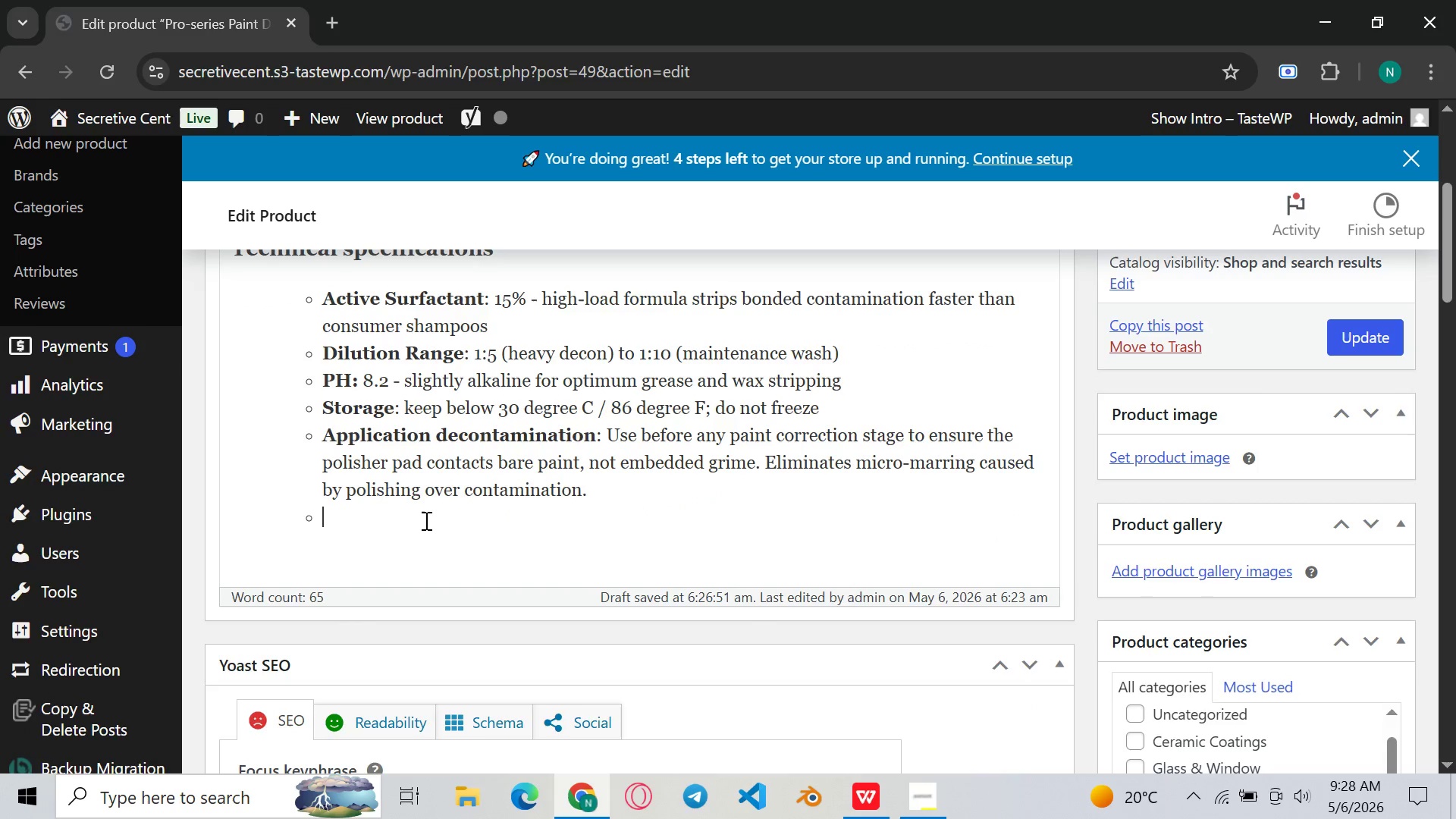 
wait(10.16)
 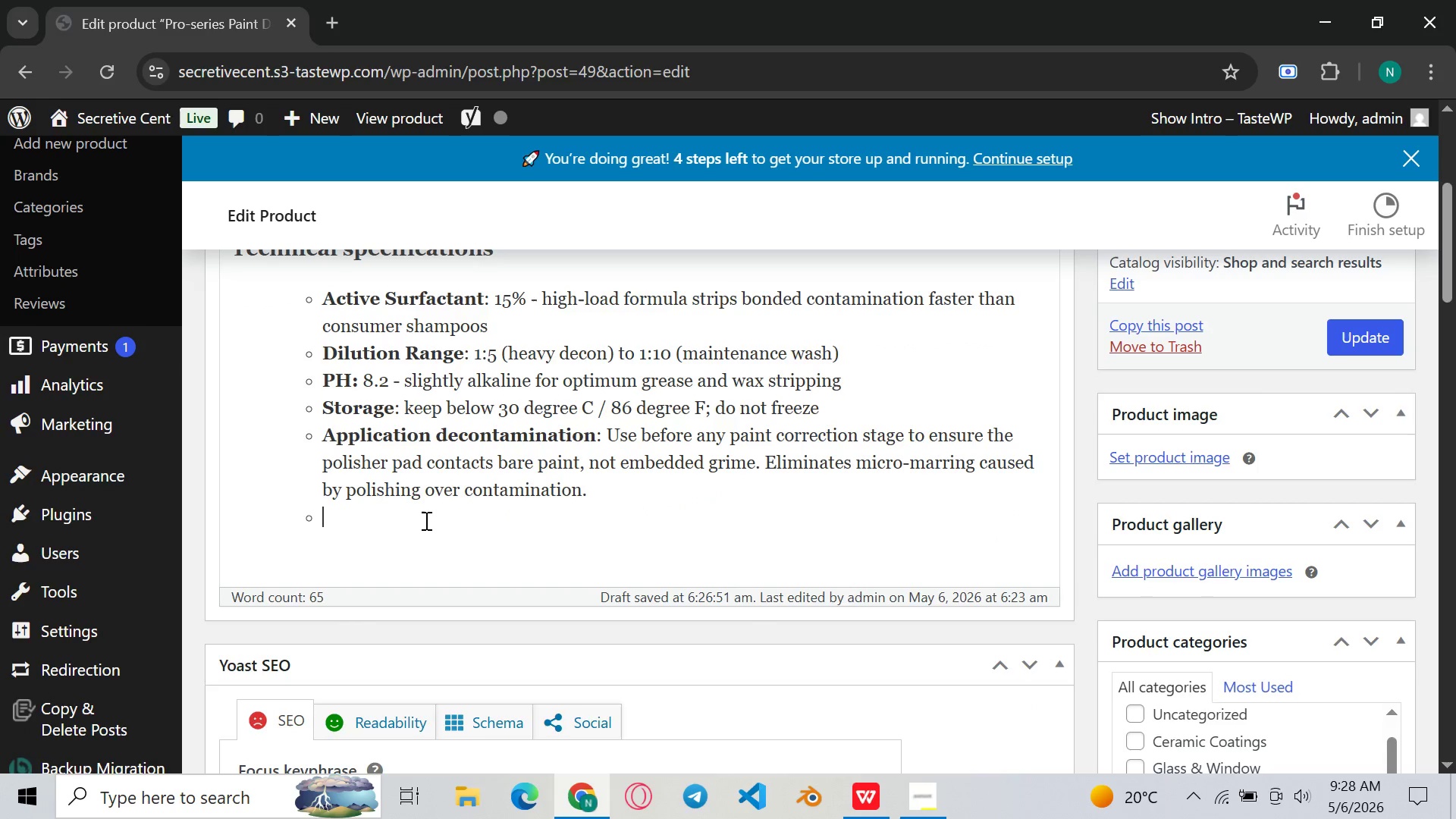 
type(Cot)
key(Backspace)
type(ating )
 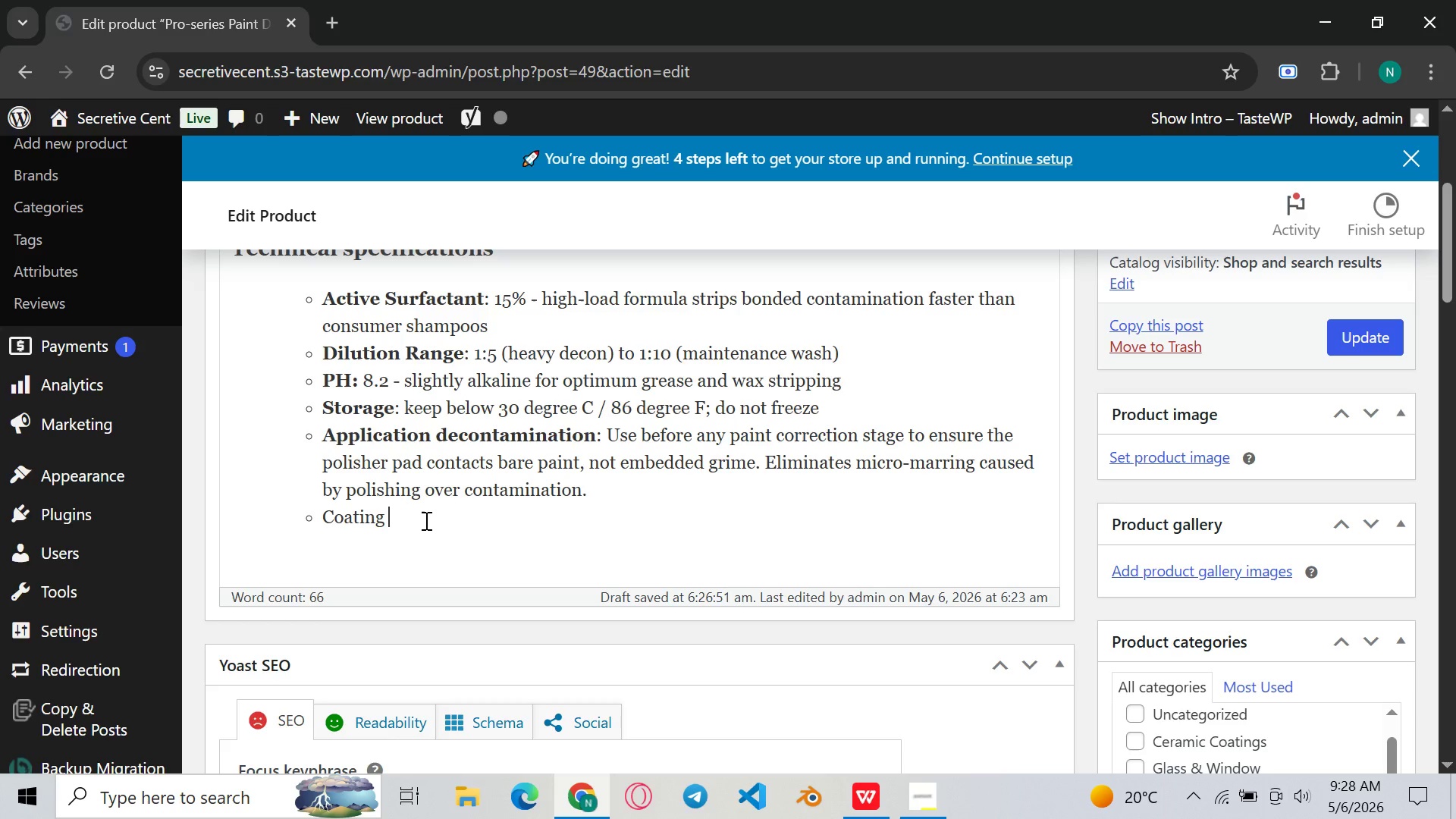 
wait(12.64)
 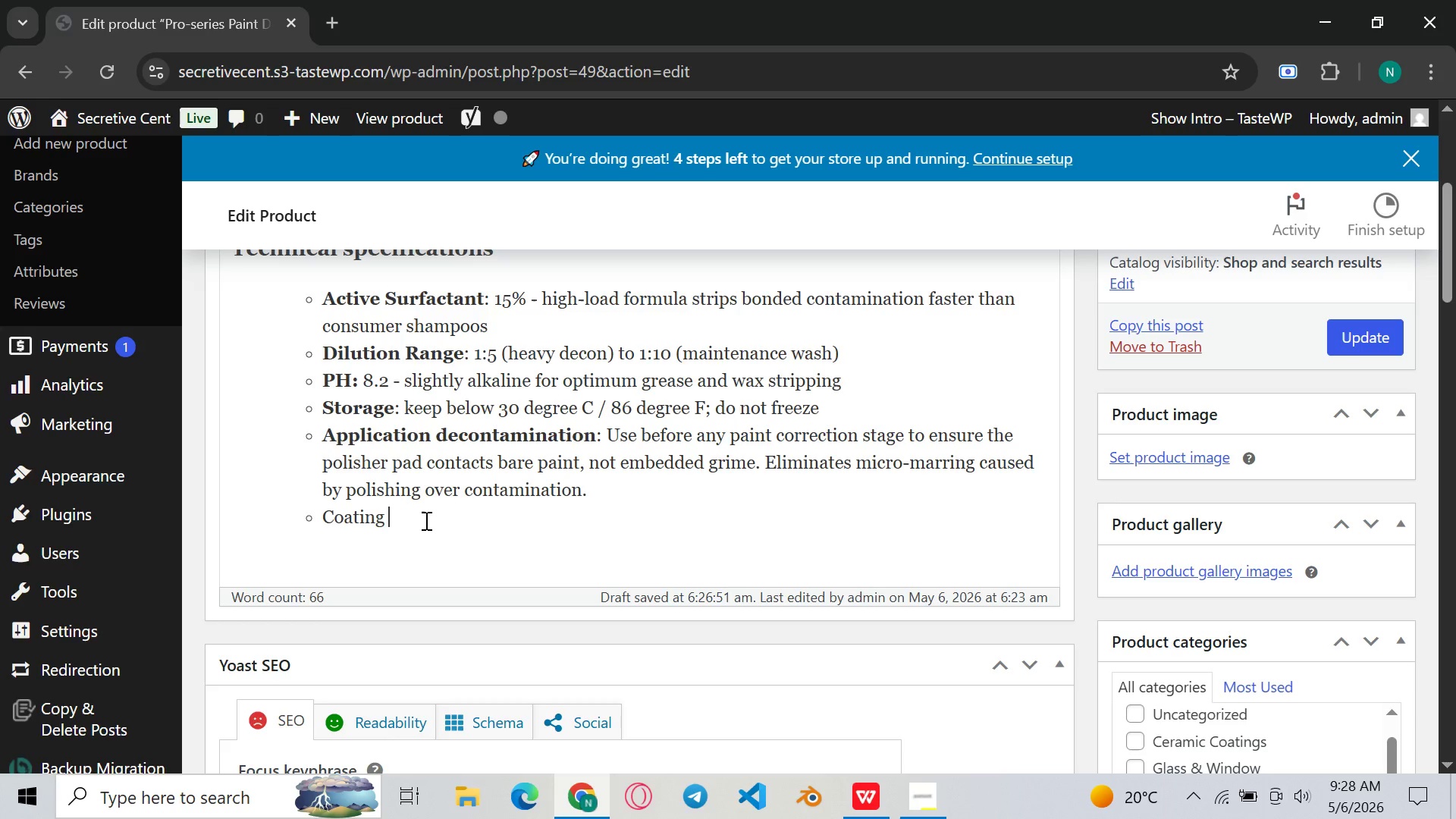 
left_click([320, 517])
 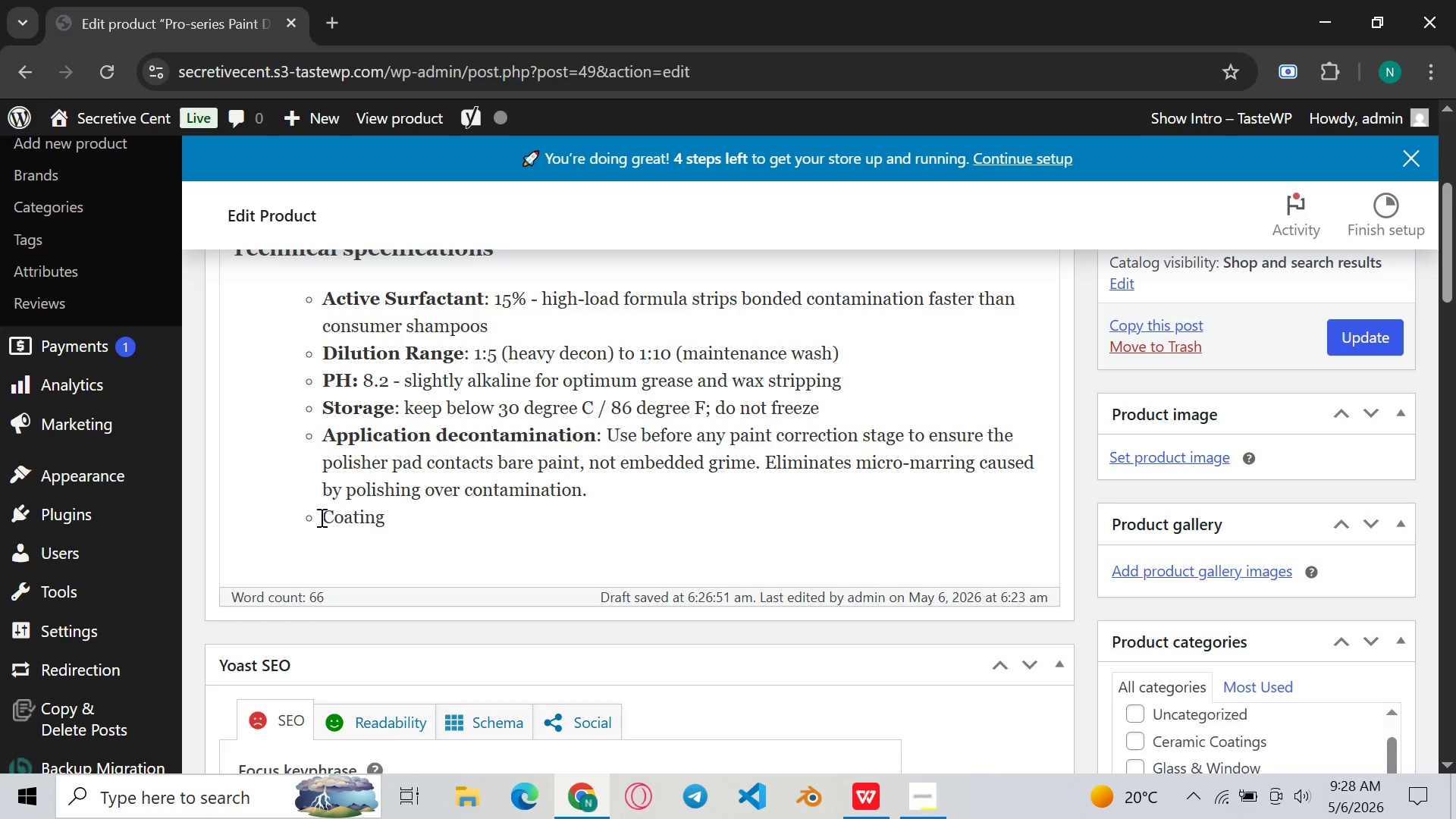 
type(Ceramic )
 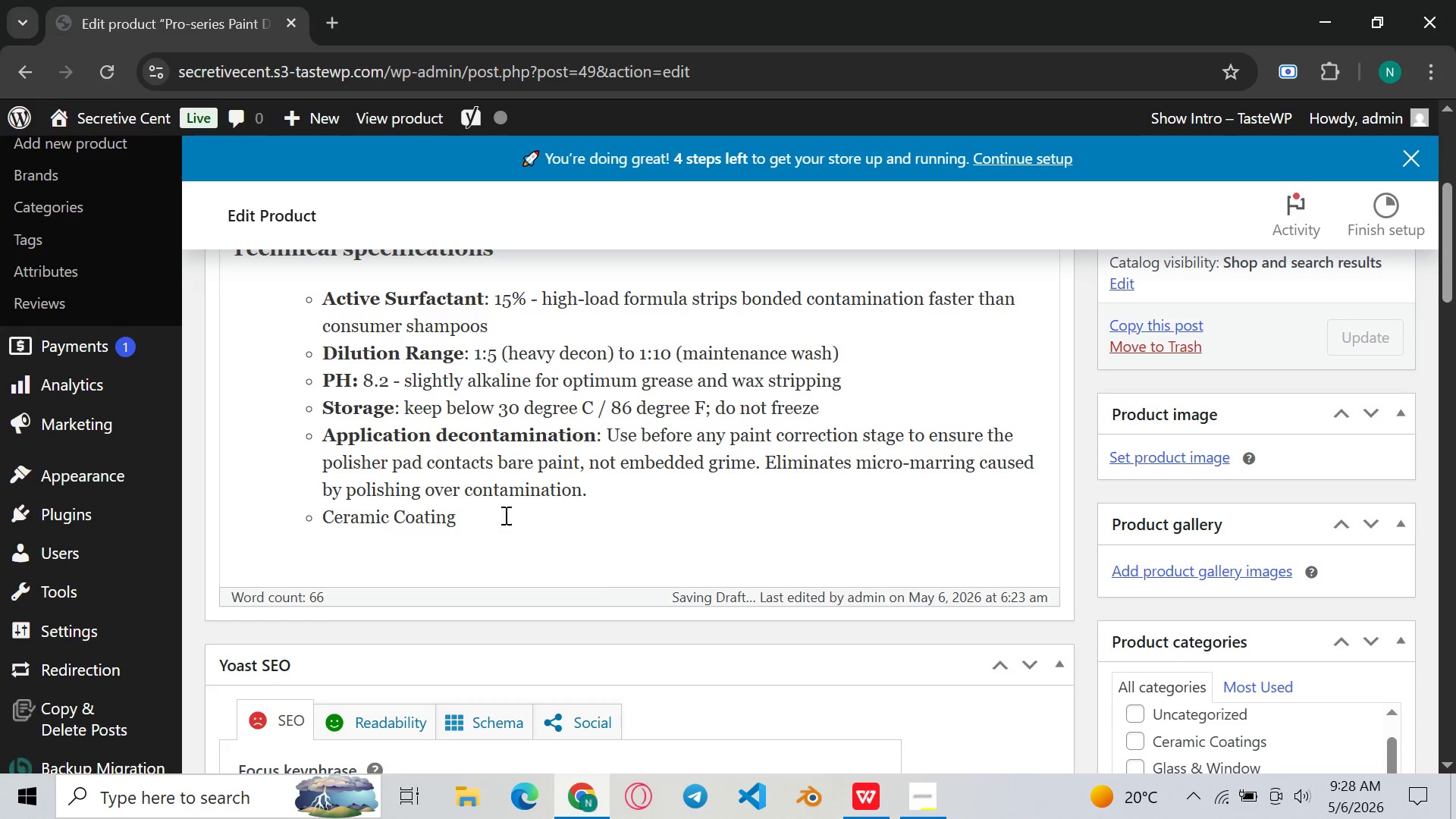 
left_click([548, 524])
 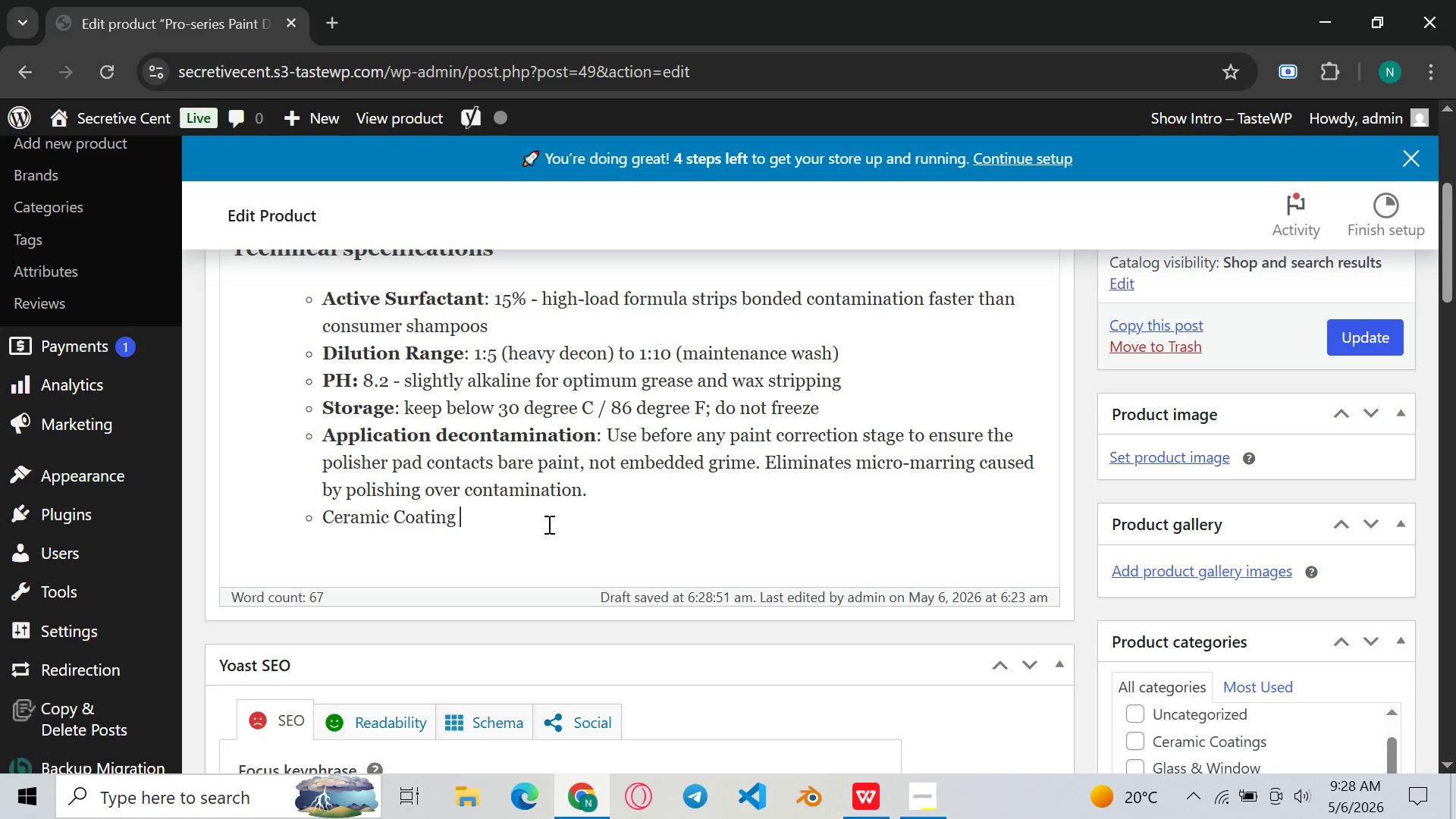 
type(Prep: Strip all wax and silence )
 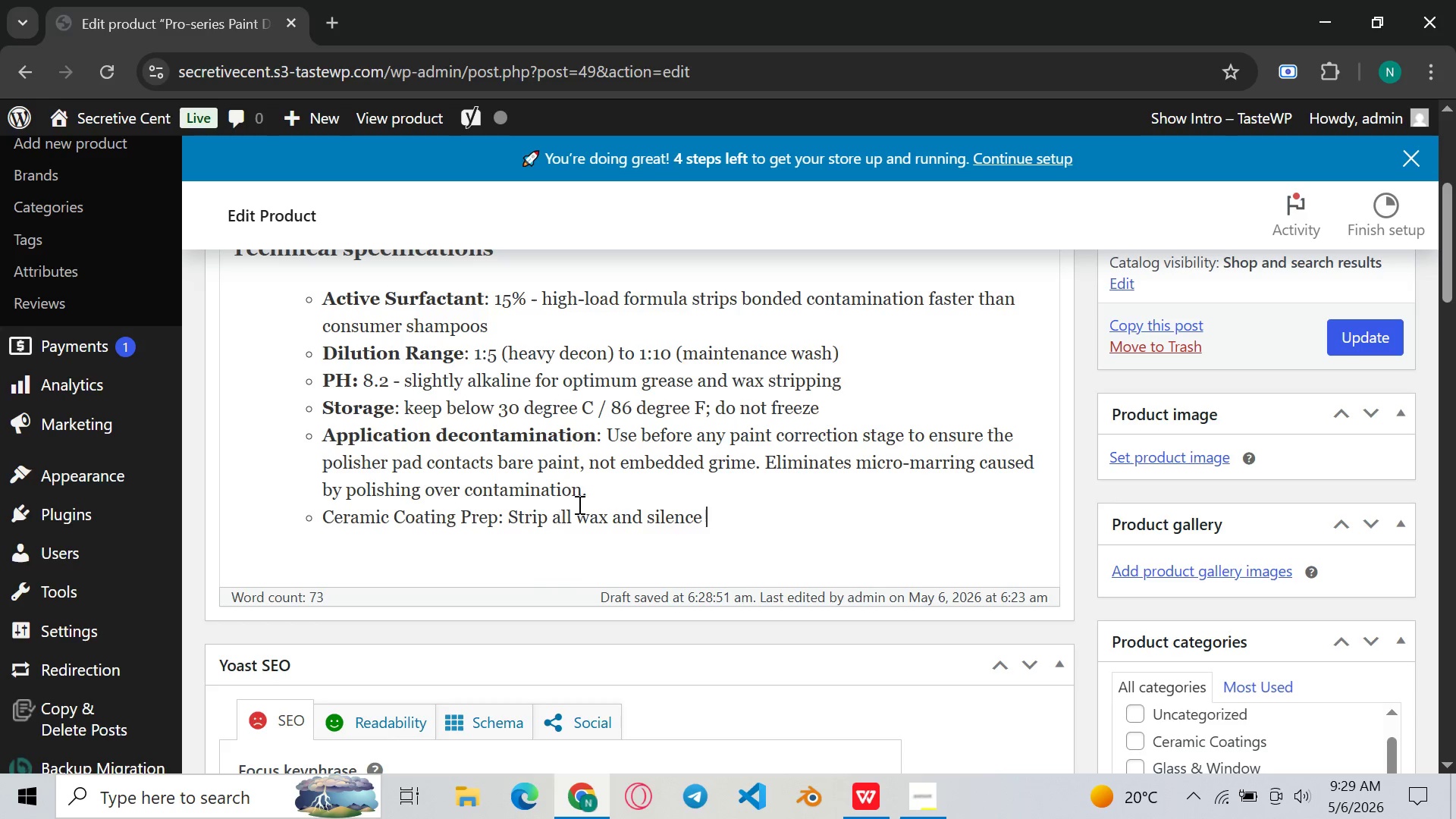 
type(residue before applying ceramic)
 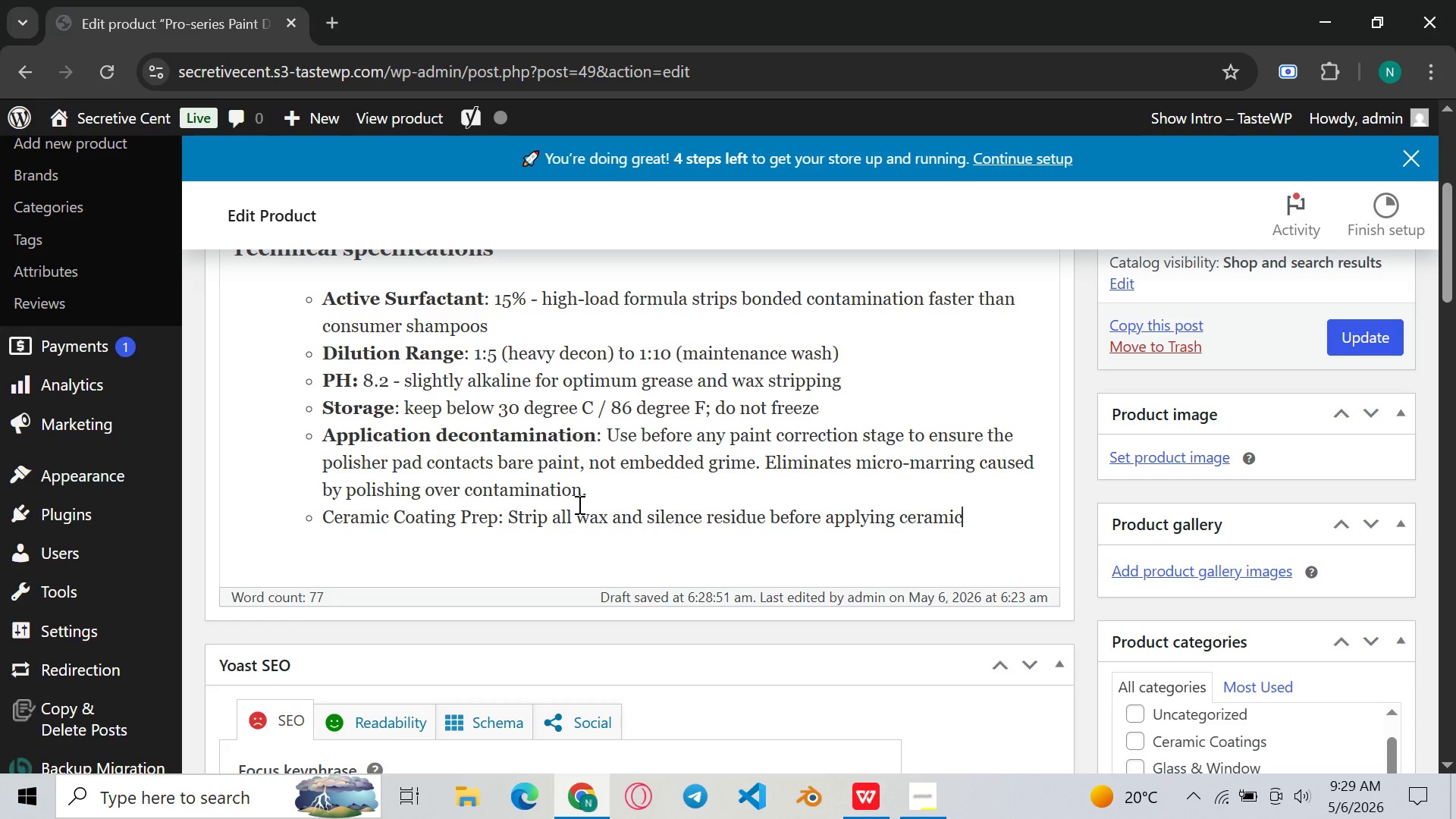 
type( base cp)
key(Backspace)
type(oat - critical d)
key(Backspace)
type(for a)
key(Backspace)
type(maximum coating co)
key(Backspace)
key(Backspace)
type(adheshion)
key(Backspace)
key(Backspace)
key(Backspace)
key(Backspace)
type(ion )
 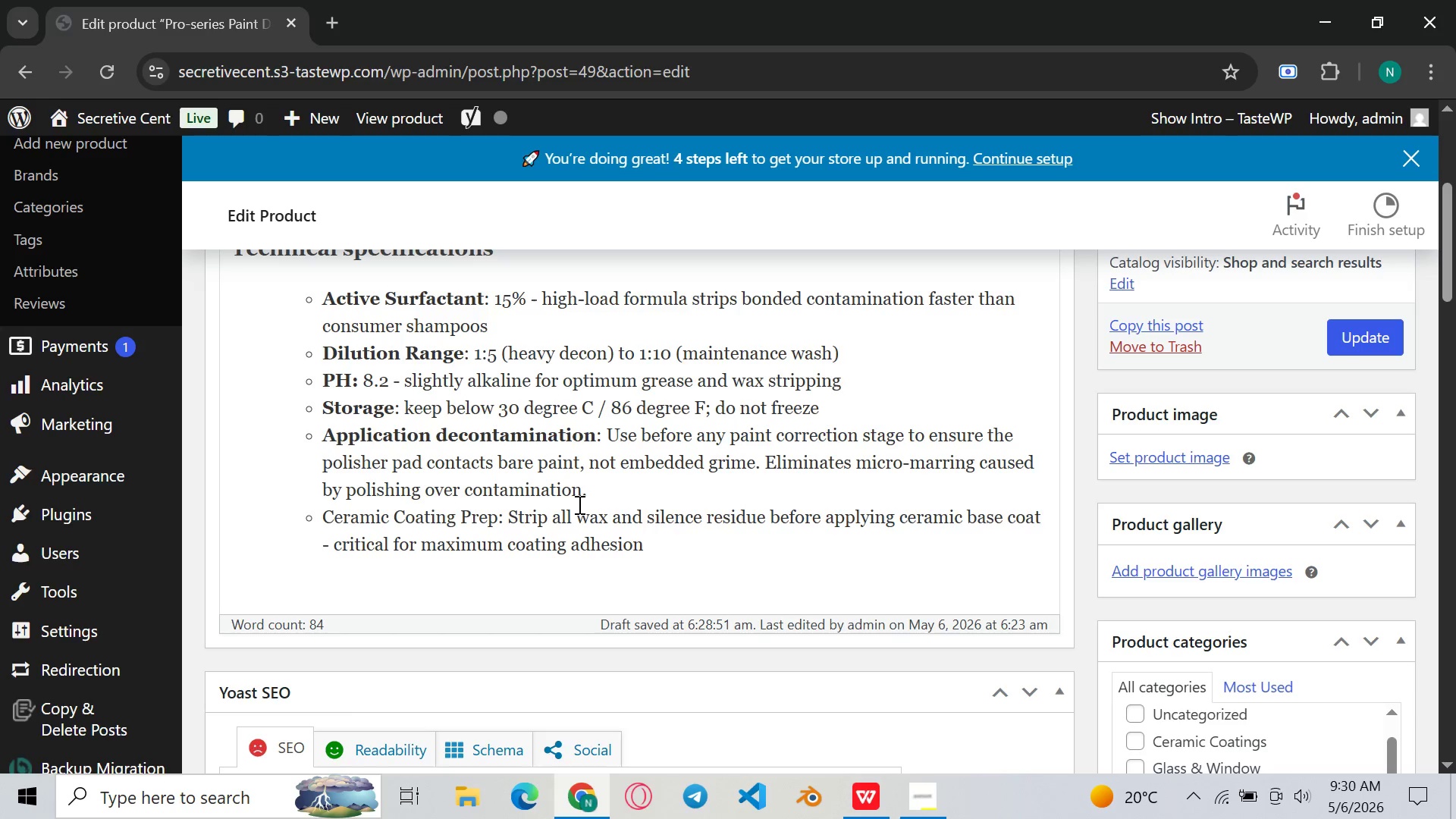 
type(and rated durability )
 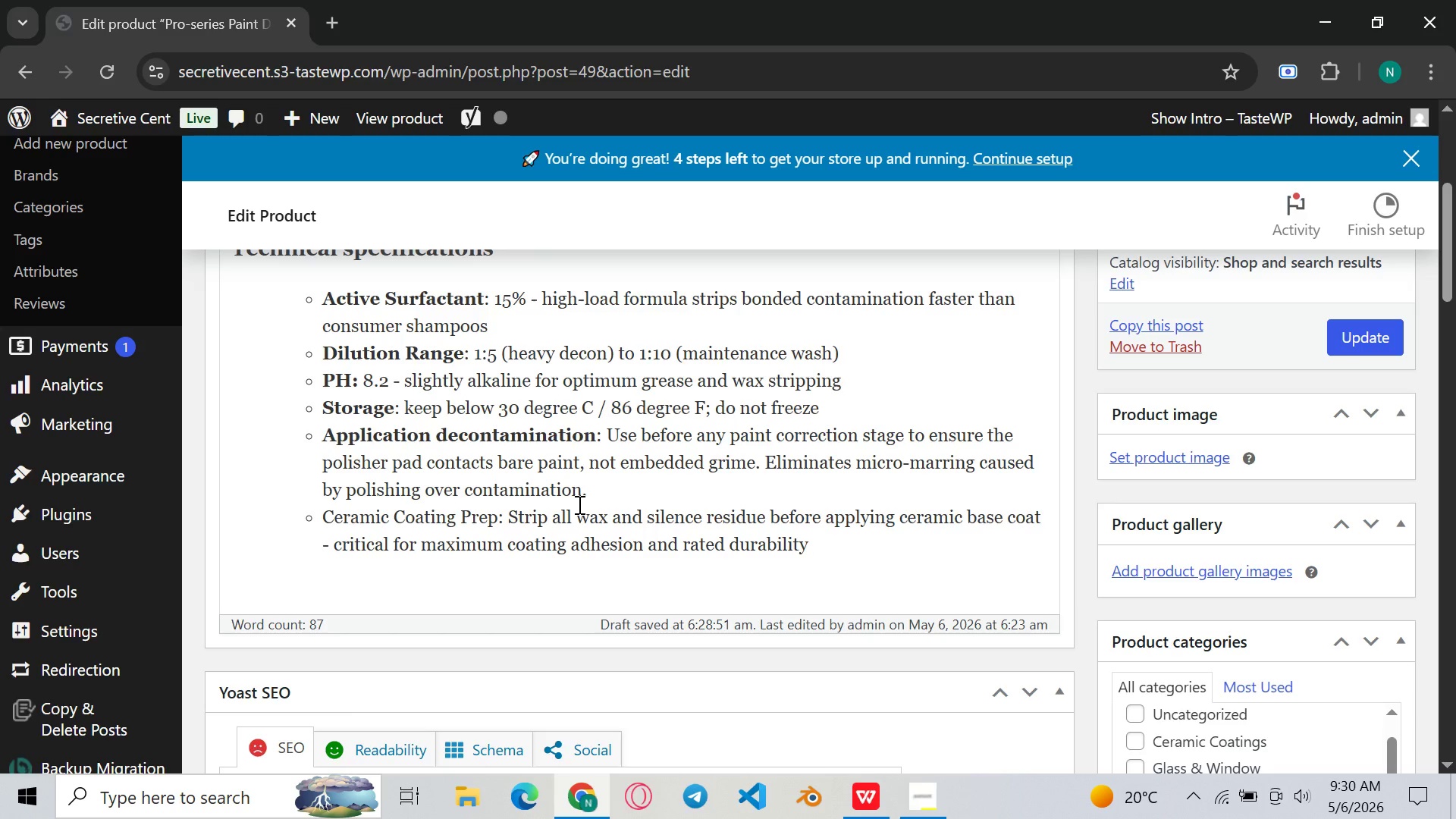 
key(Backspace)
 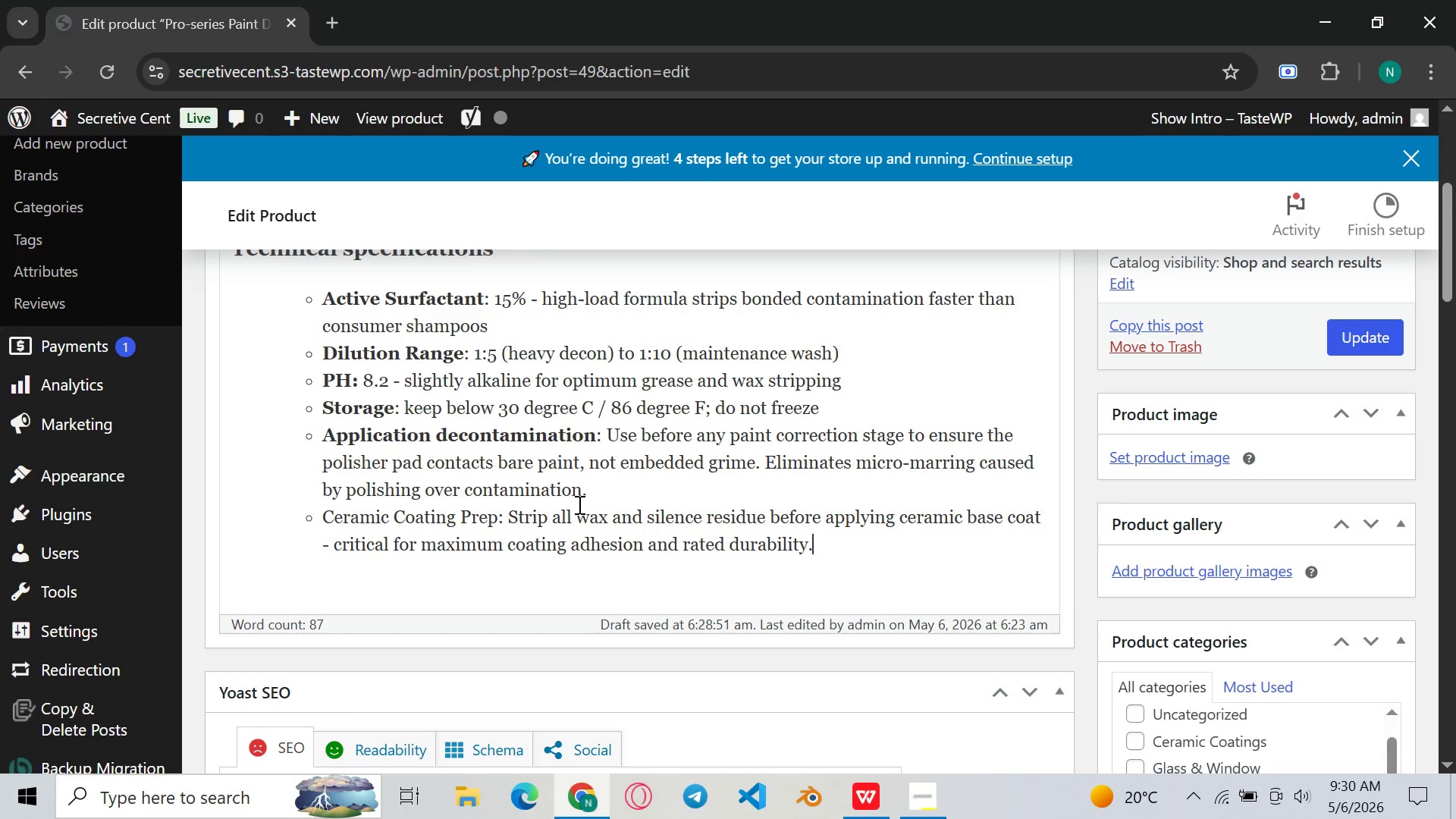 
key(Period)
 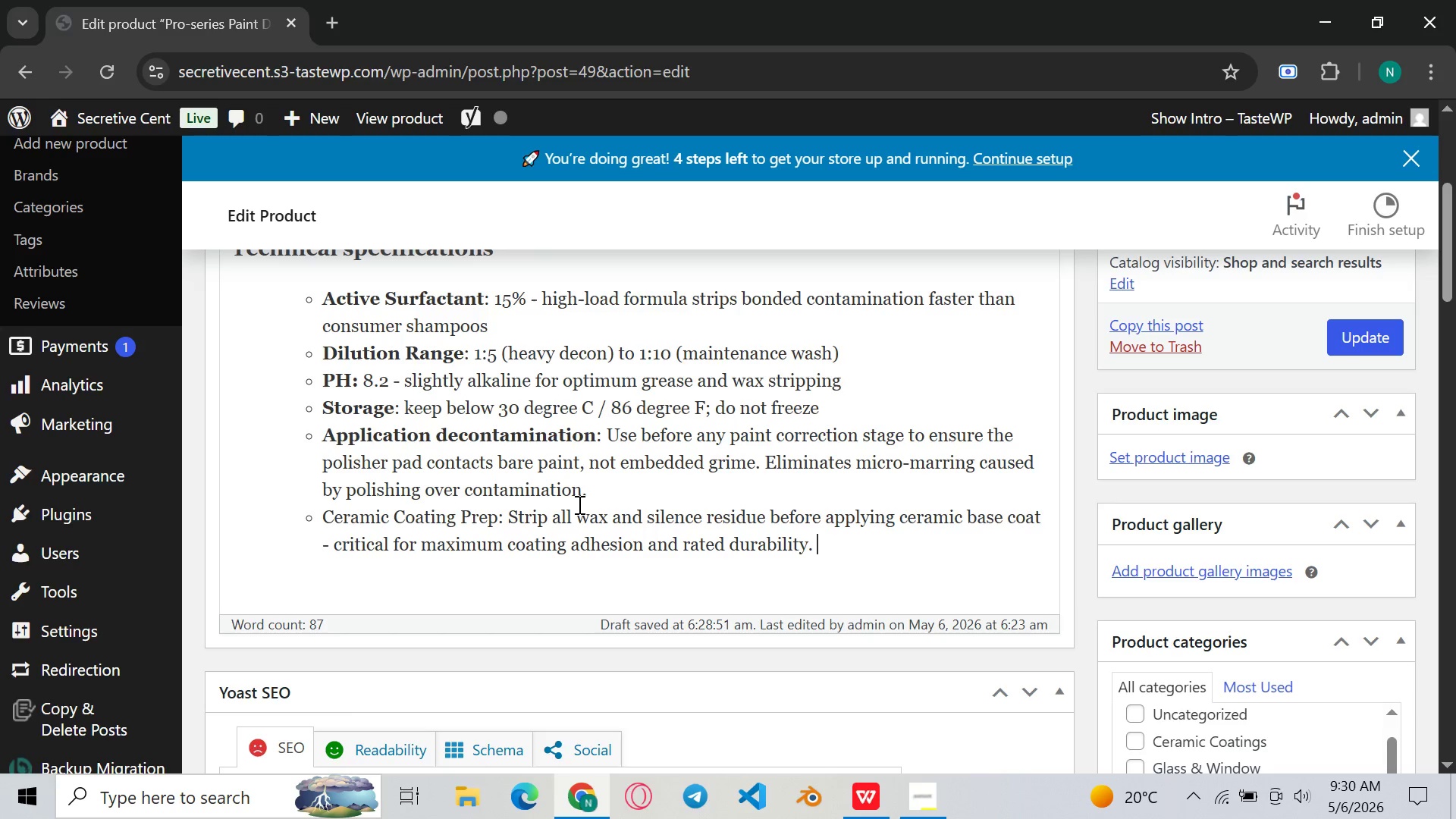 
key(Space)
 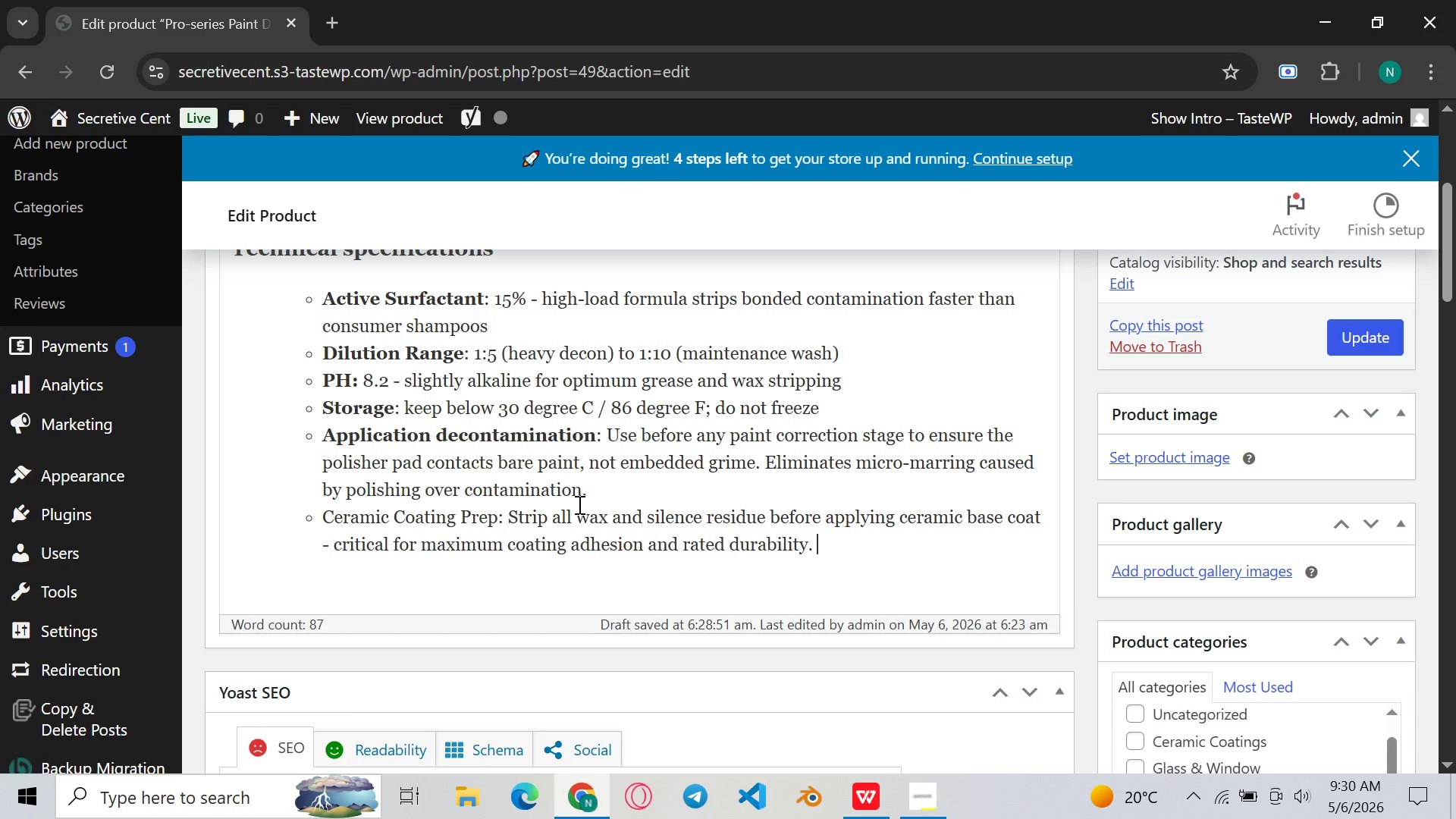 
key(Enter)
 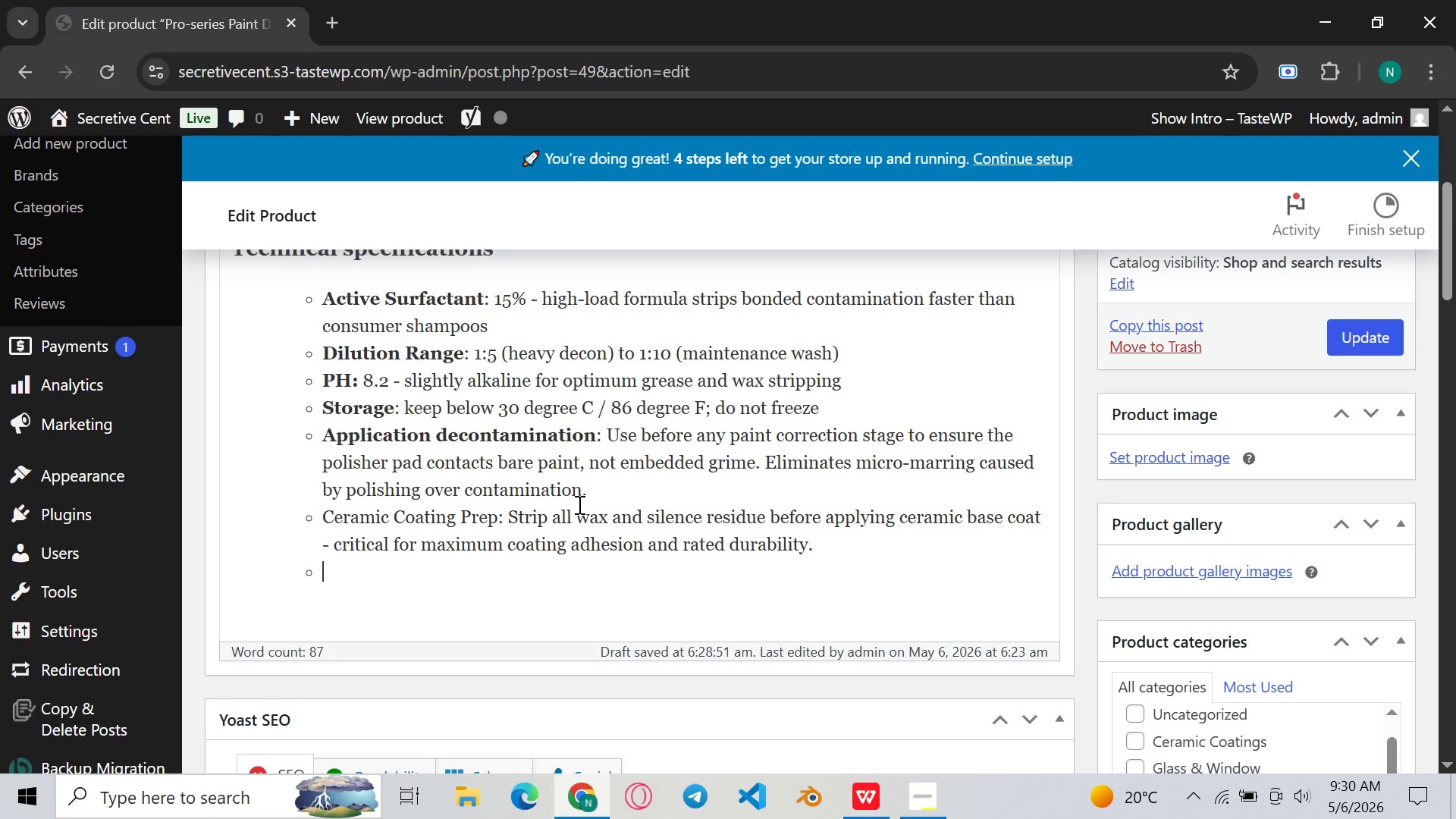 
type(Mobile Detailing )
key(Backspace)
type(: )
 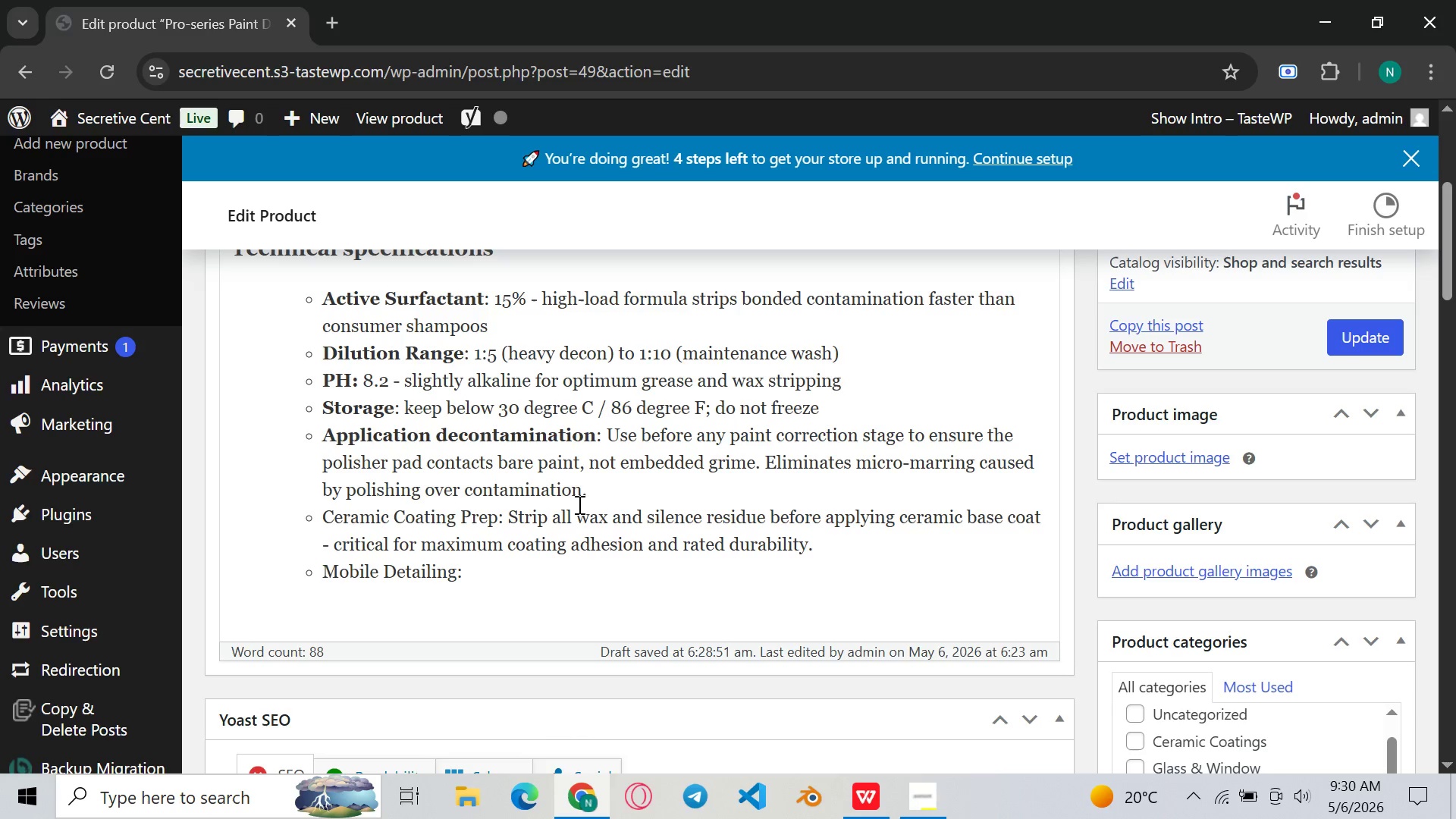 
left_click_drag(start_coordinate=[497, 510], to_coordinate=[323, 519])
 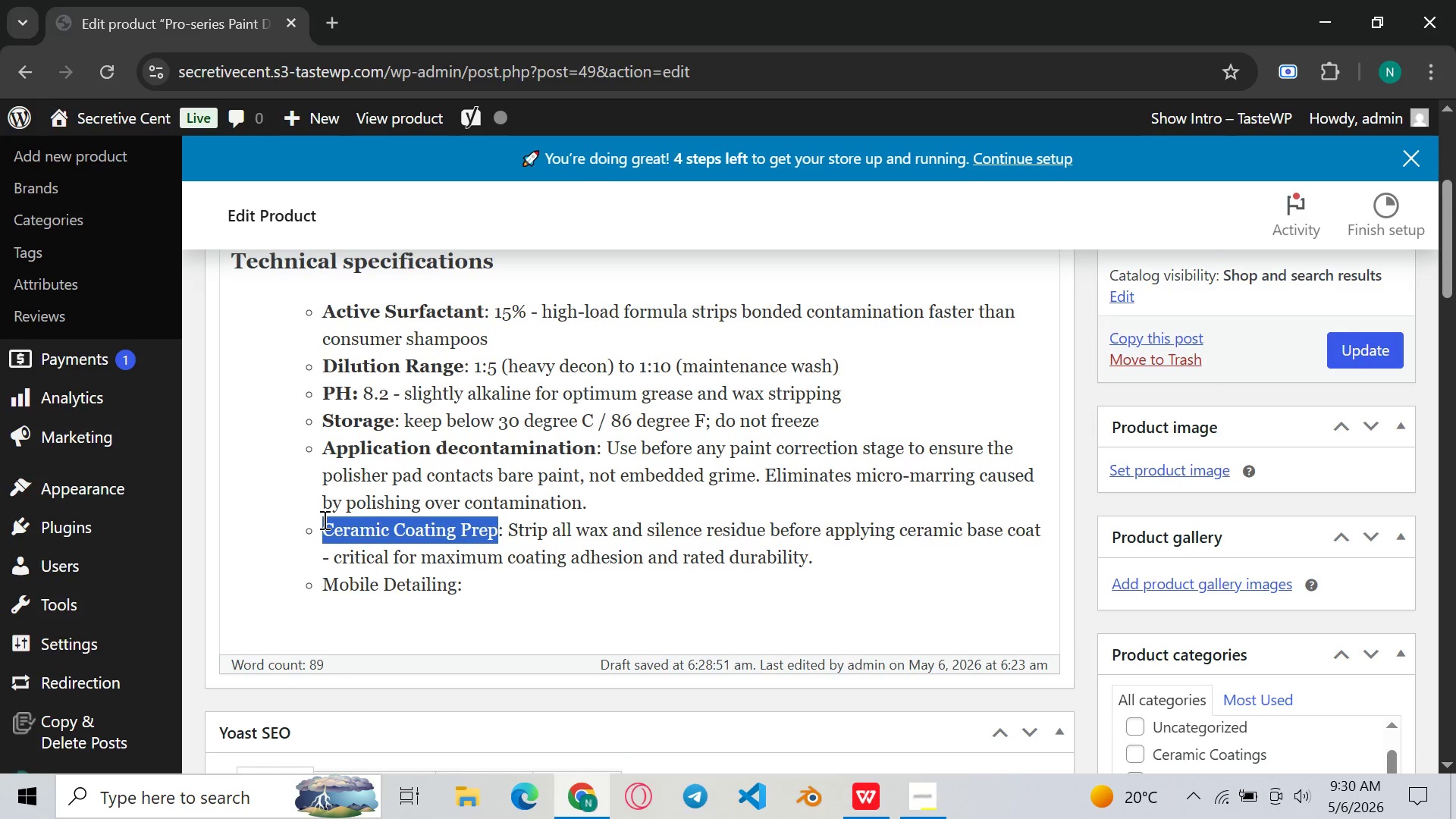 
key(Control+B)
 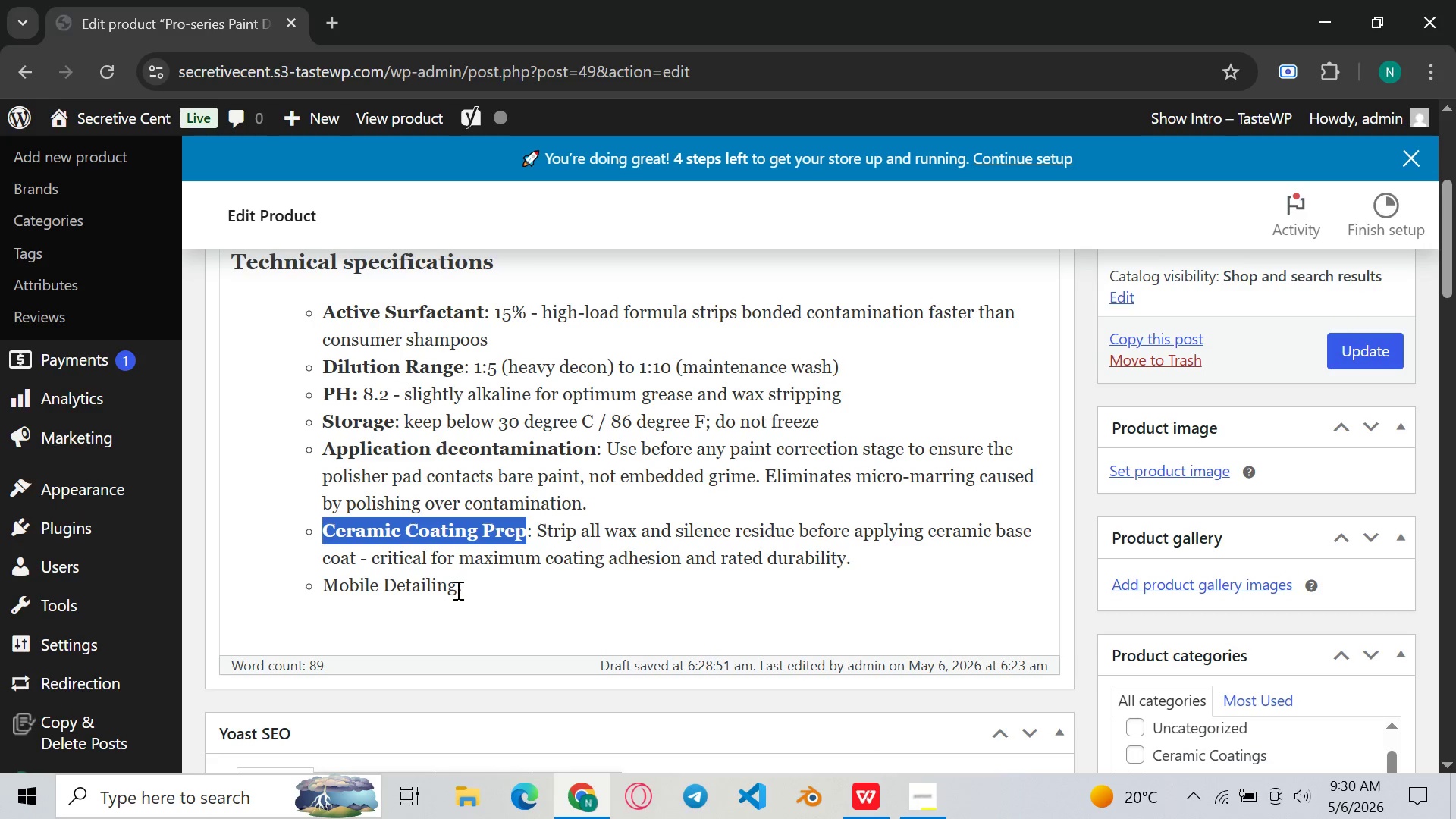 
left_click_drag(start_coordinate=[455, 590], to_coordinate=[321, 582])
 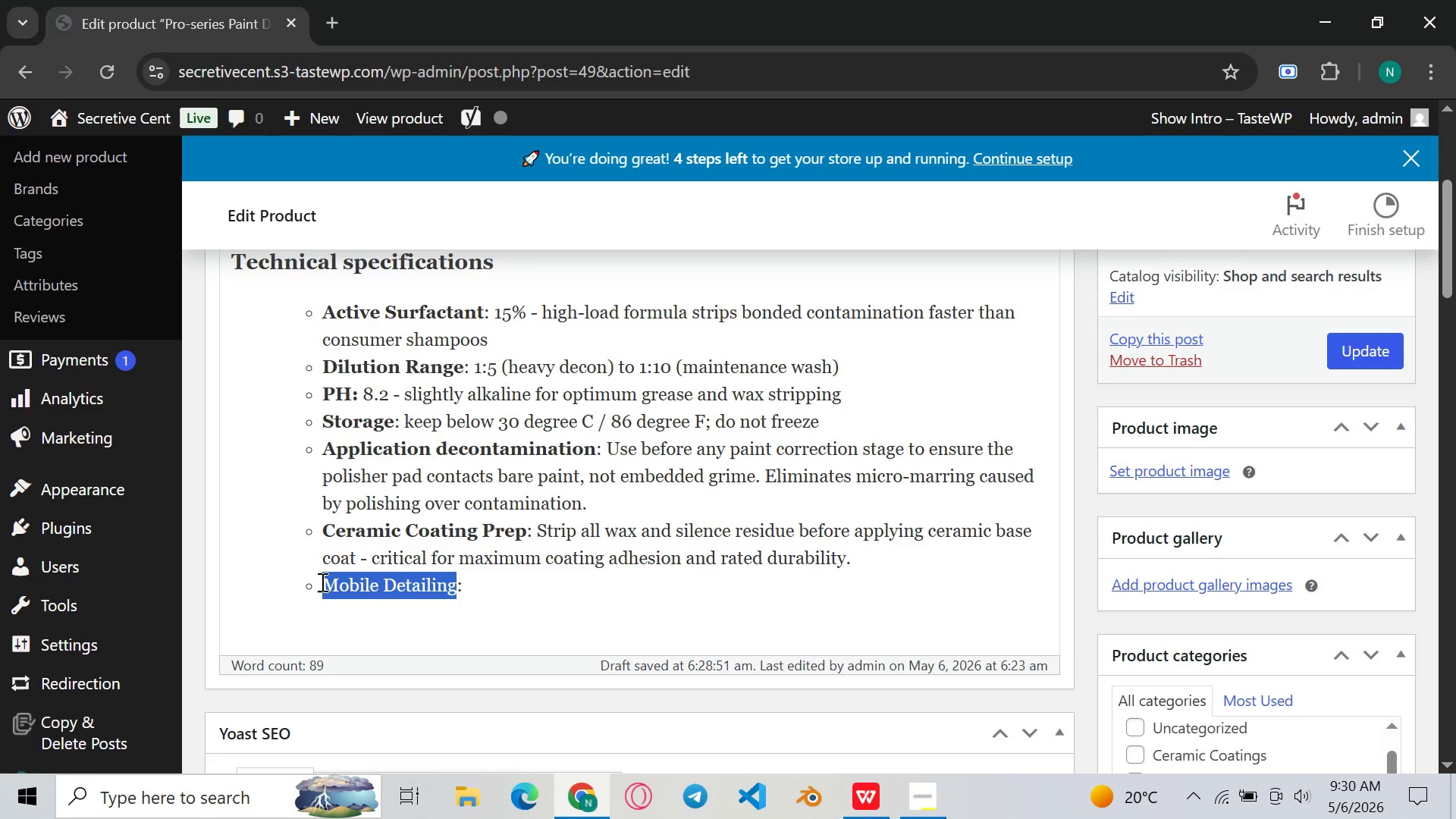 
key(Control+B)
 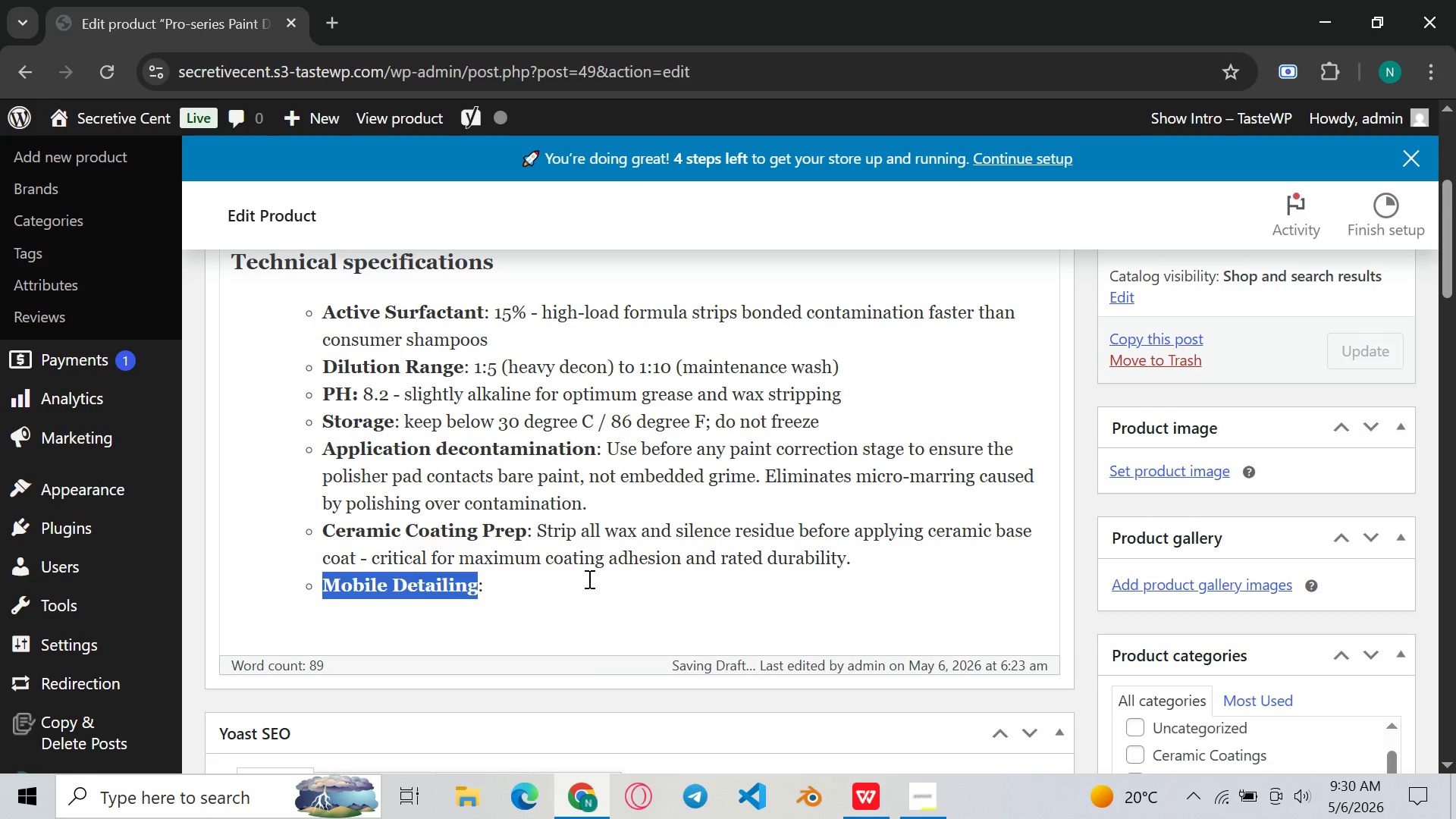 
left_click([588, 579])
 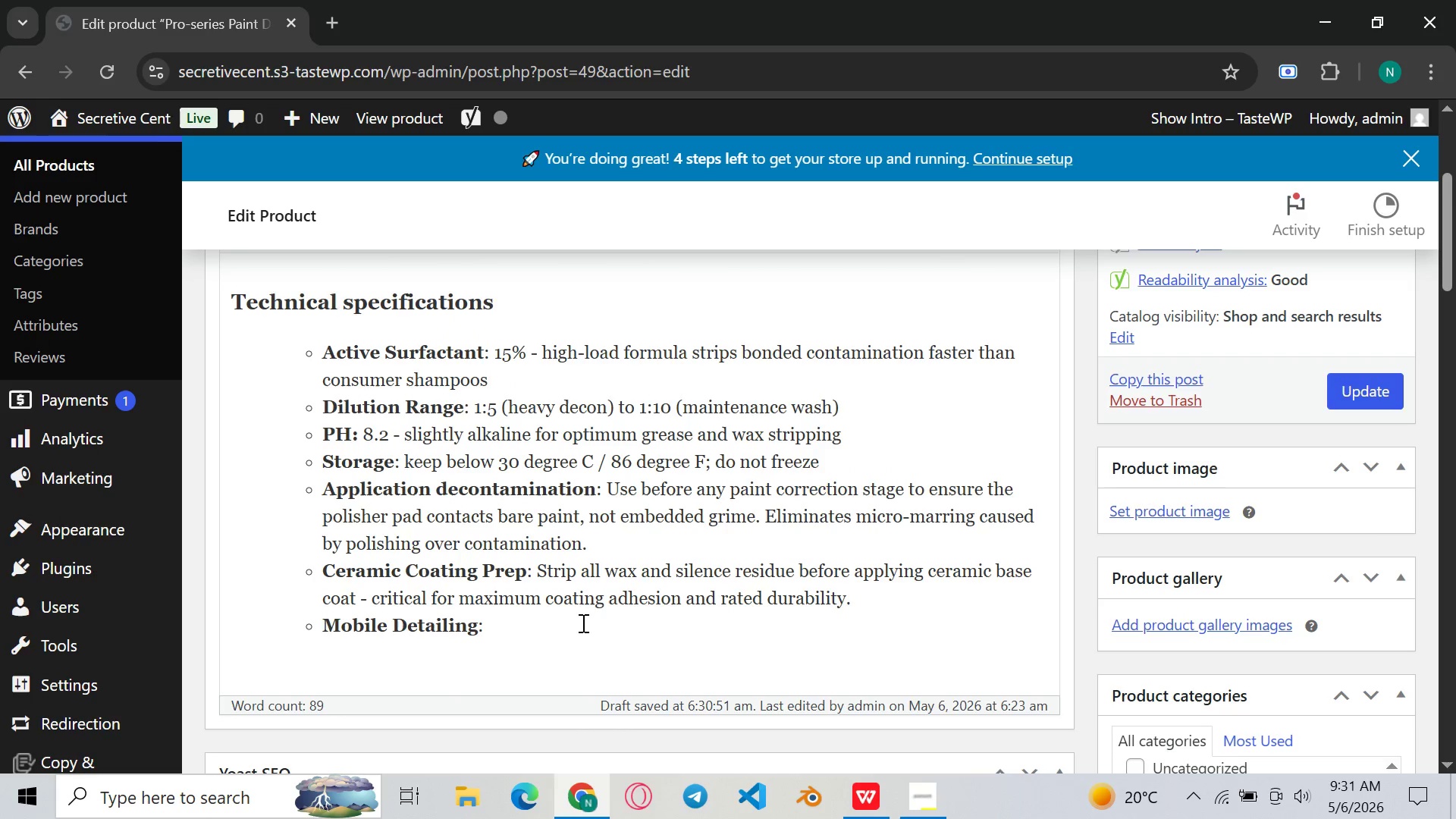 
wait(16.12)
 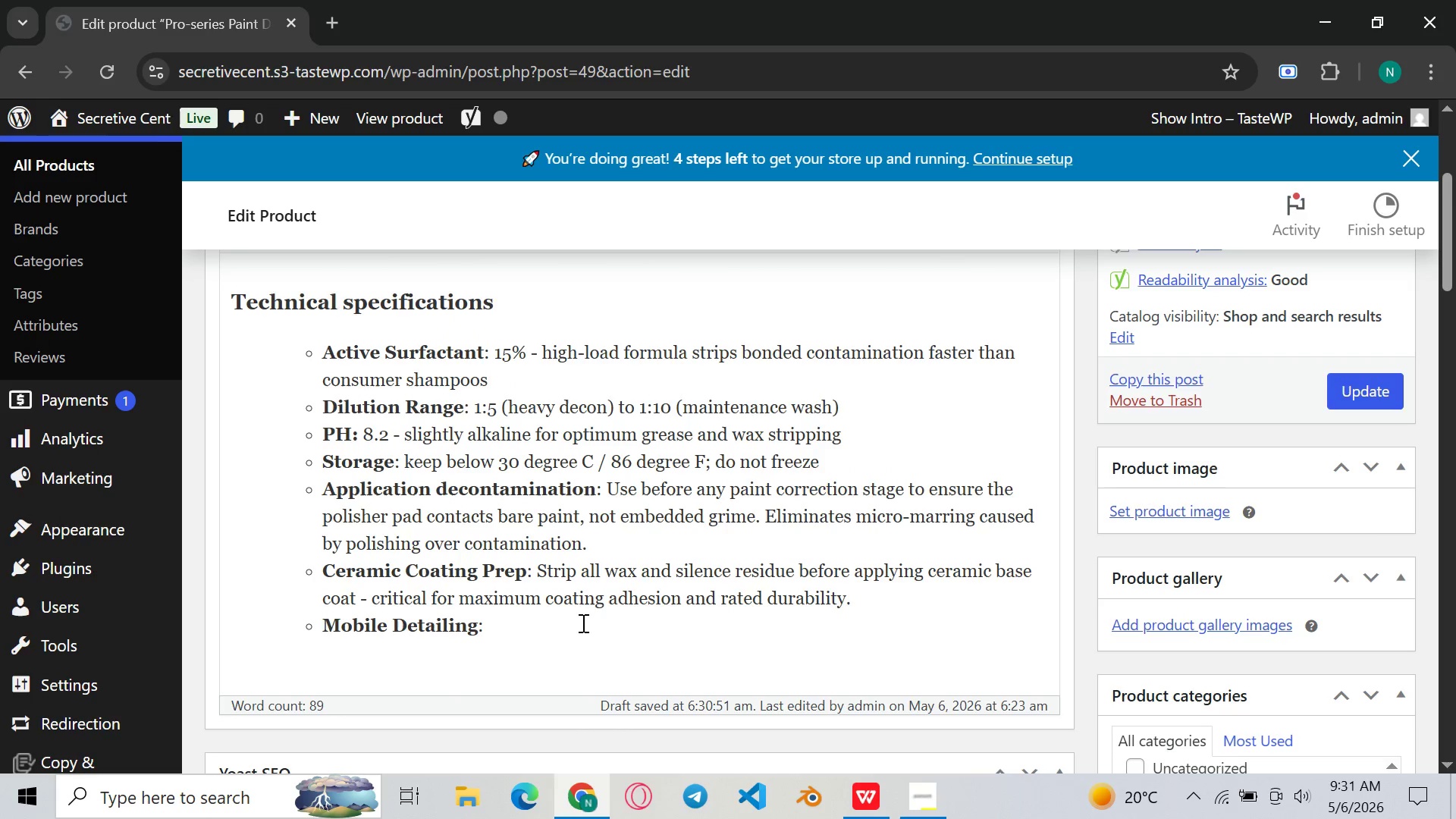 
type(one bo)
 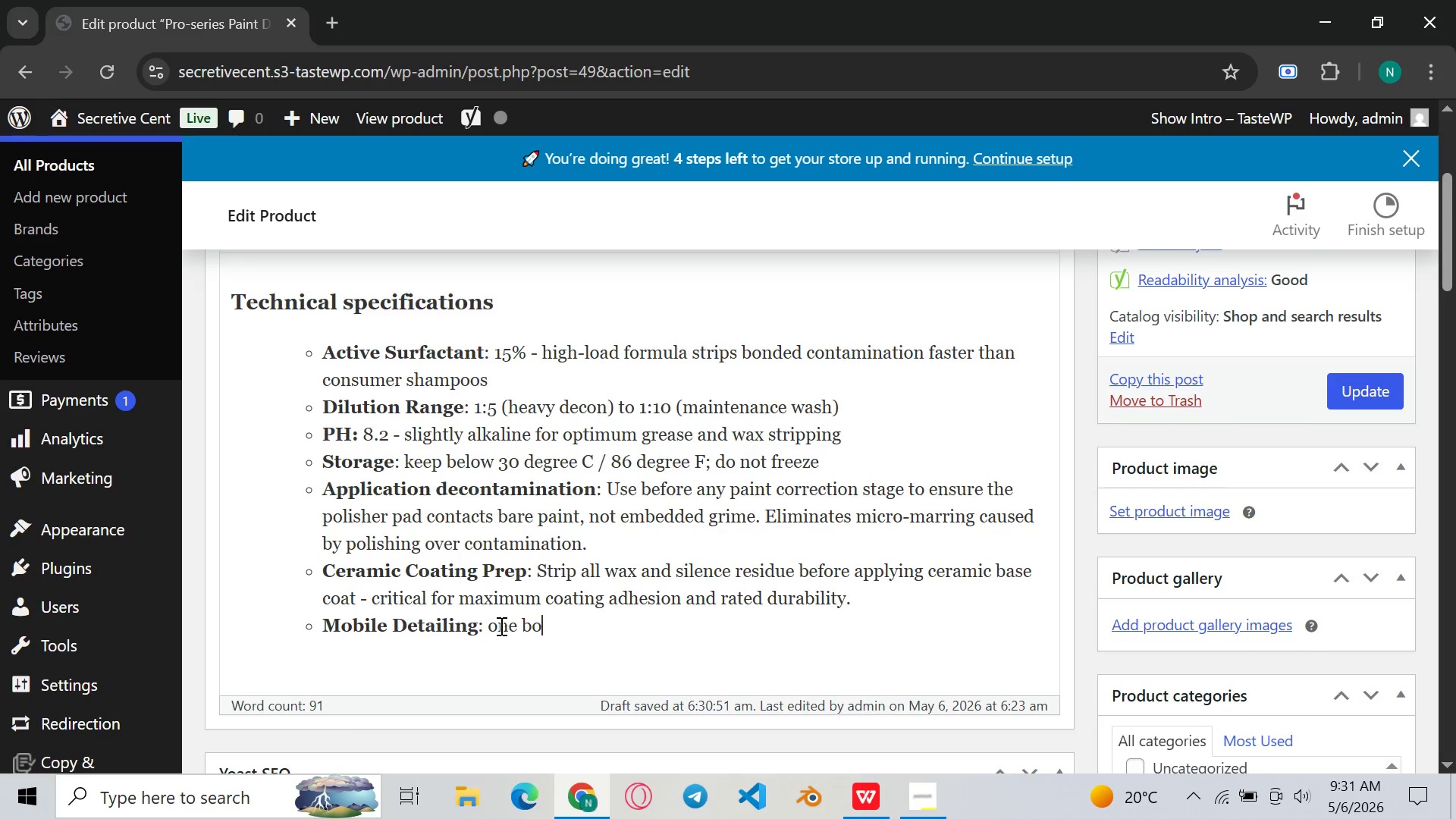 
left_click([497, 626])
 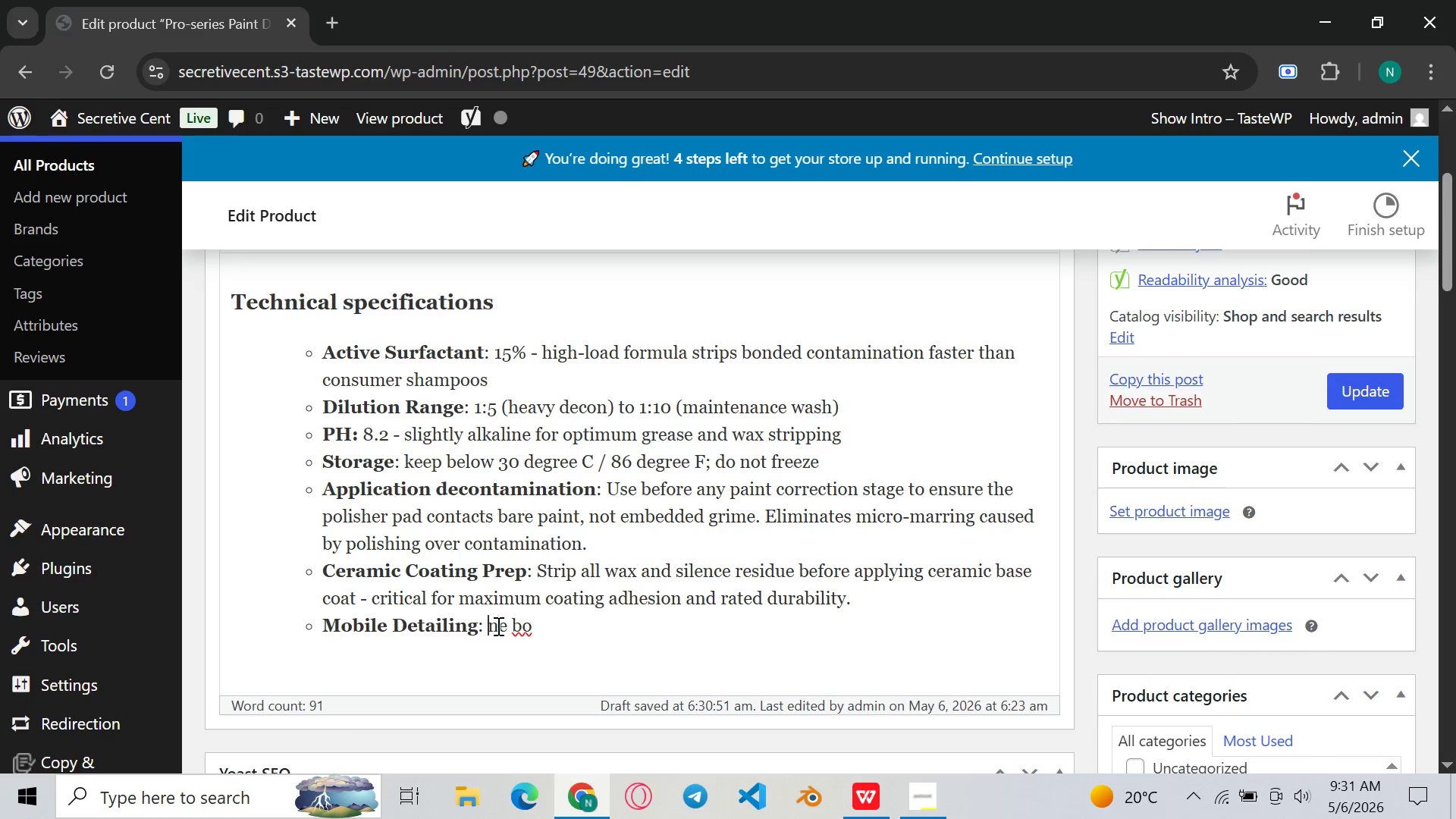 
key(Backspace)
 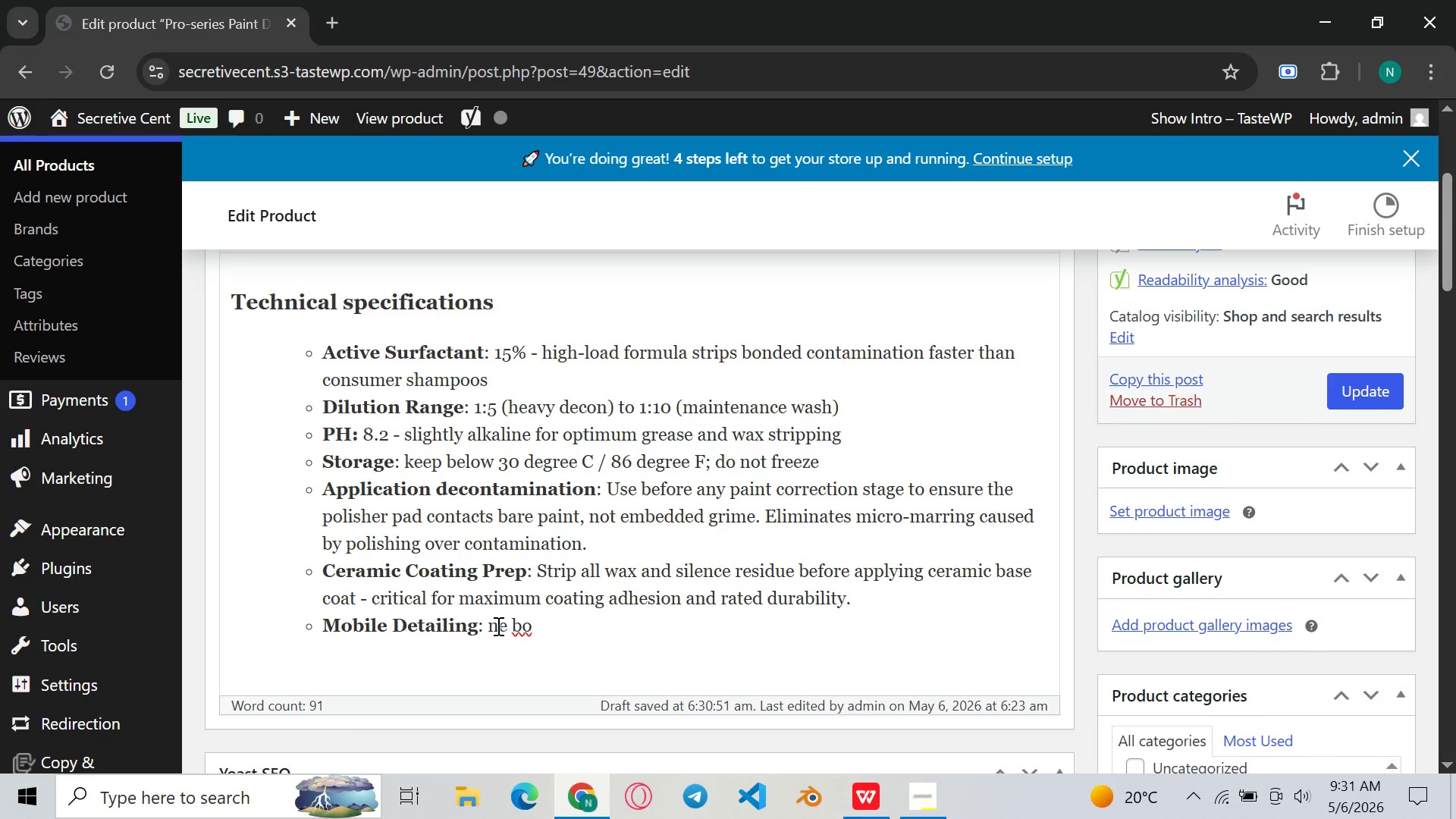 
key(Shift+ShiftLeft)
 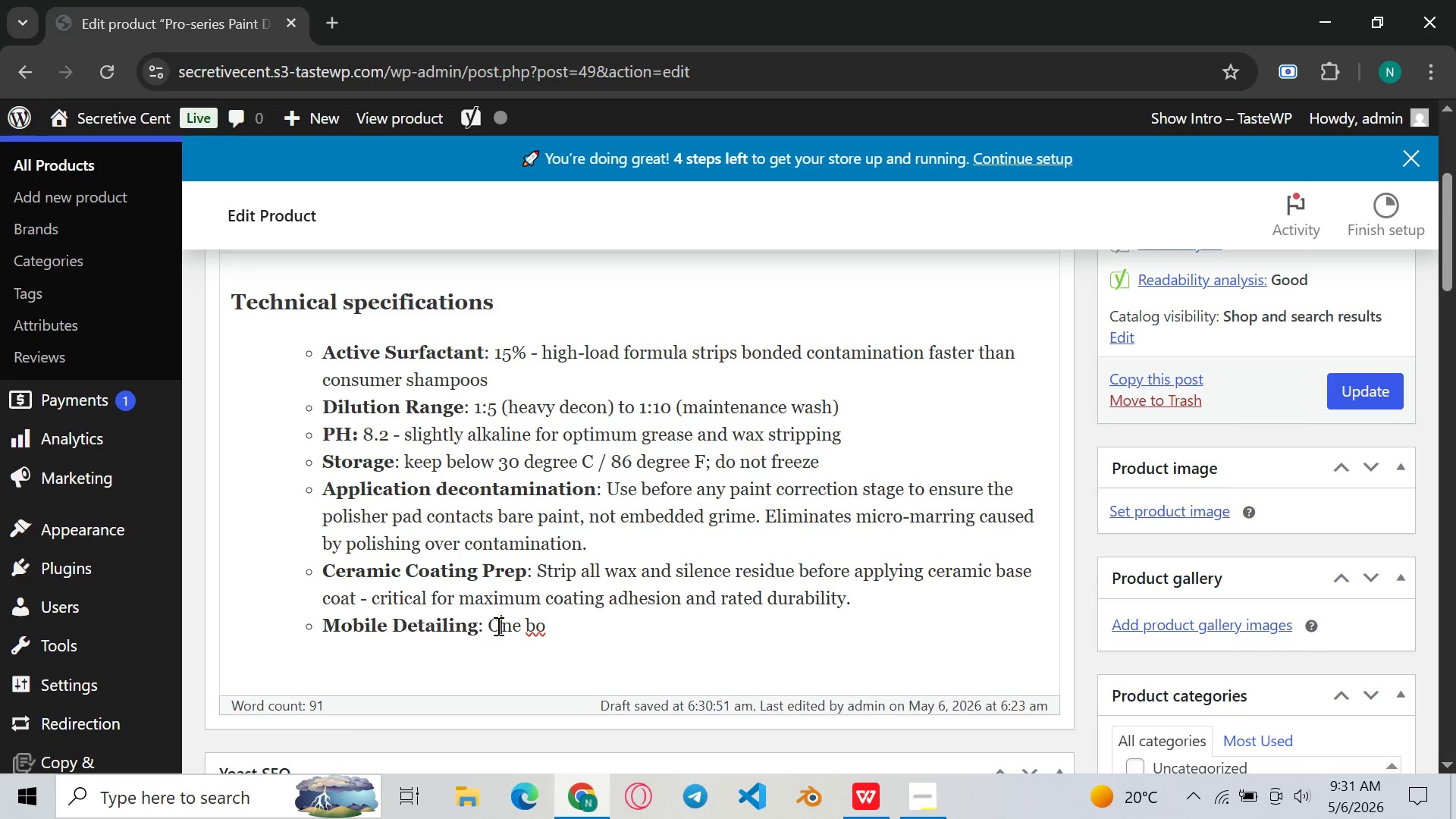 
key(Shift+O)
 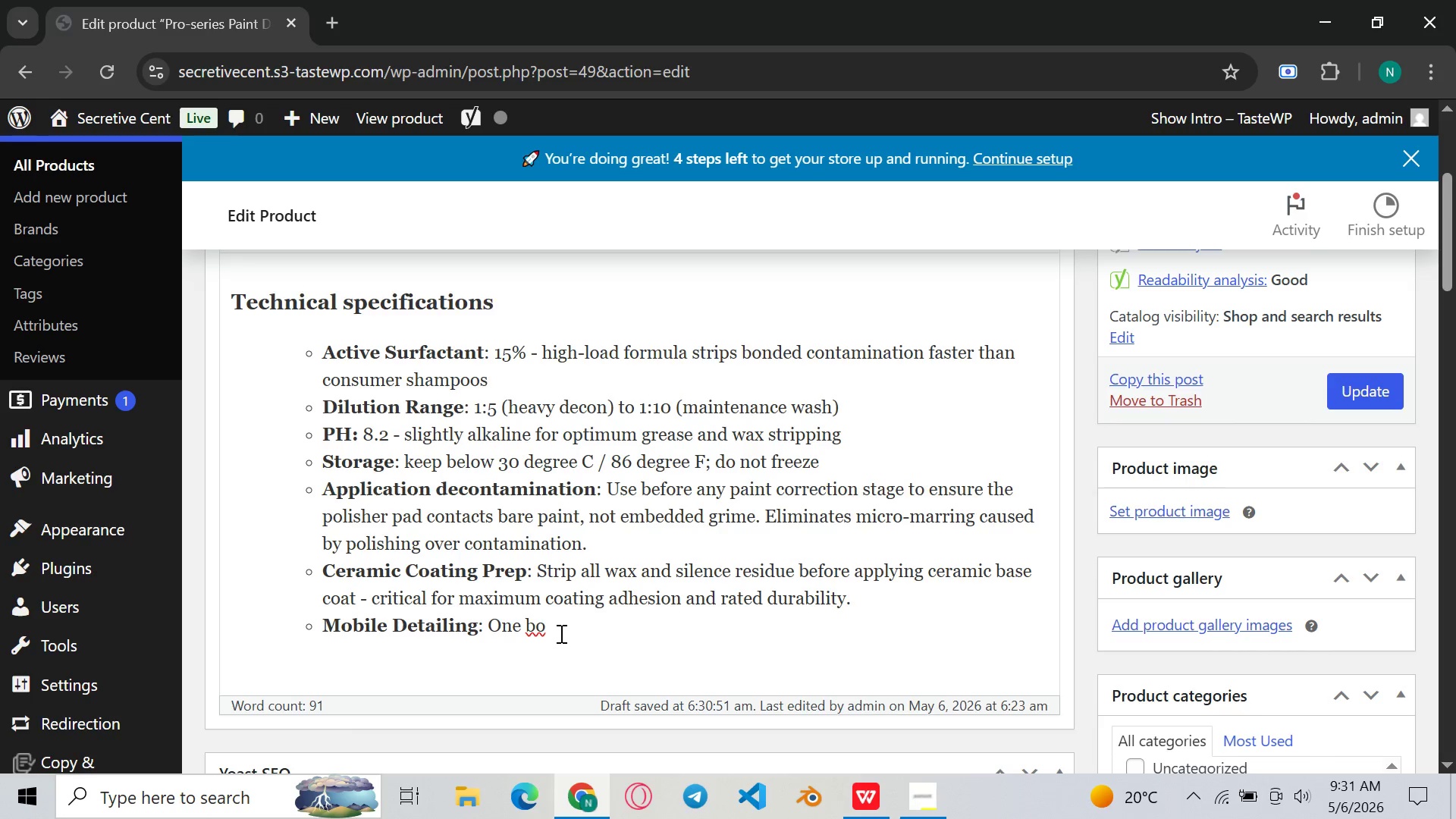 
left_click([560, 633])
 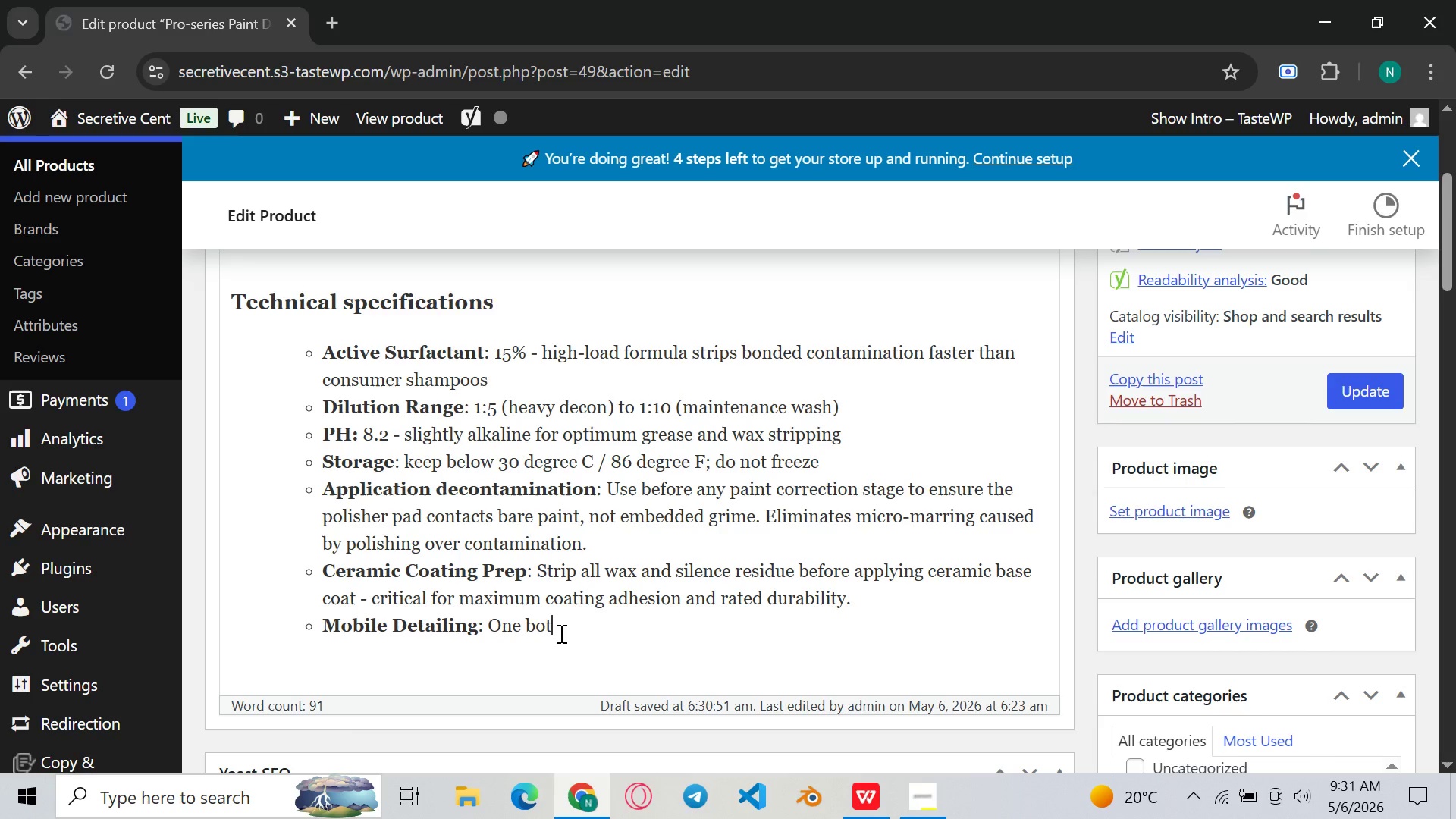 
type(ttl)
 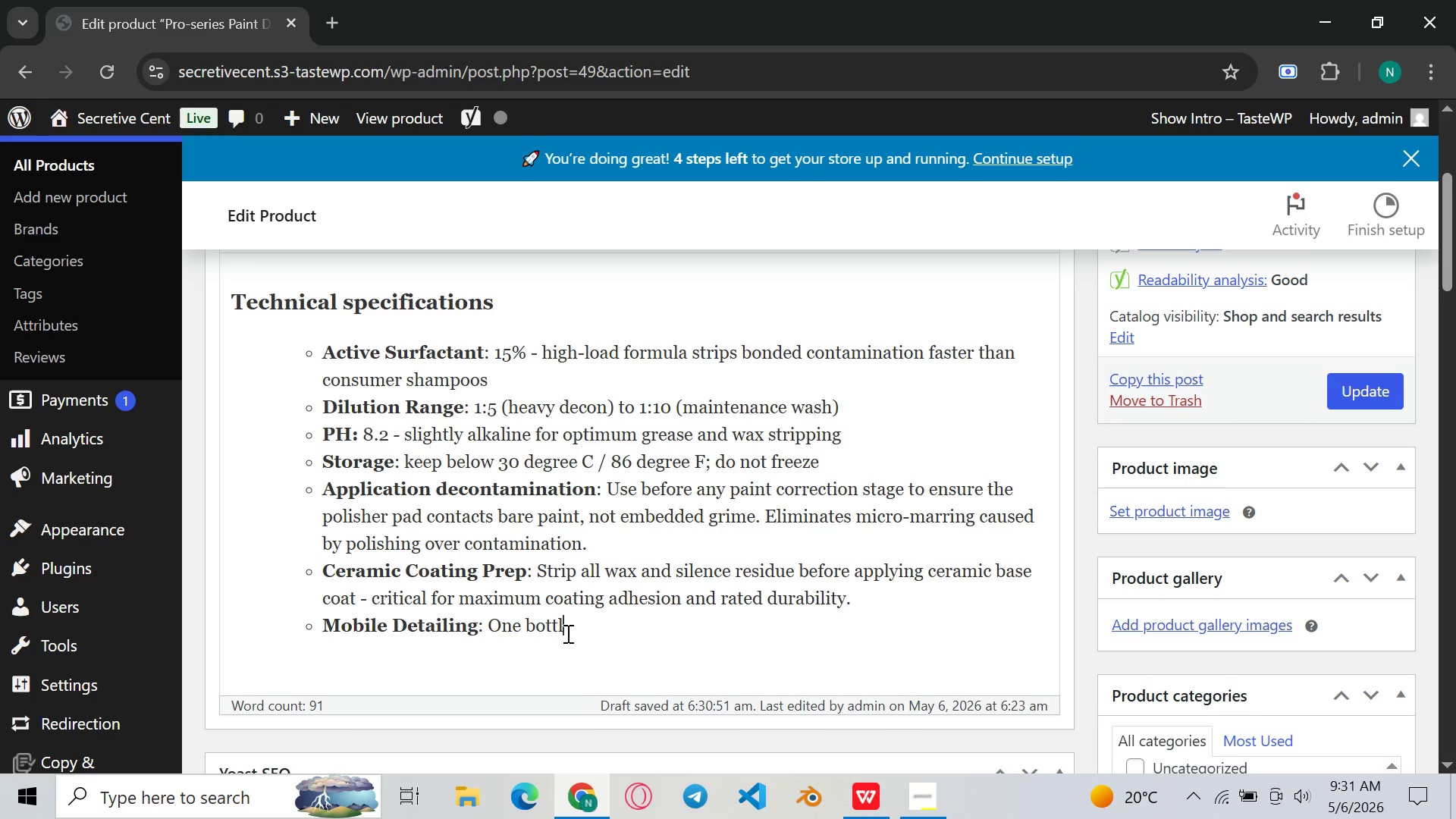 
key(E)
 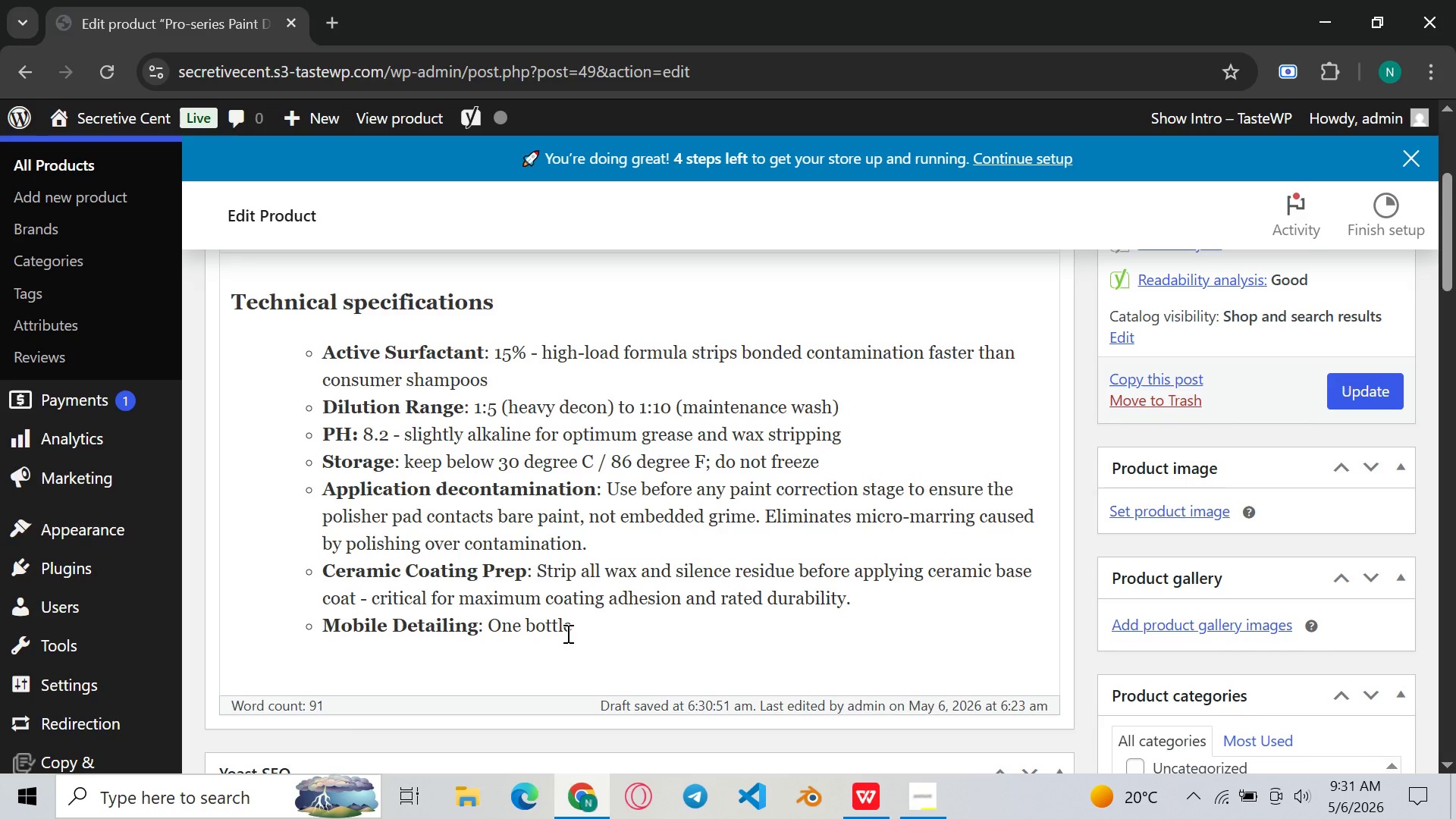 
key(Space)
 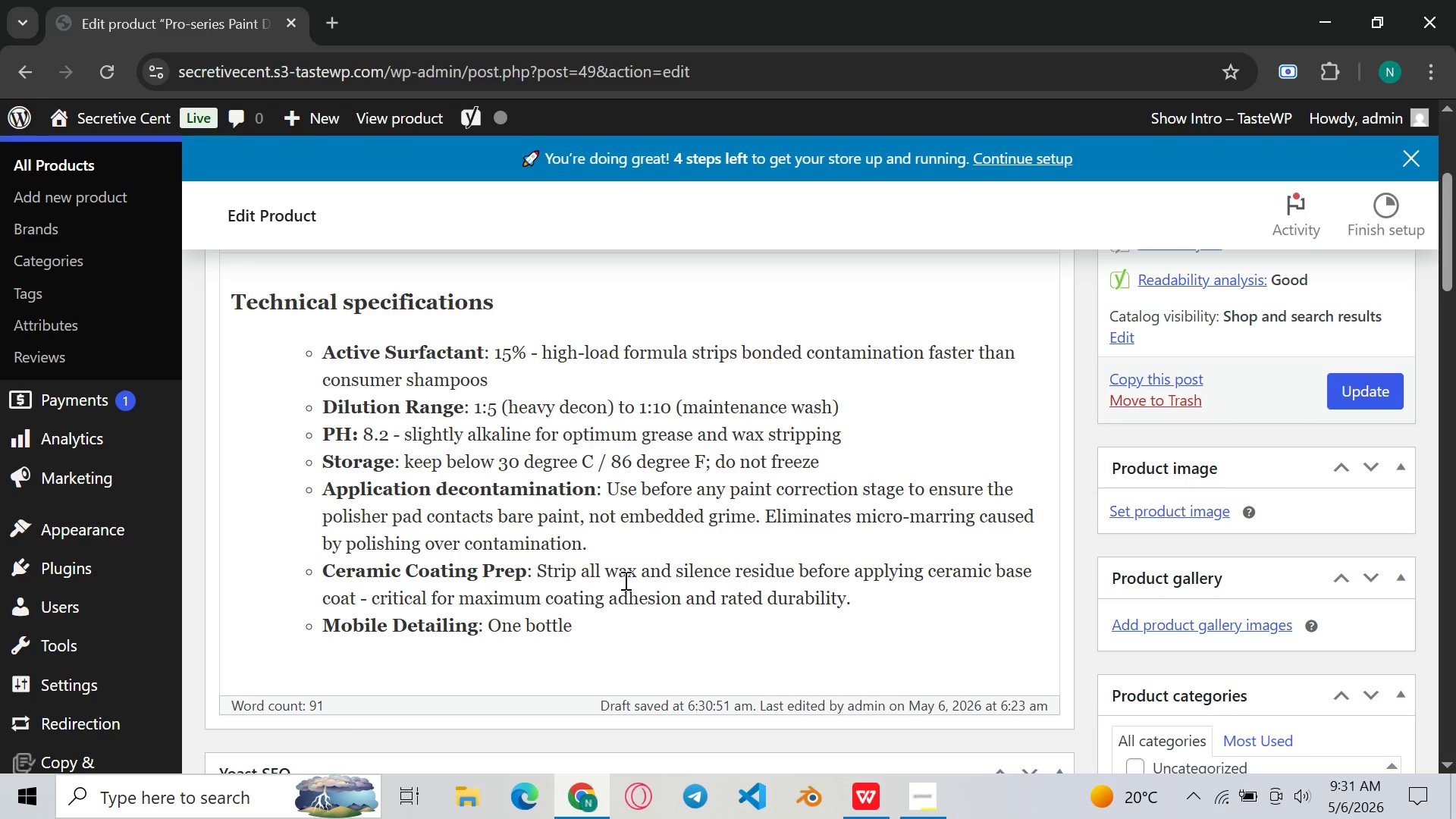 
type(treats 15-)
 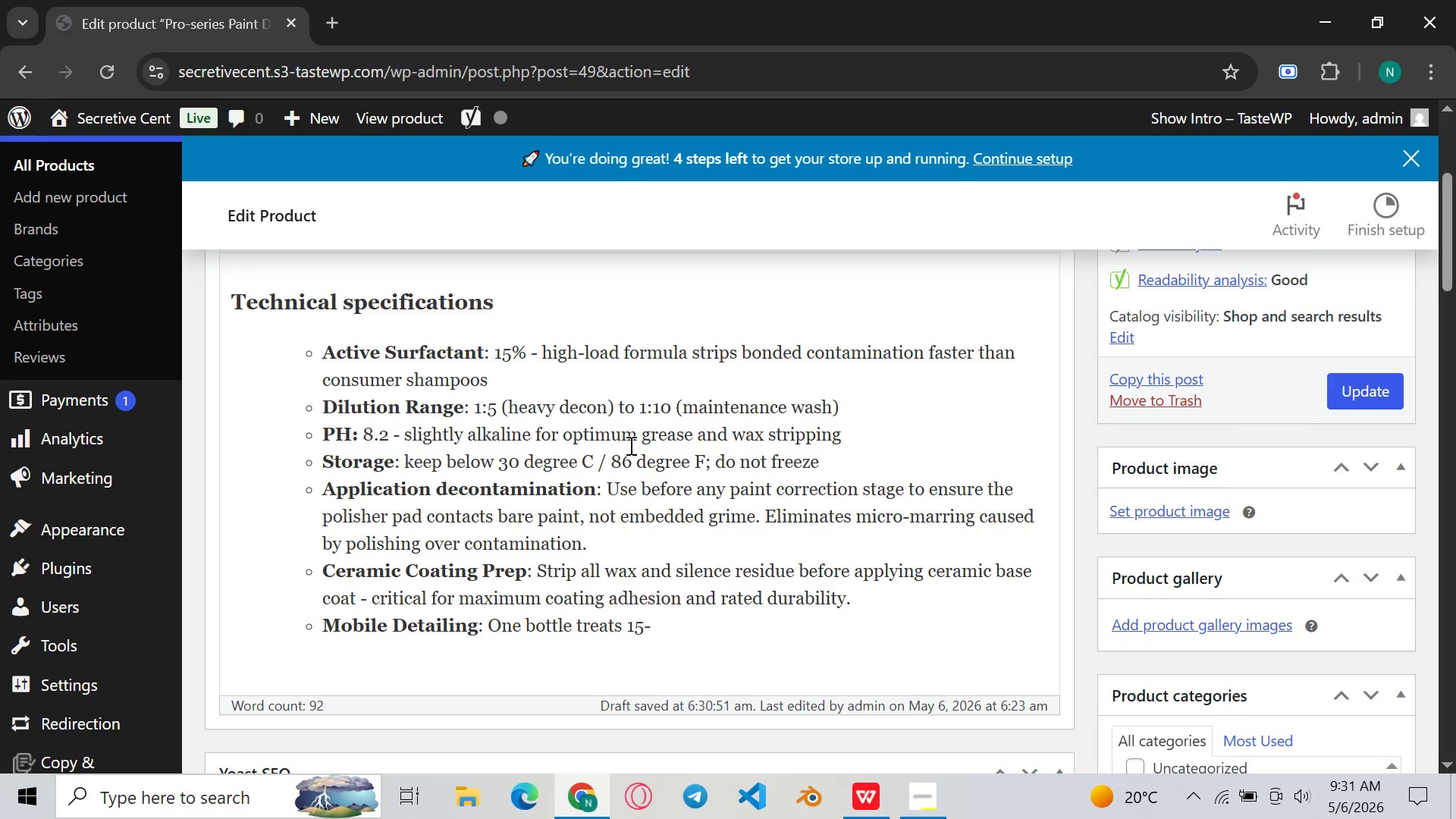 
type(20 vehicles at the 1:10 dilution )
 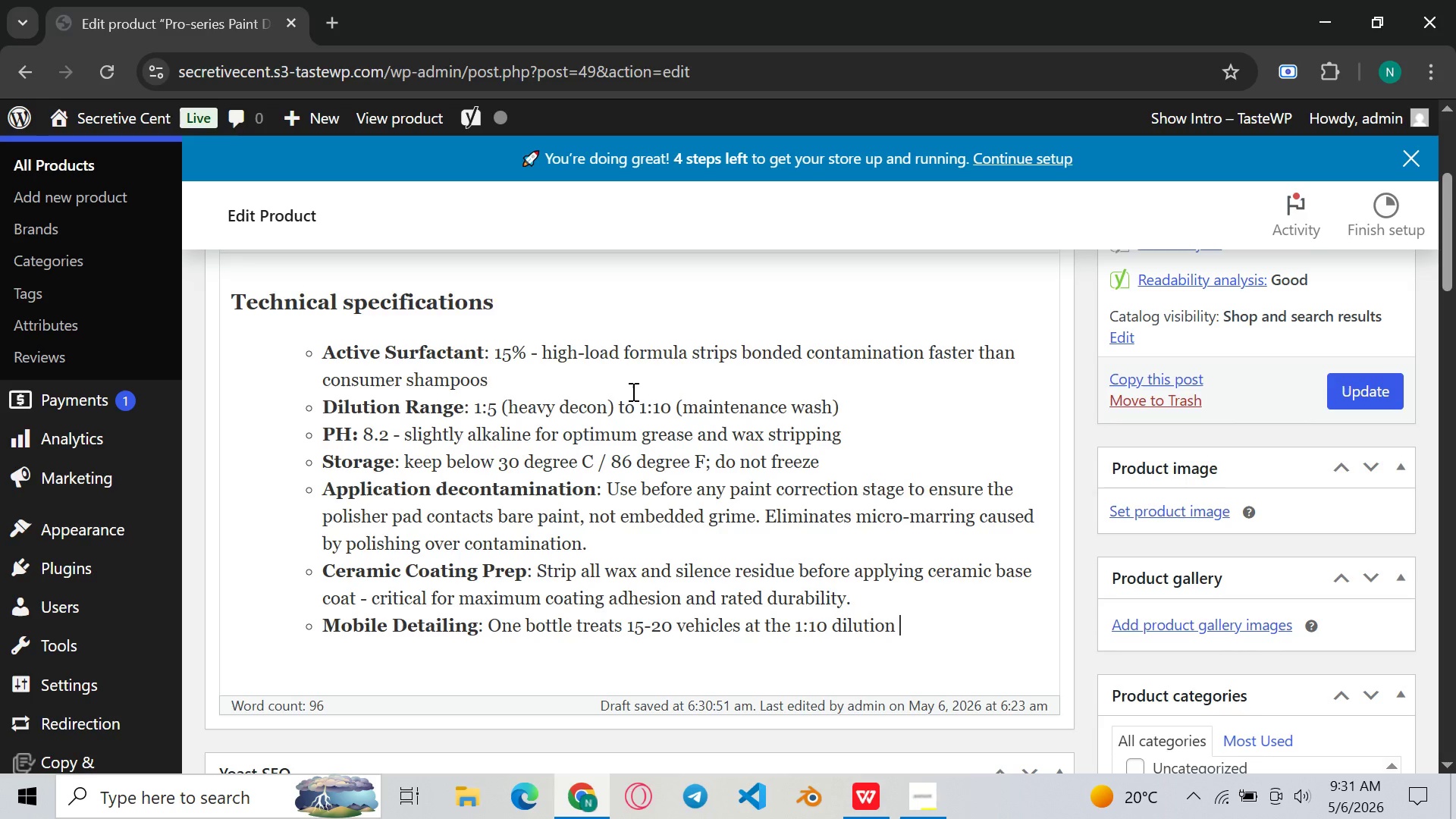 
type(, keeping chemival)
key(Backspace)
key(Backspace)
key(Backspace)
type(cal costs per job under control for mobile operators)
 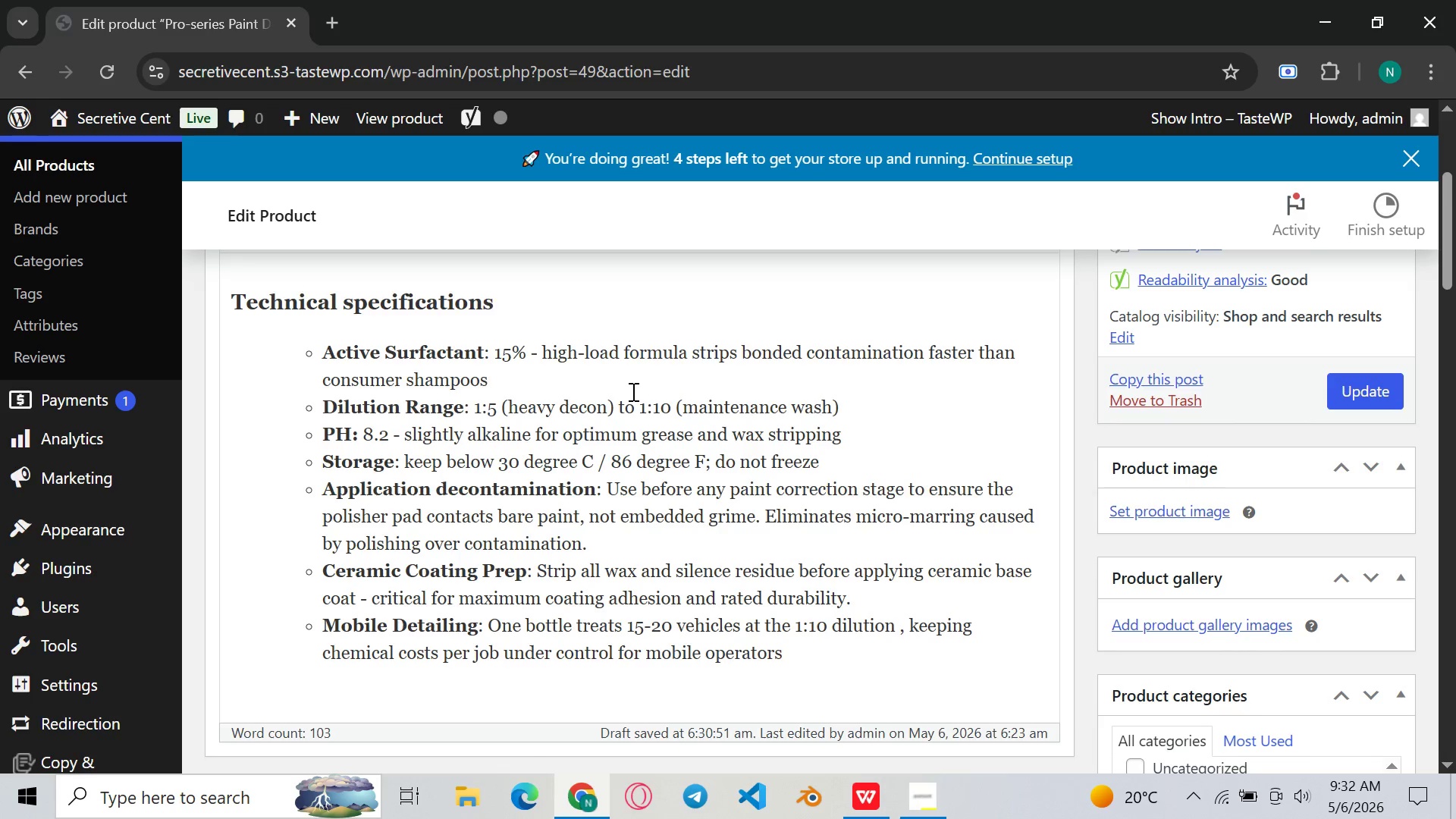 
key(Enter)
 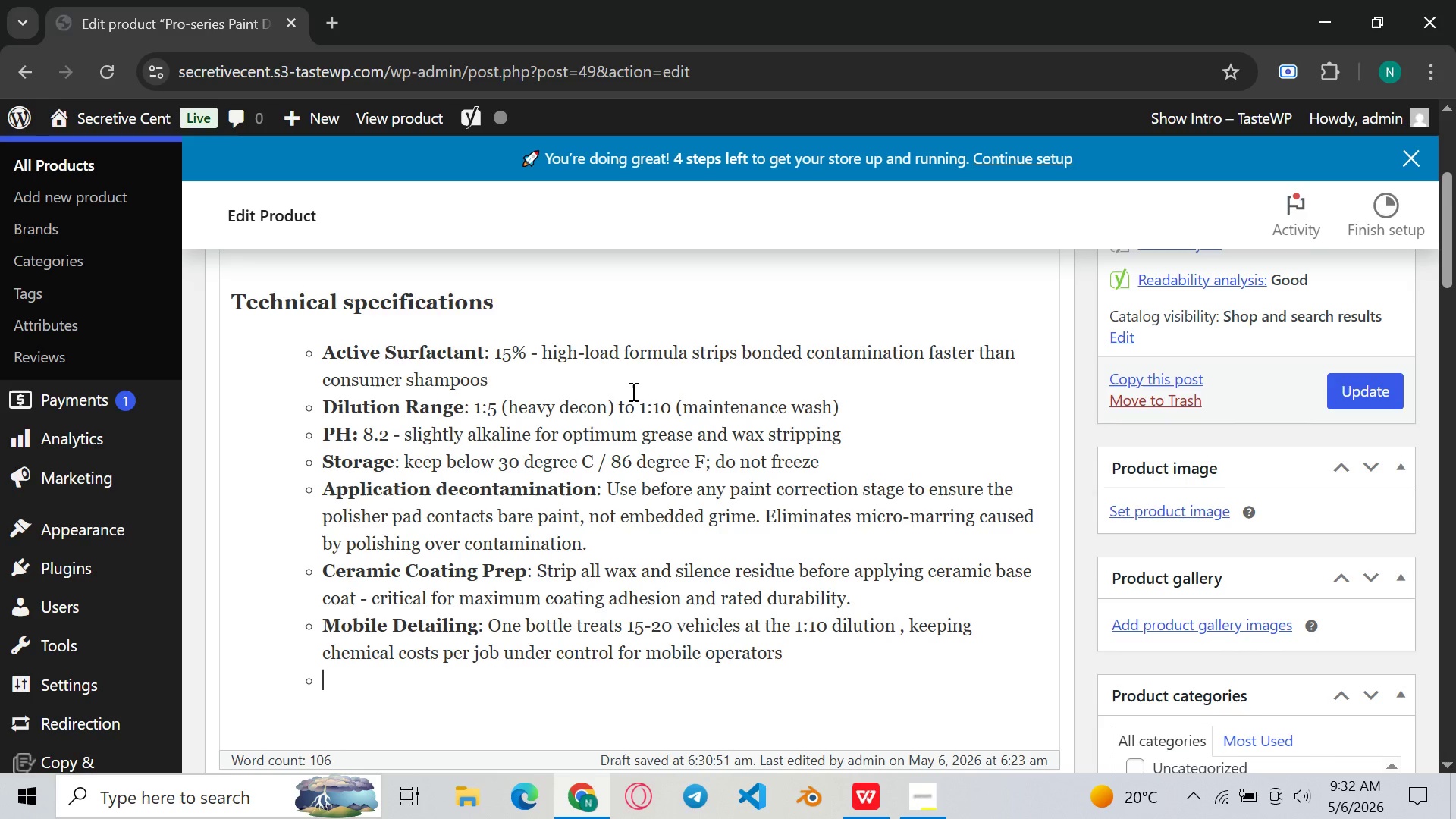 
wait(9.45)
 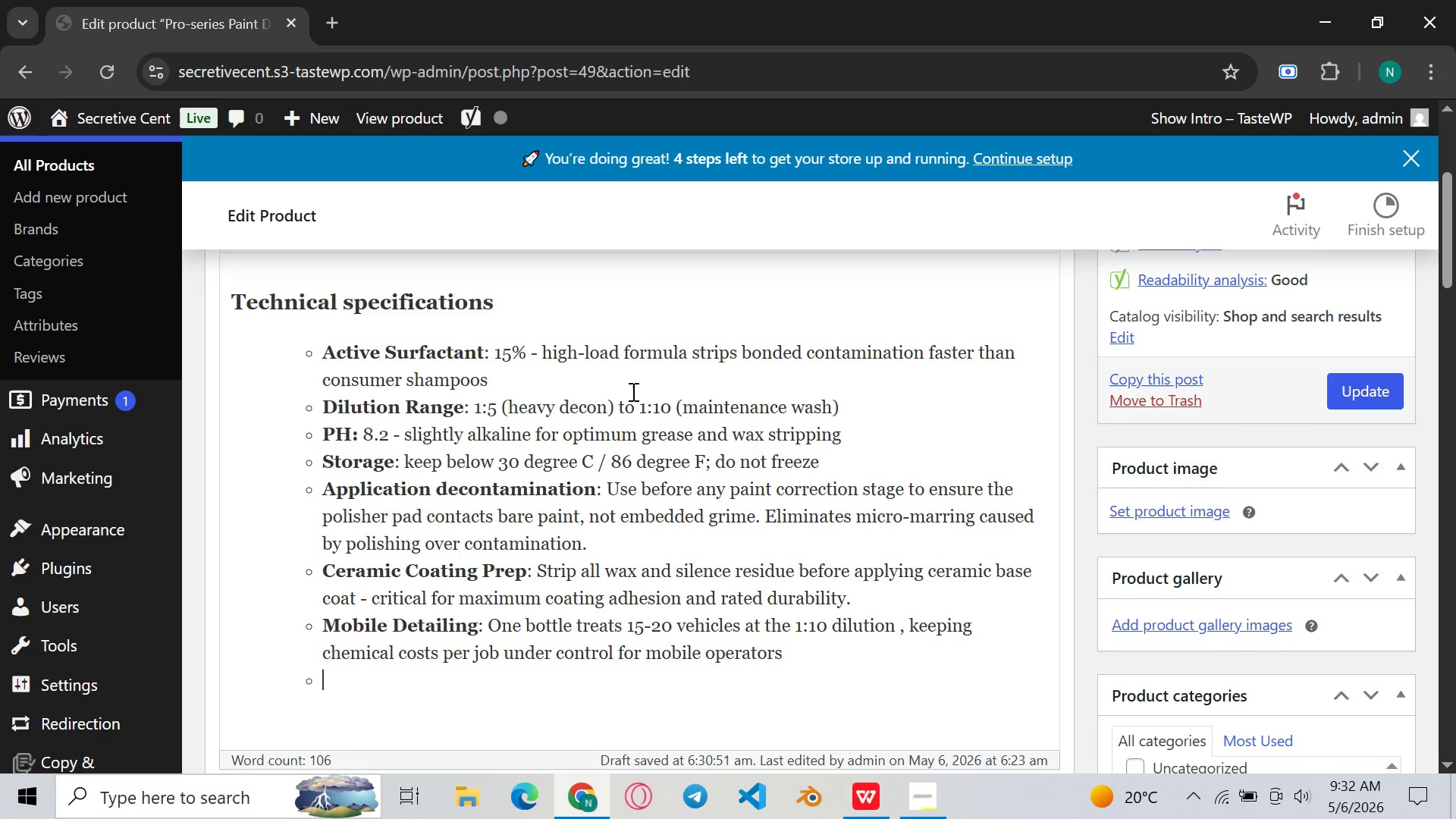 
key(Backspace)
 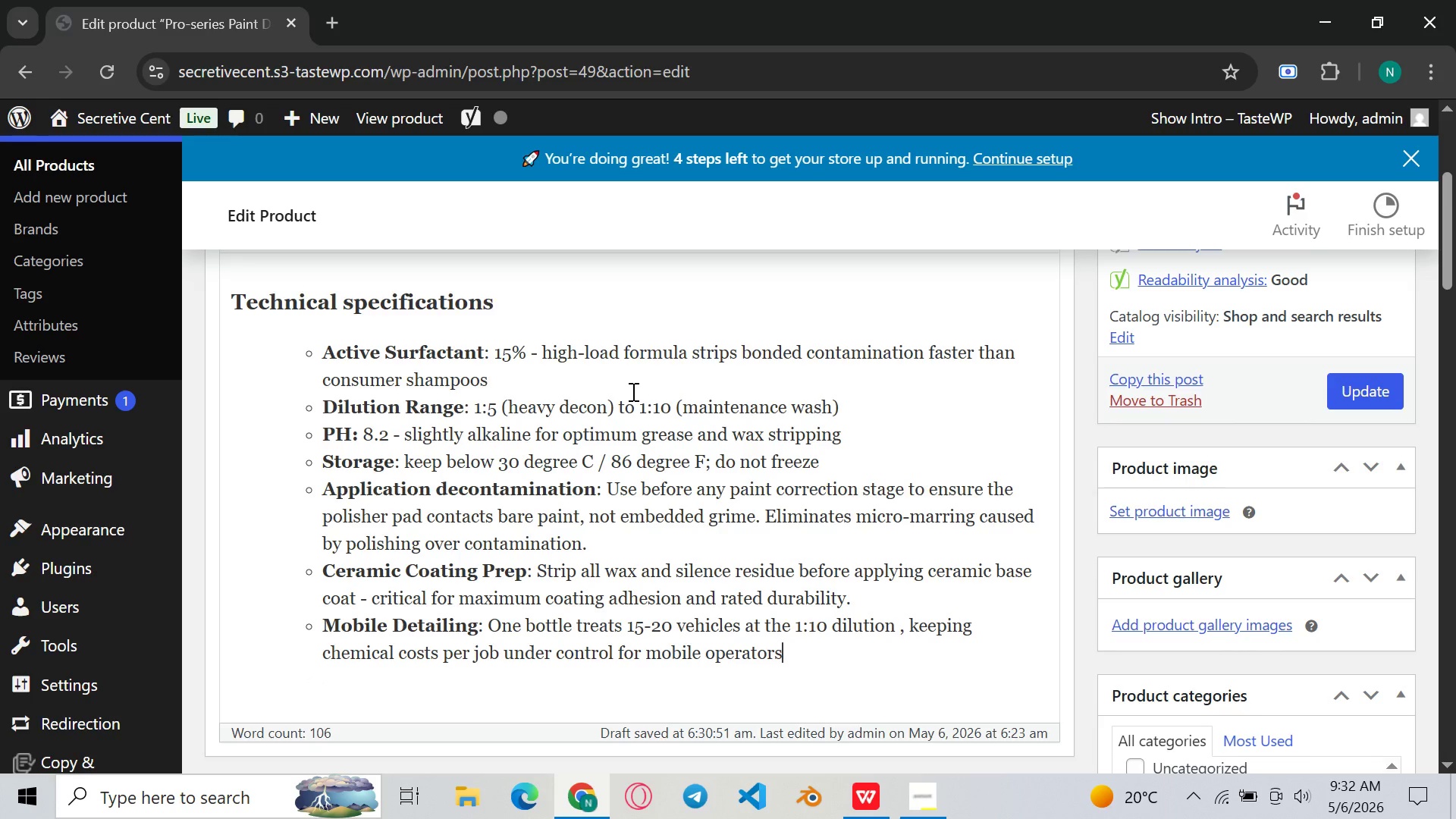 
key(Enter)
 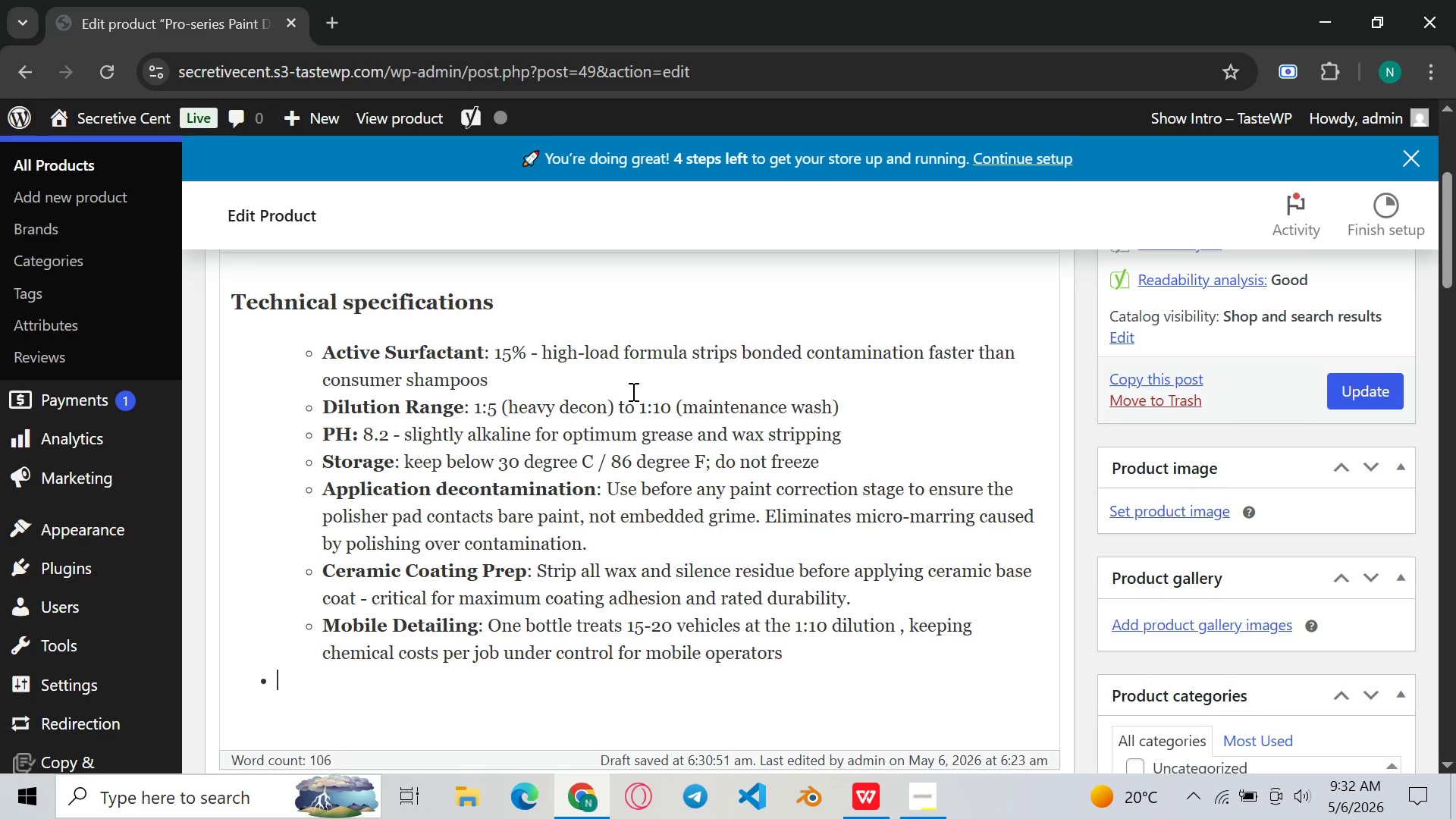 
key(Enter)
 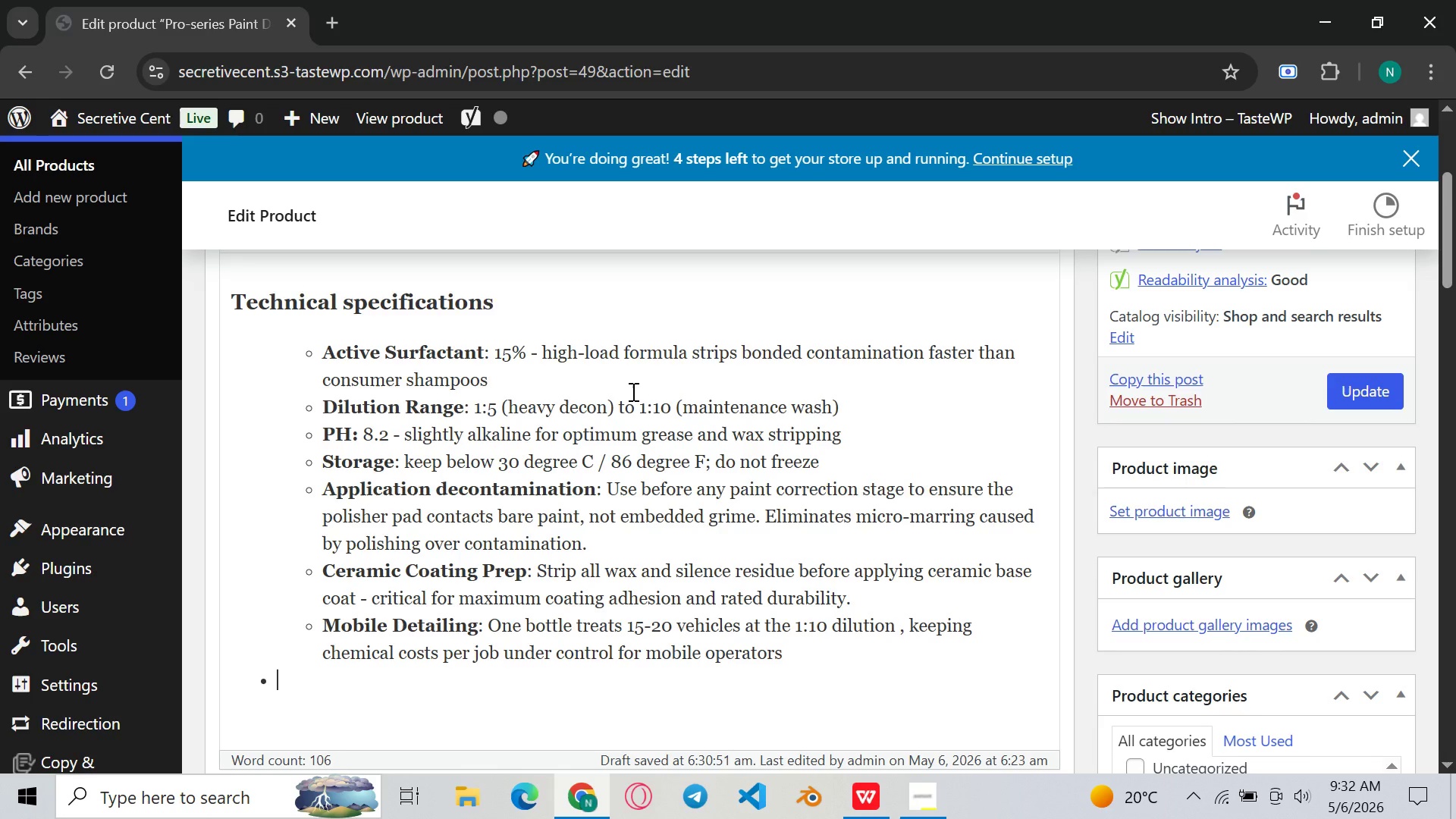 
key(Backspace)
 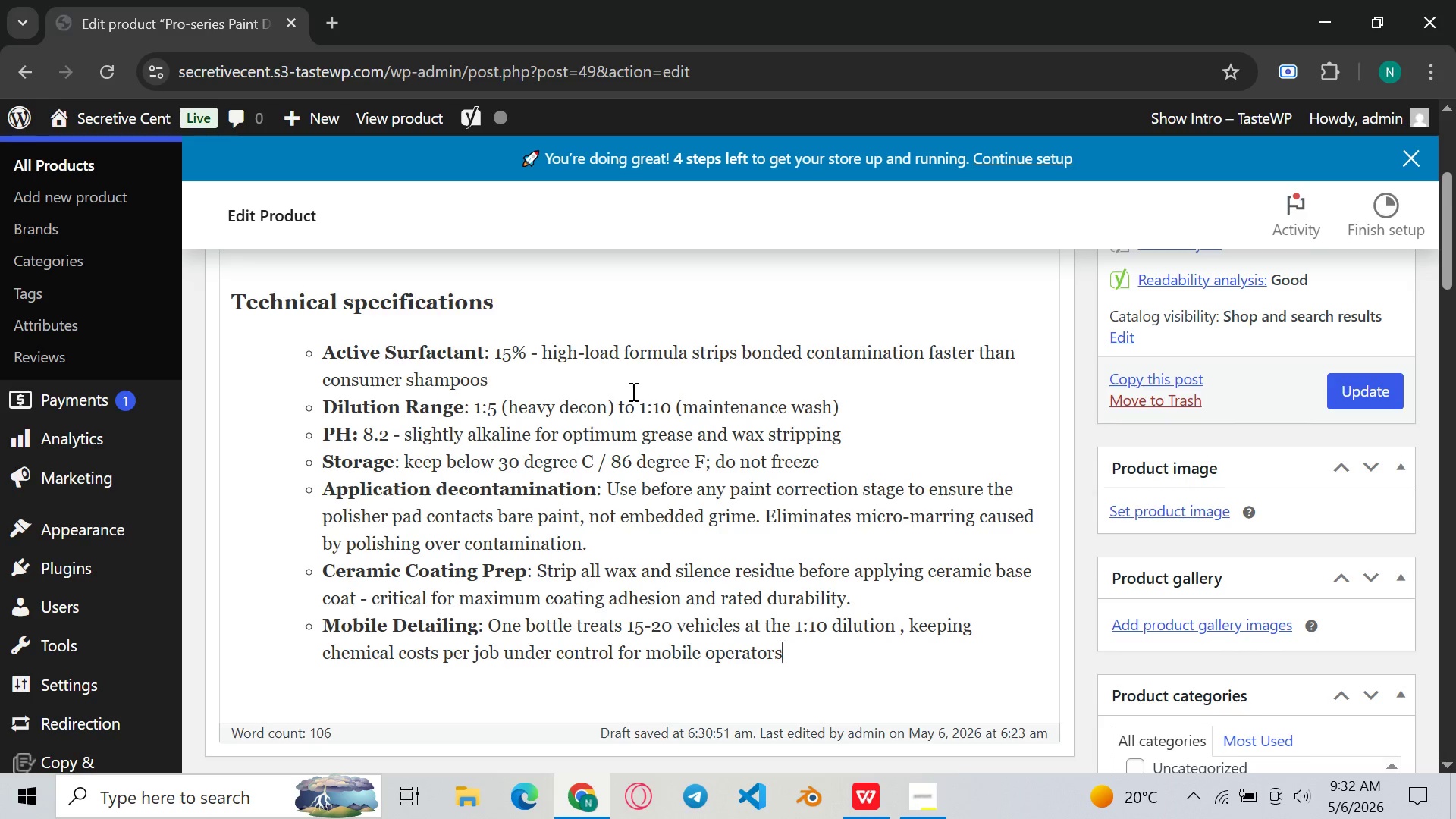 
key(Enter)
 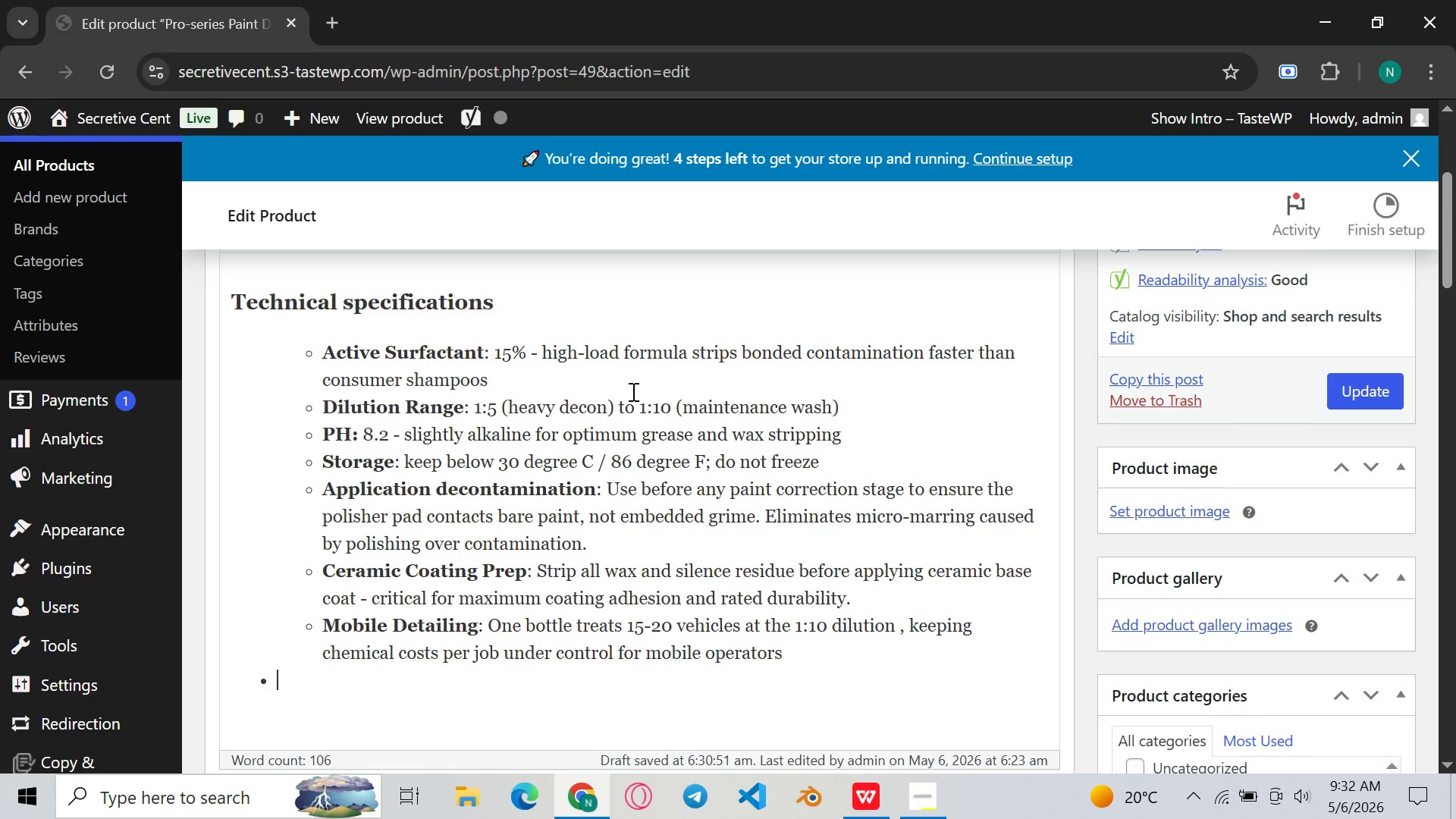 
key(Enter)
 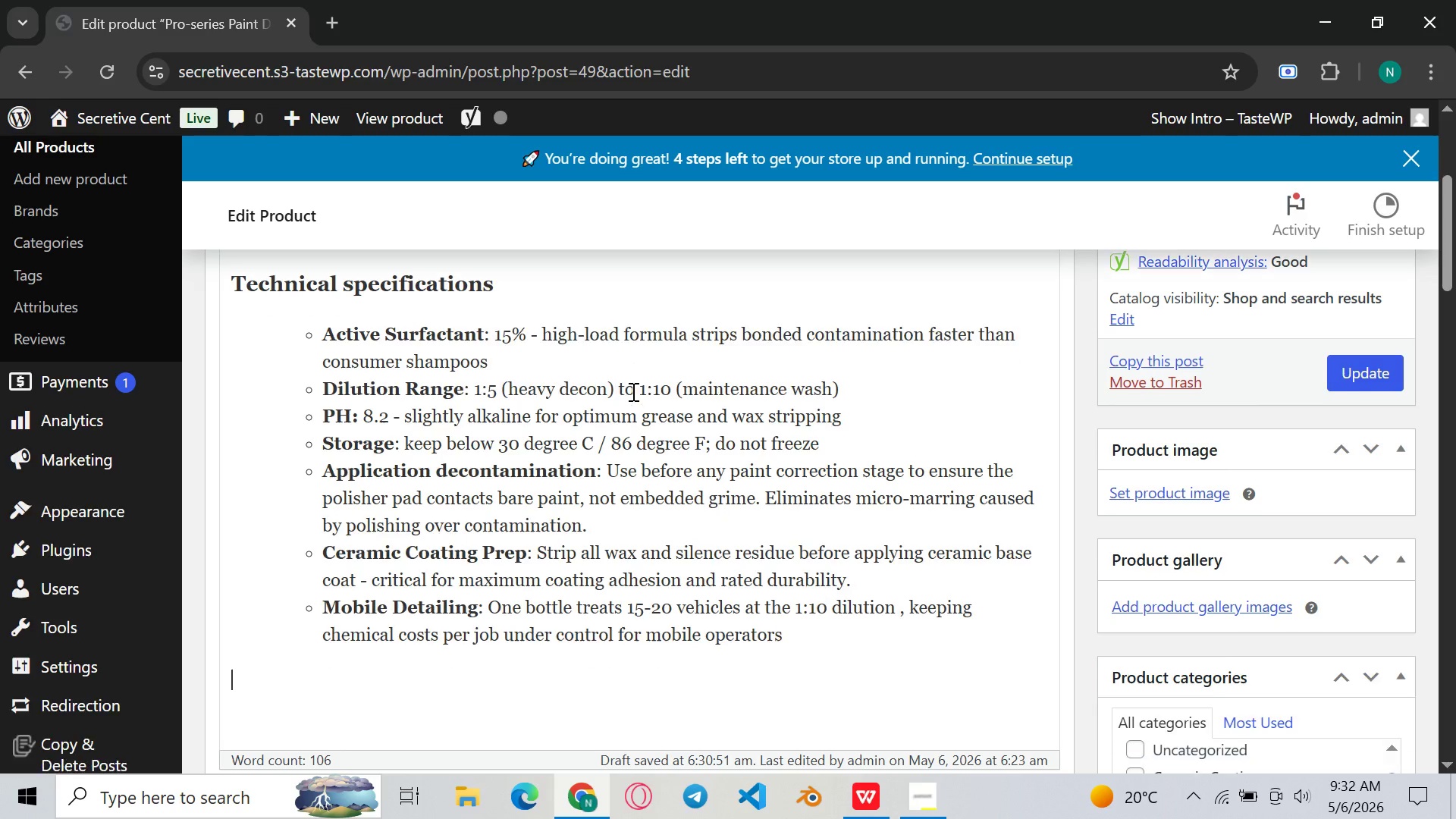 
key(Enter)
 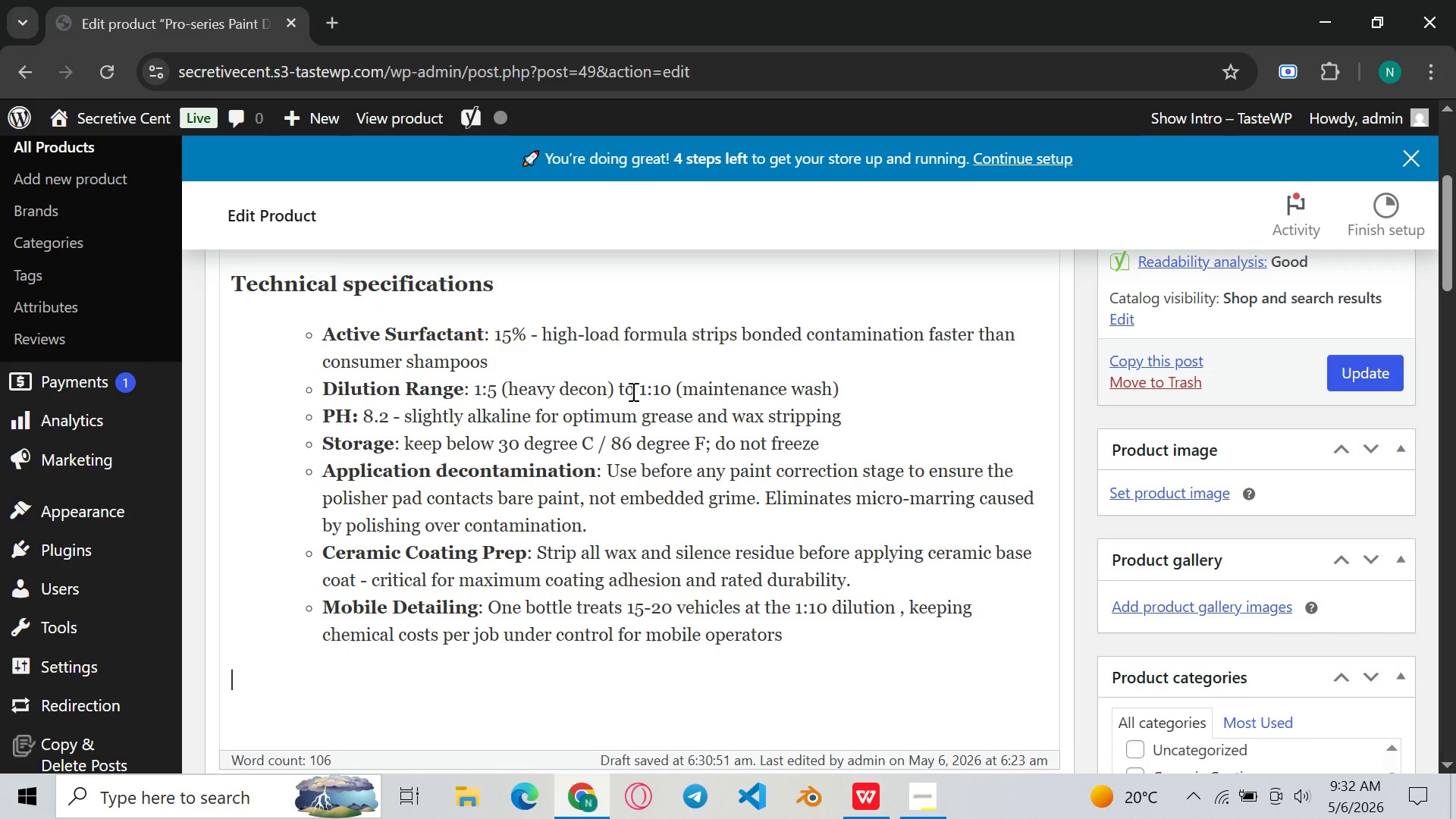 
type(Pro)
 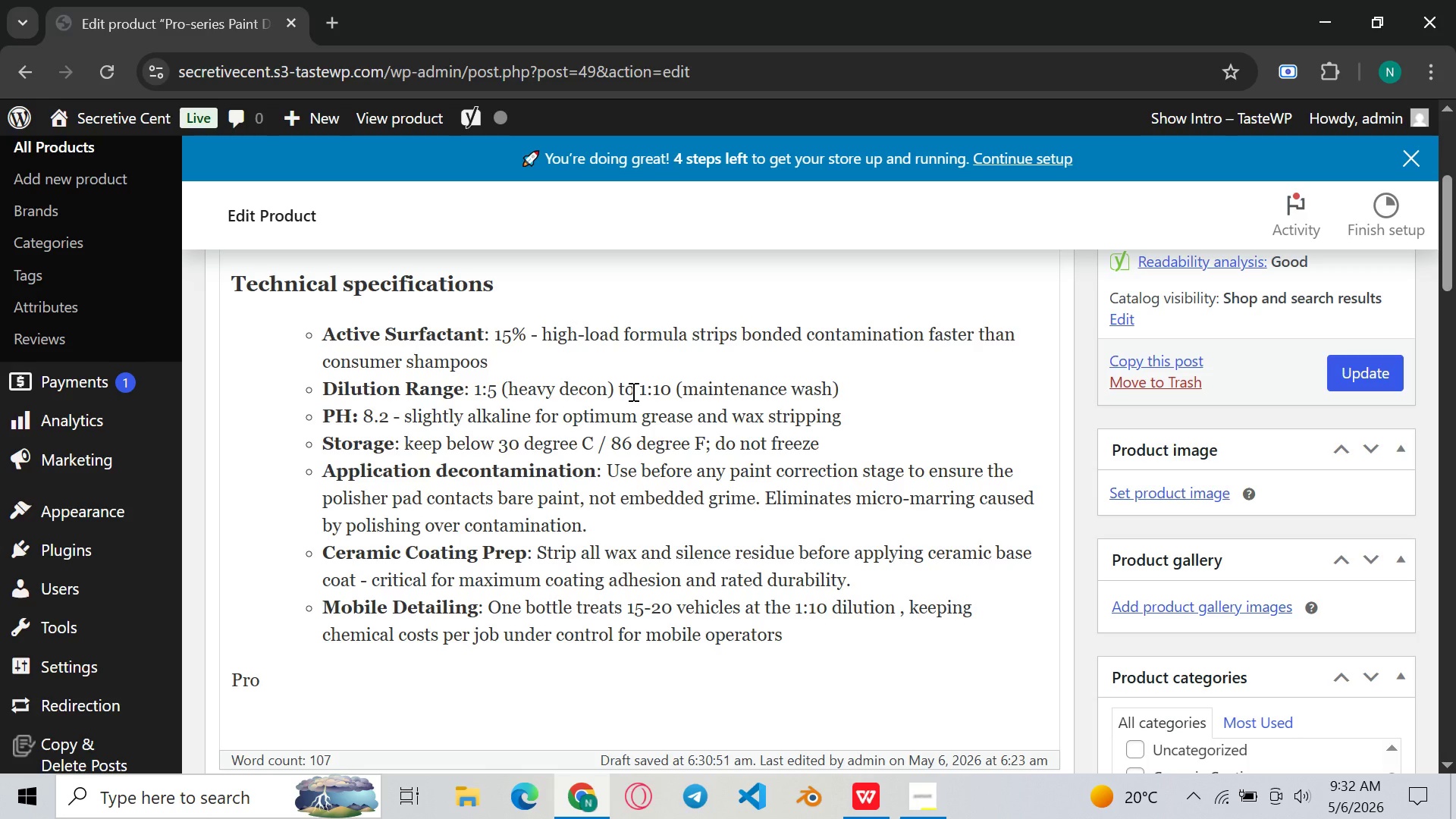 
type( Tips)
 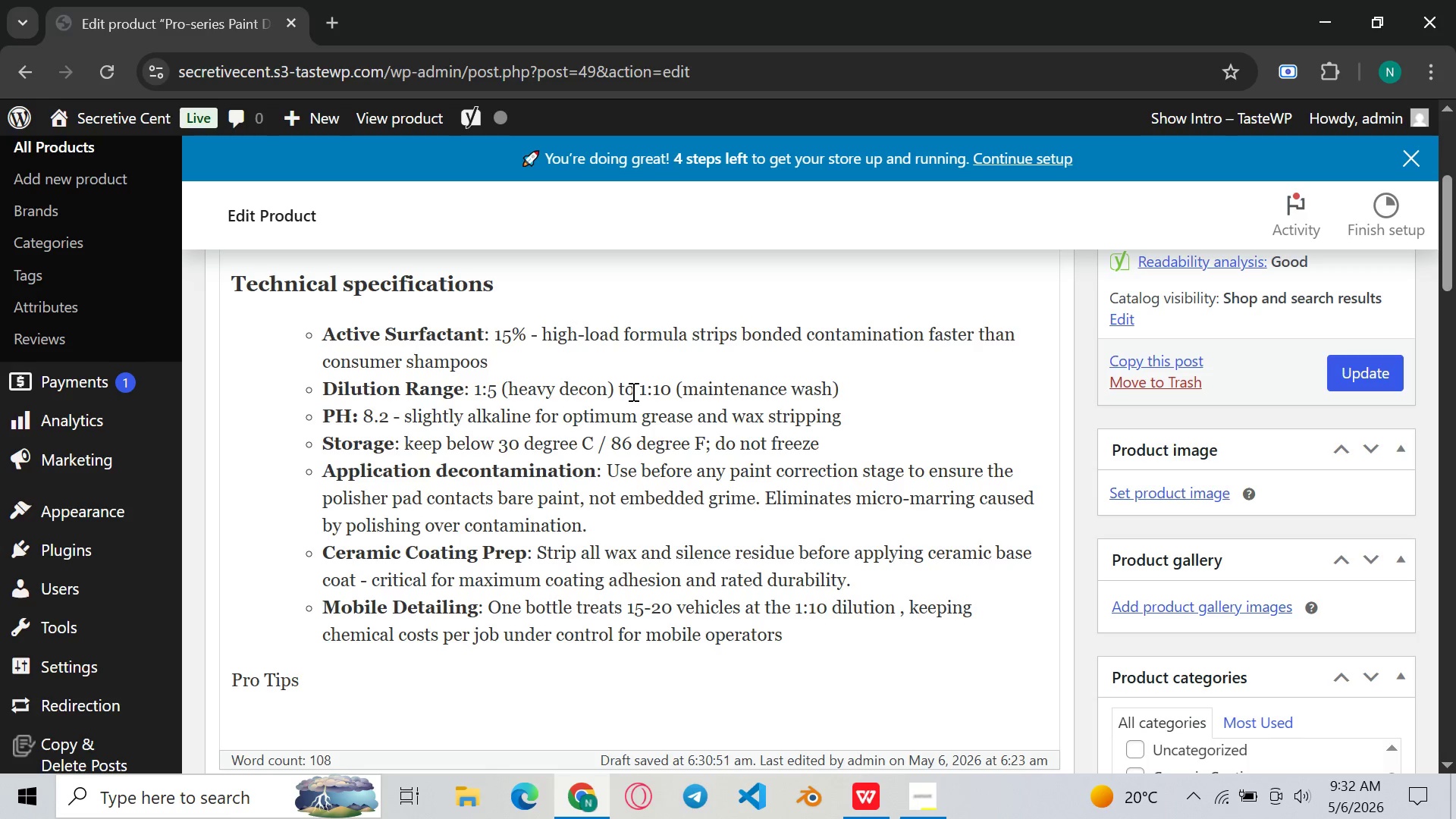 
key(Enter)
 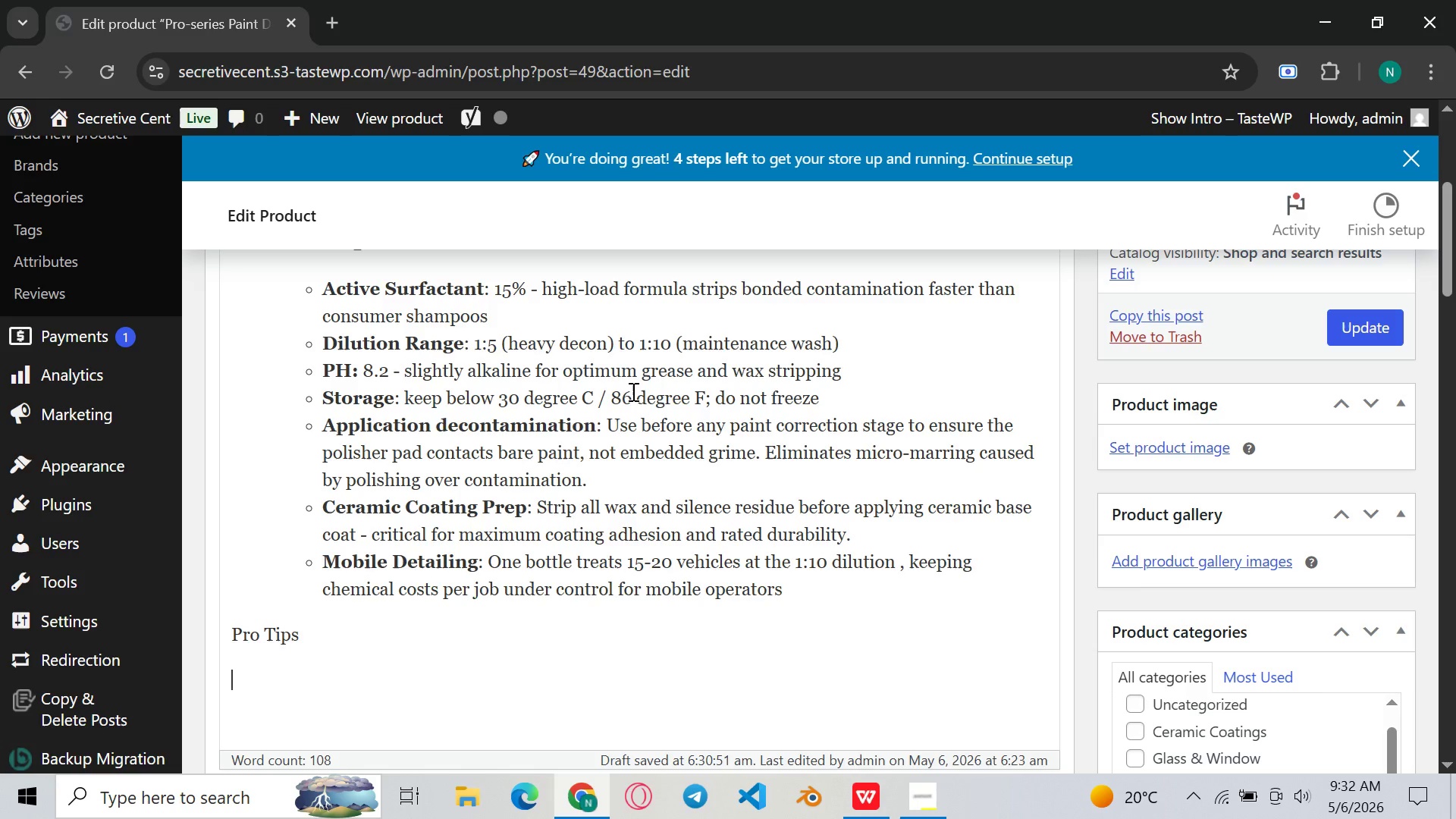 
type(Apply to cool paintwork - never in dir)
key(Backspace)
type(rect sun - to prevent evaporation before the surfactantd)
key(Backspace)
type(s work)
 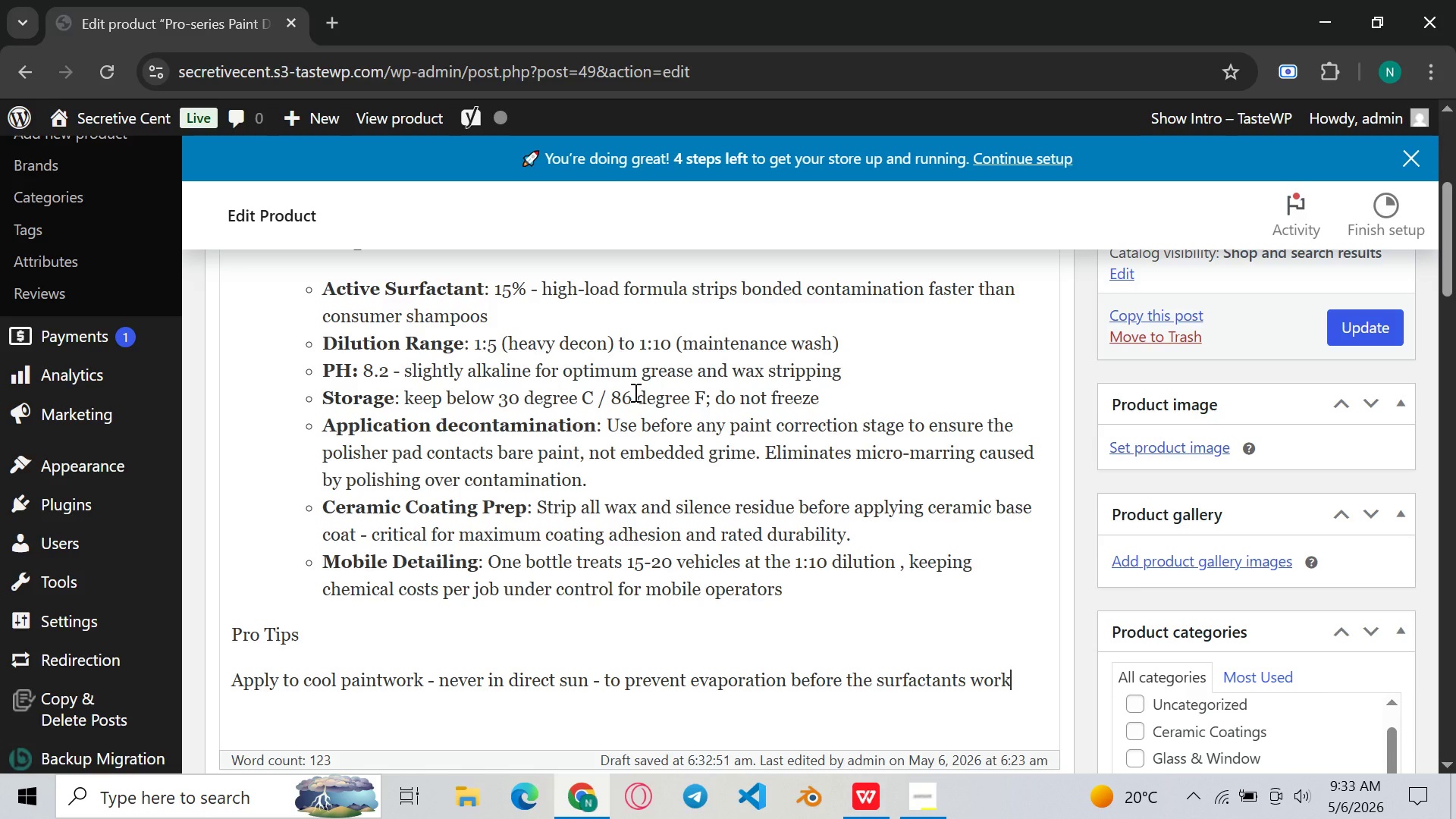 
wait(9.42)
 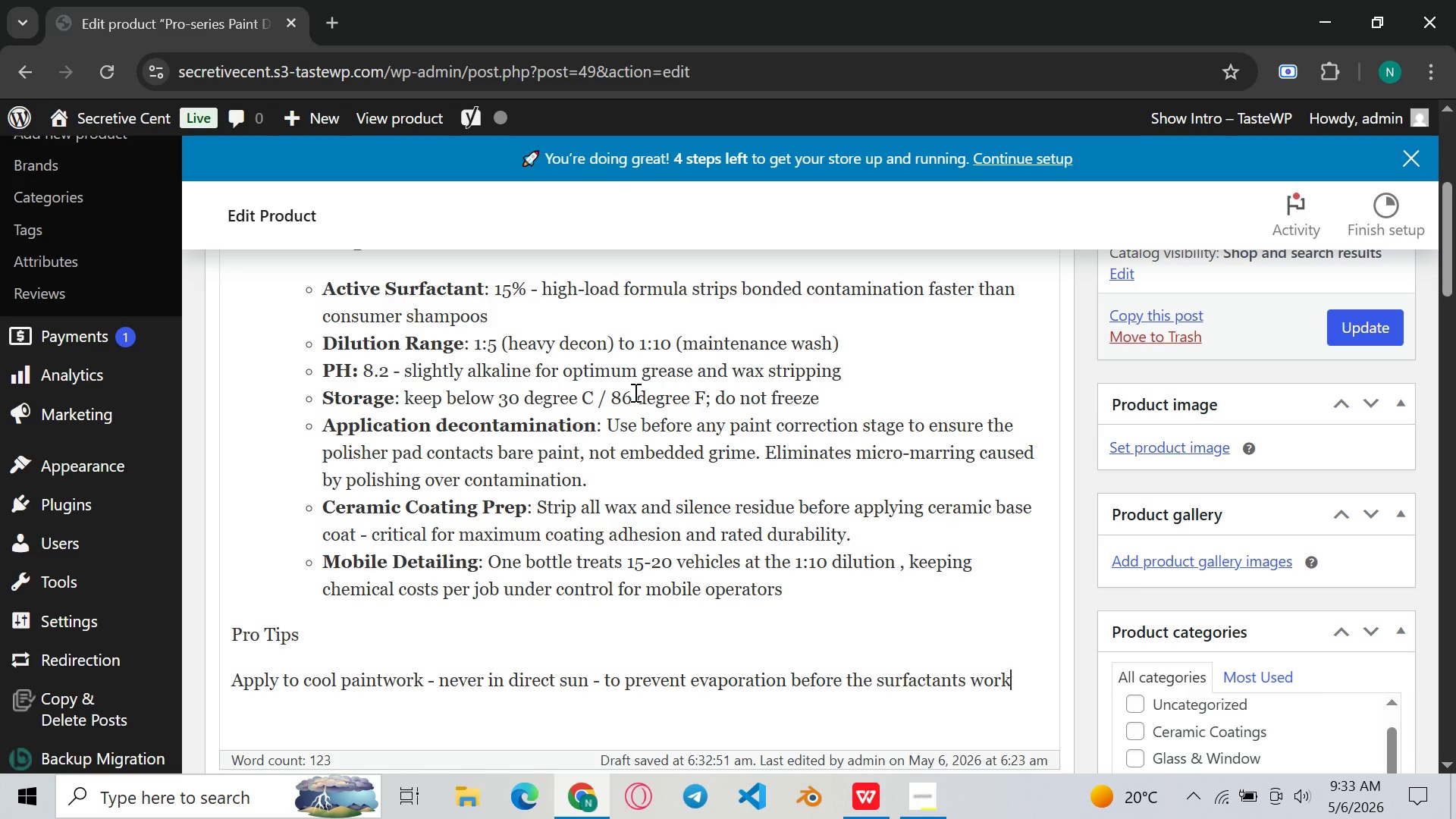 
type(. Follow with an iron remover spray(VG-00013) for a complete twoo)
key(Backspace)
type(-stage decontamination on heavily contamim)
key(Backspace)
type(nated)
 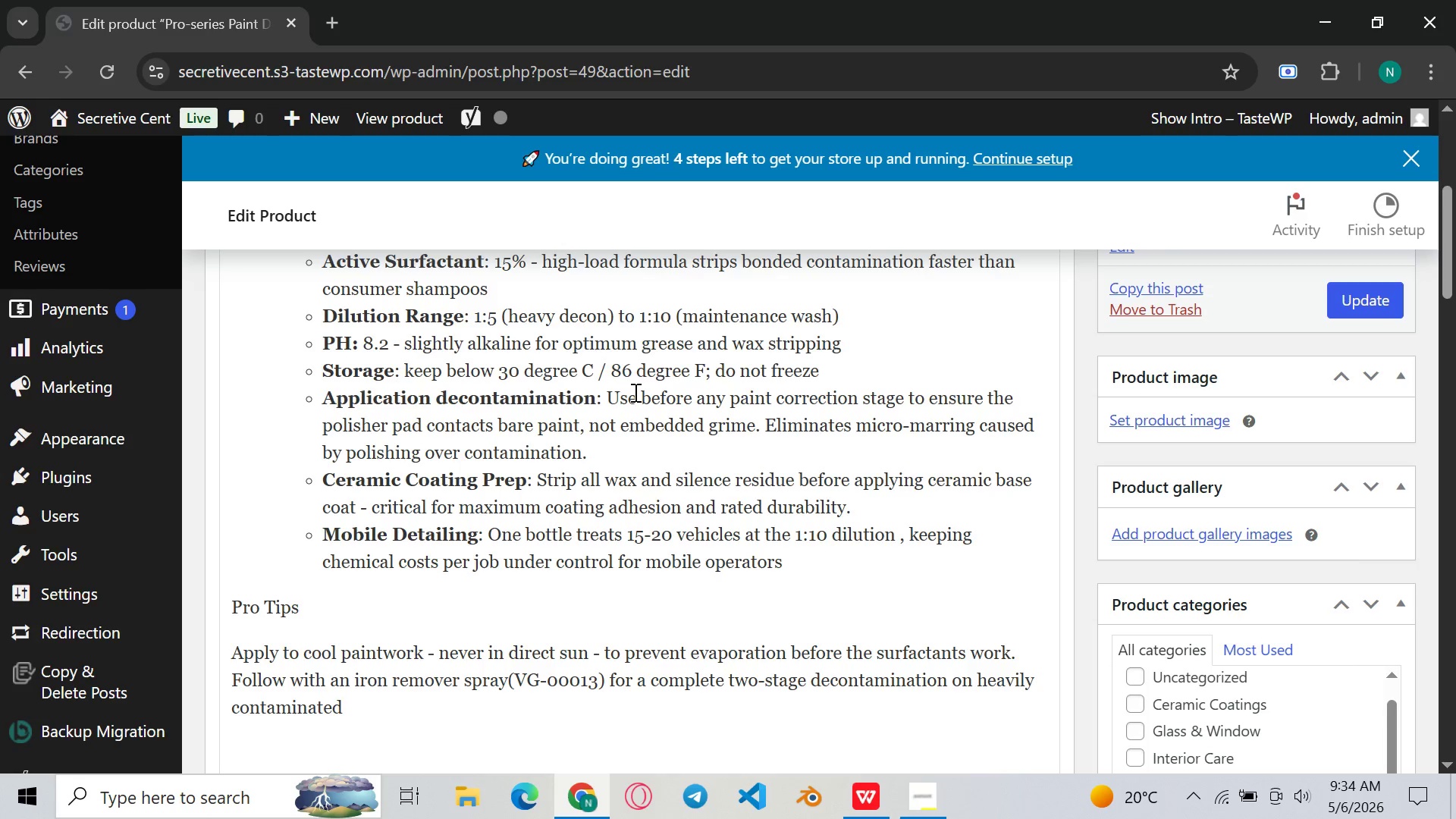 
type( vehiv)
key(Backspace)
type(cles )
key(Backspace)
type(.)
 